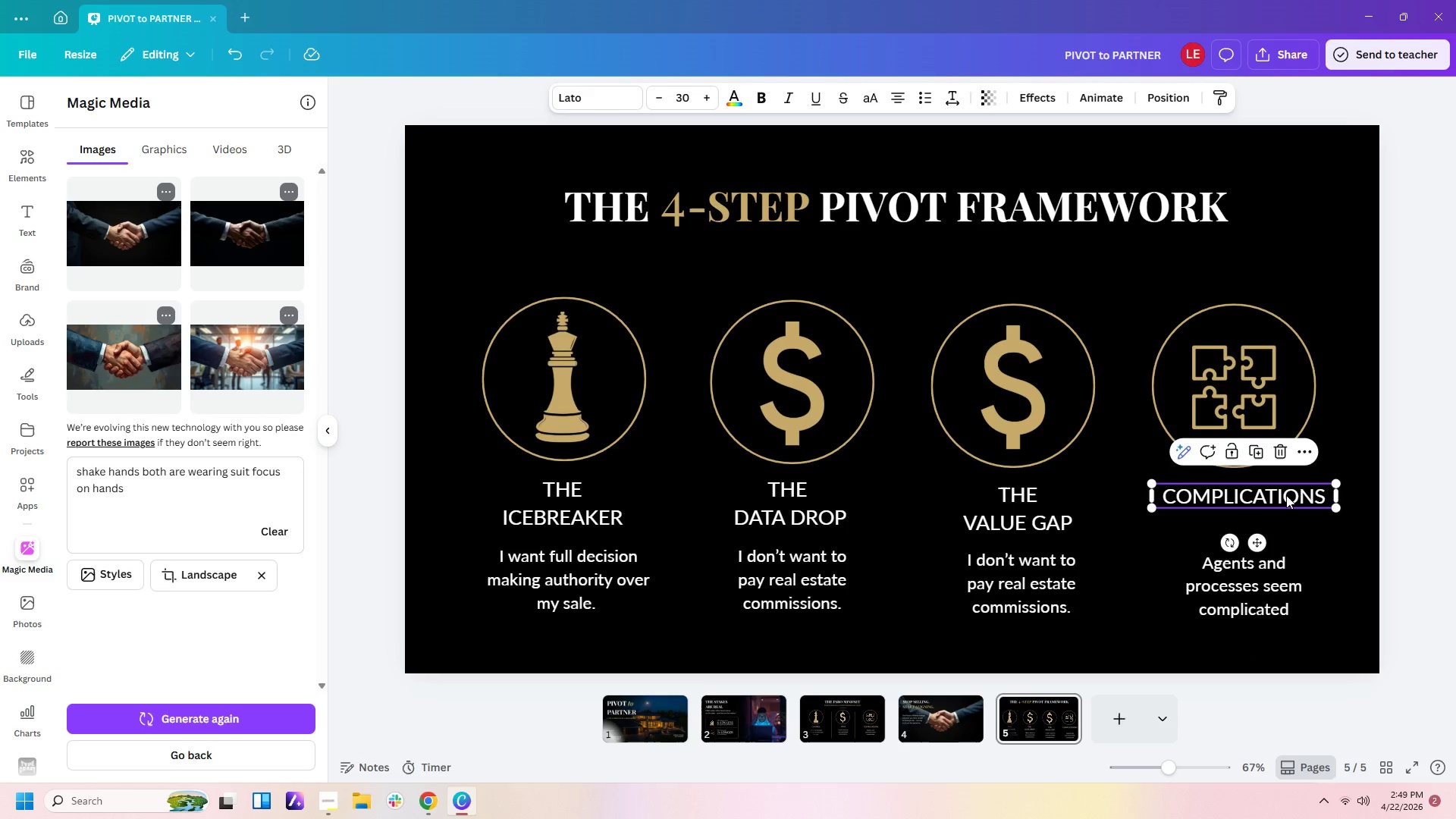 
double_click([1286, 495])
 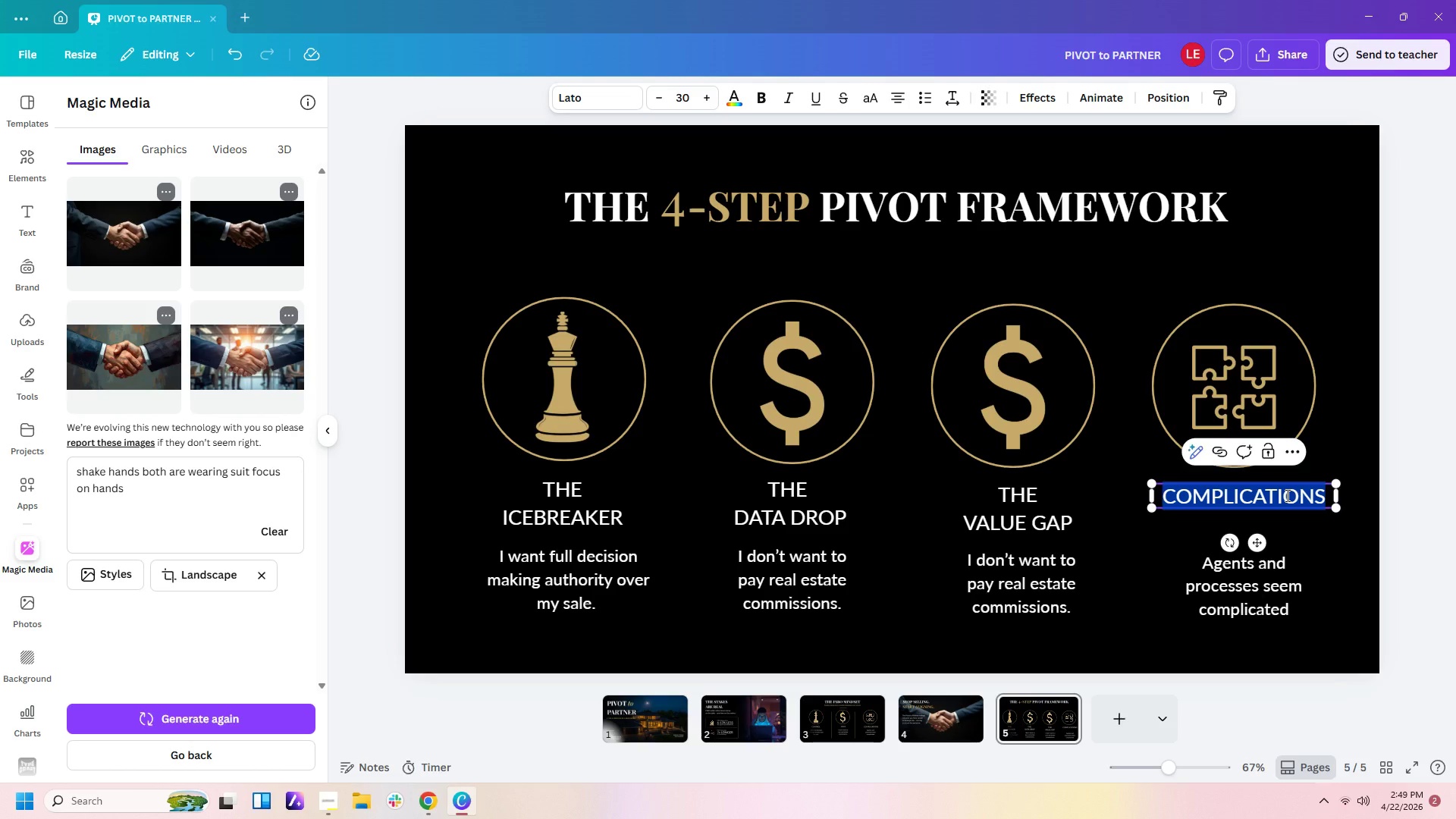 
wait(19.14)
 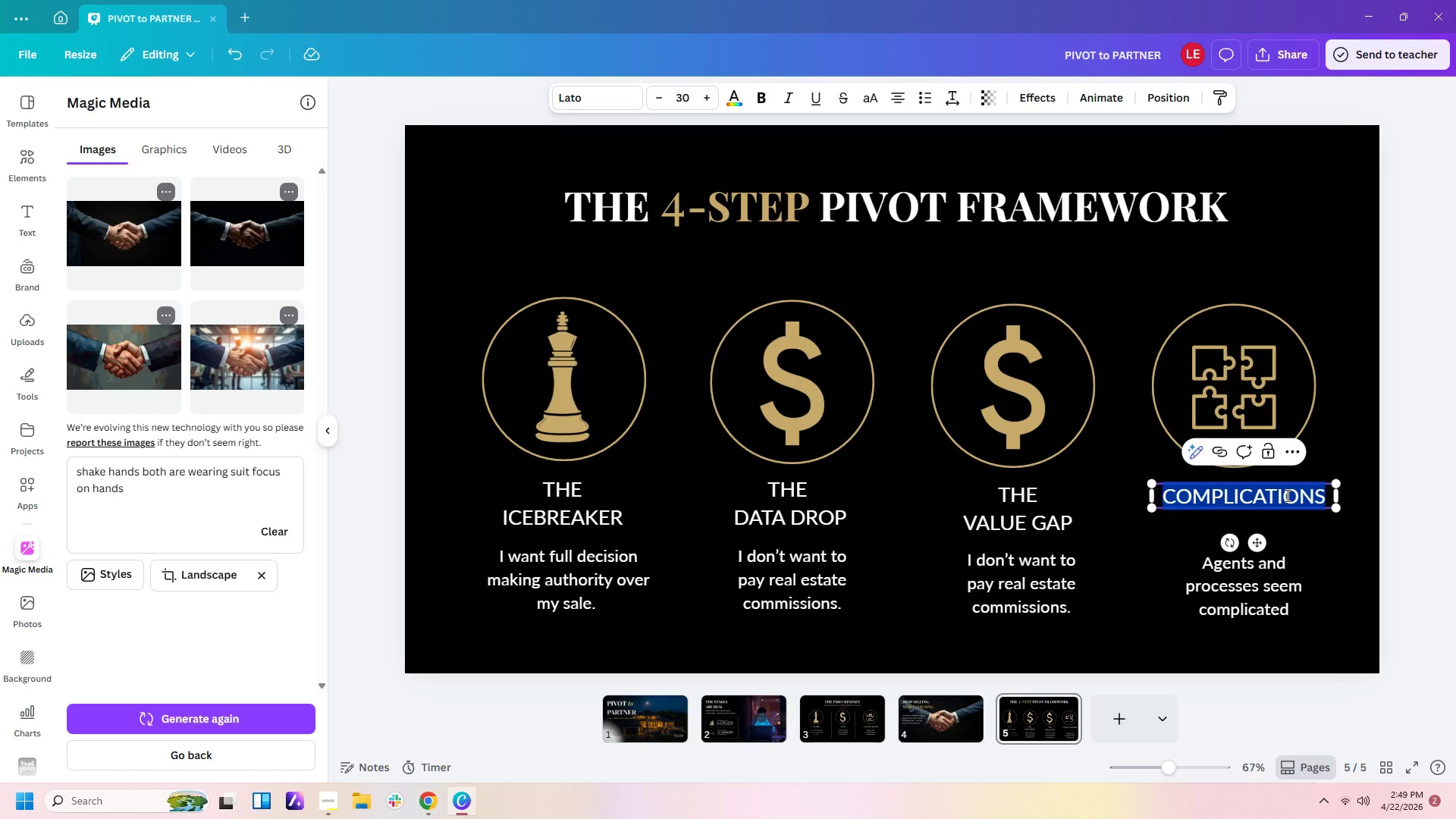 
type(THE)
 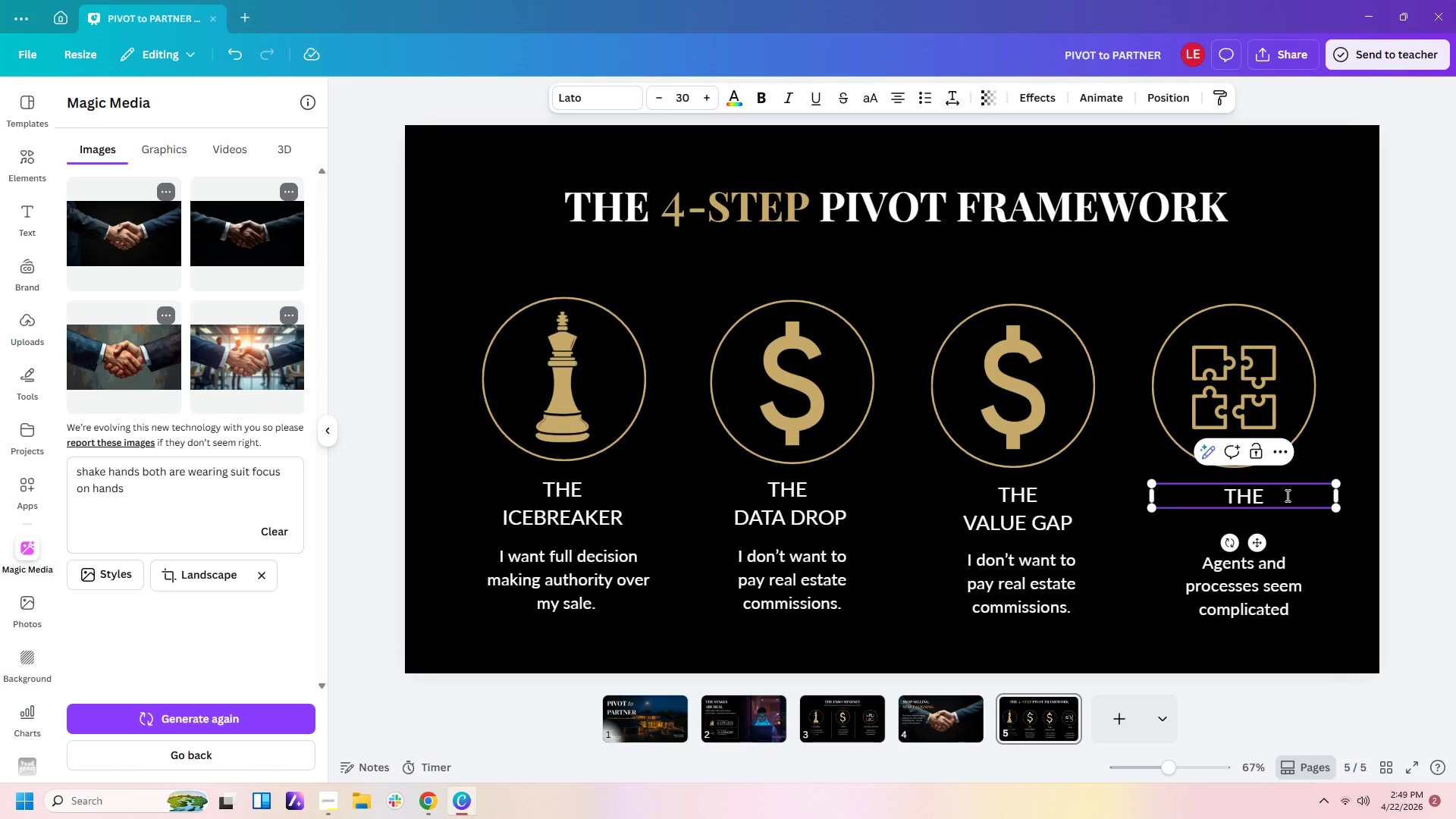 
key(Enter)
 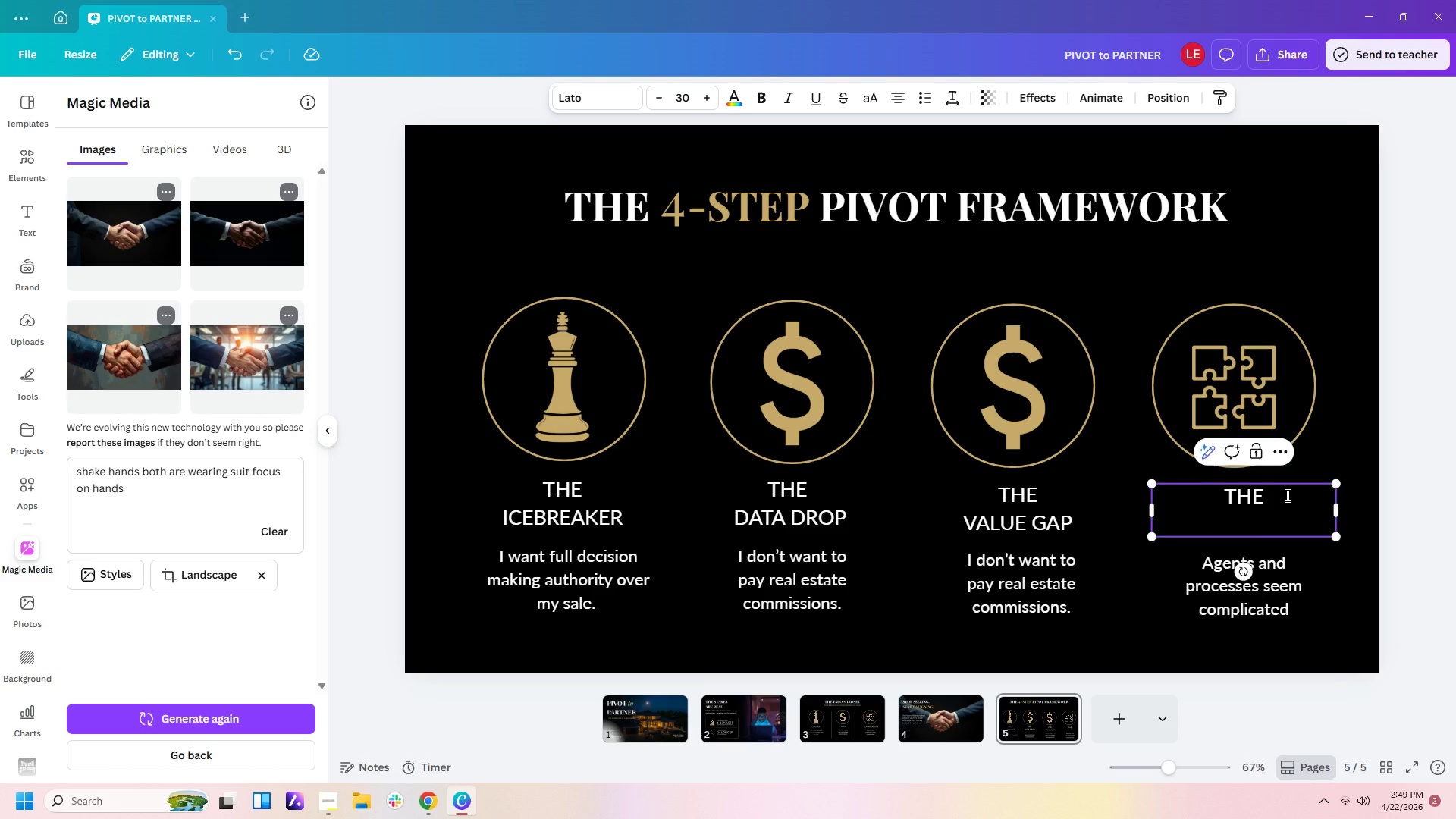 
type(P)
key(Backspace)
type(partnership)
 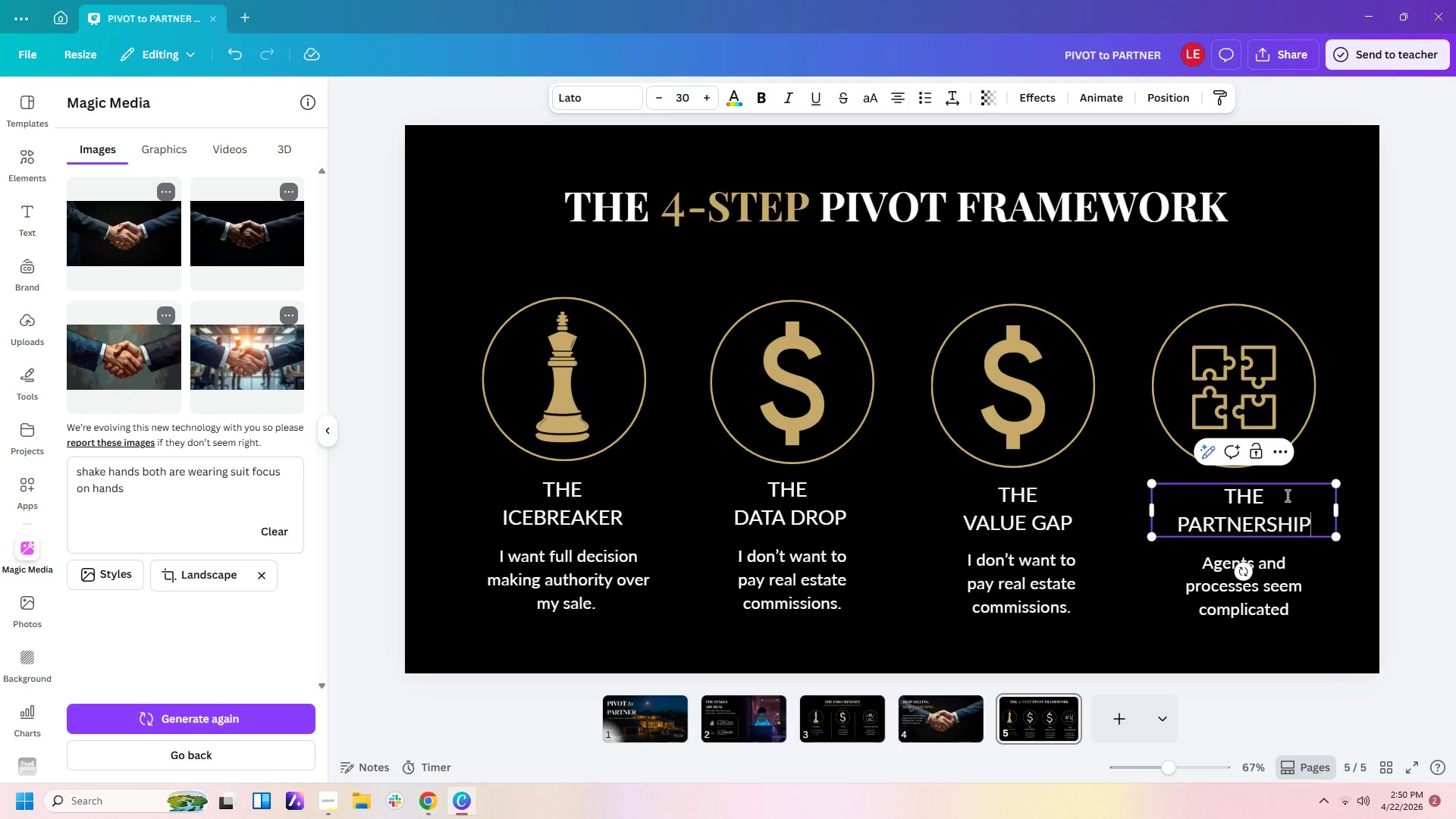 
wait(57.17)
 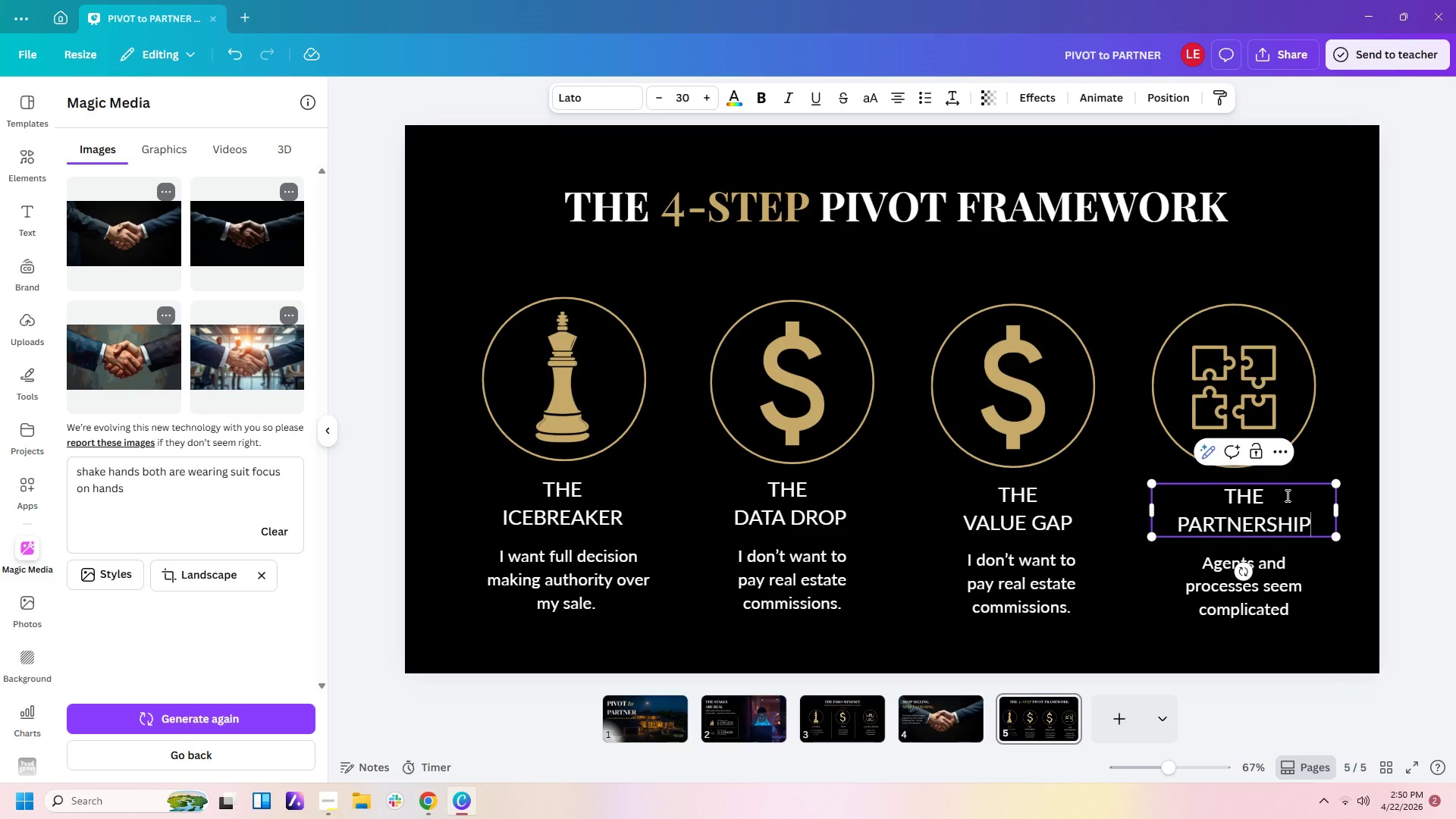 
left_click([1307, 513])
 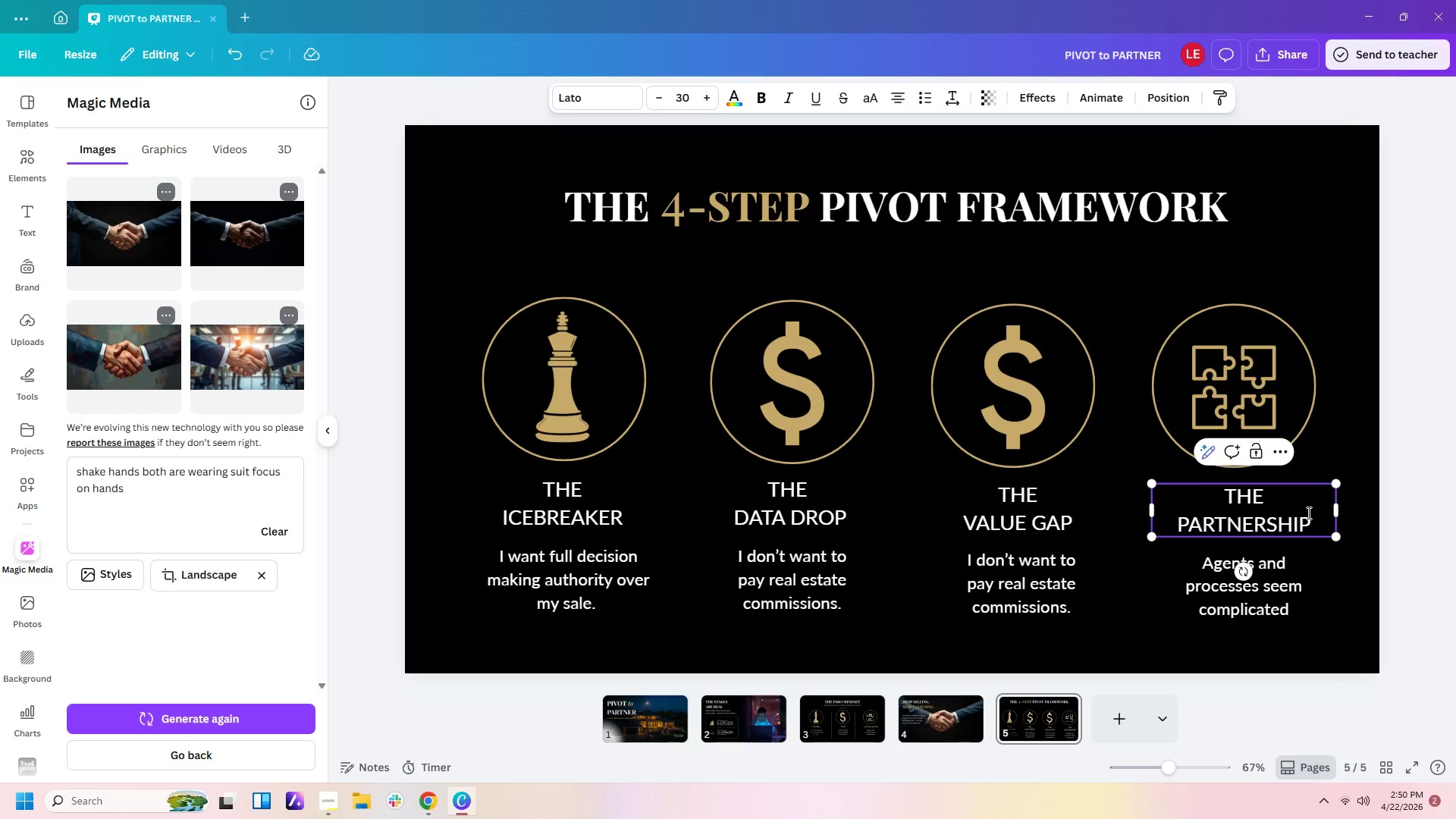 
type( offer)
 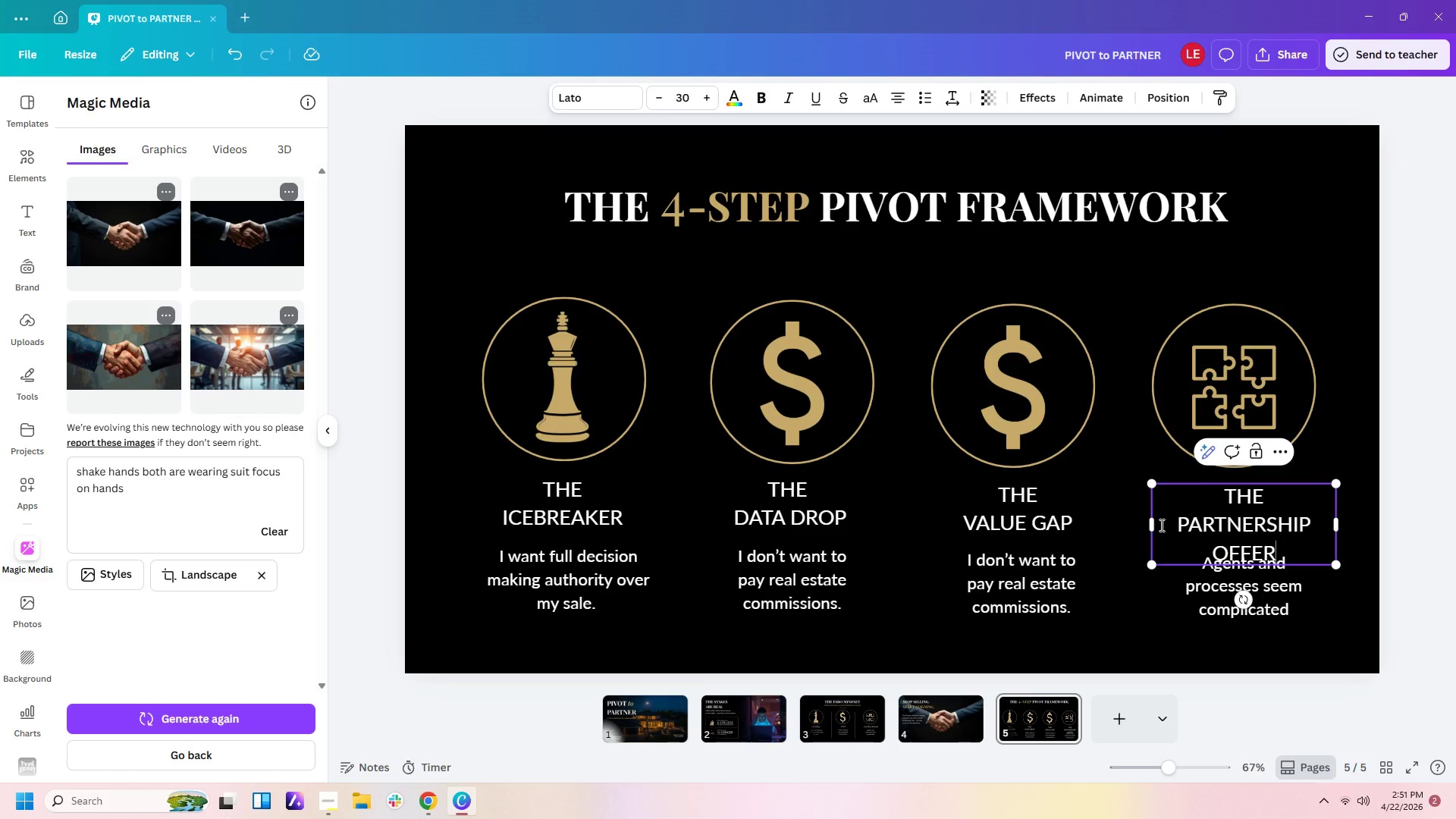 
left_click_drag(start_coordinate=[1150, 523], to_coordinate=[1122, 522])
 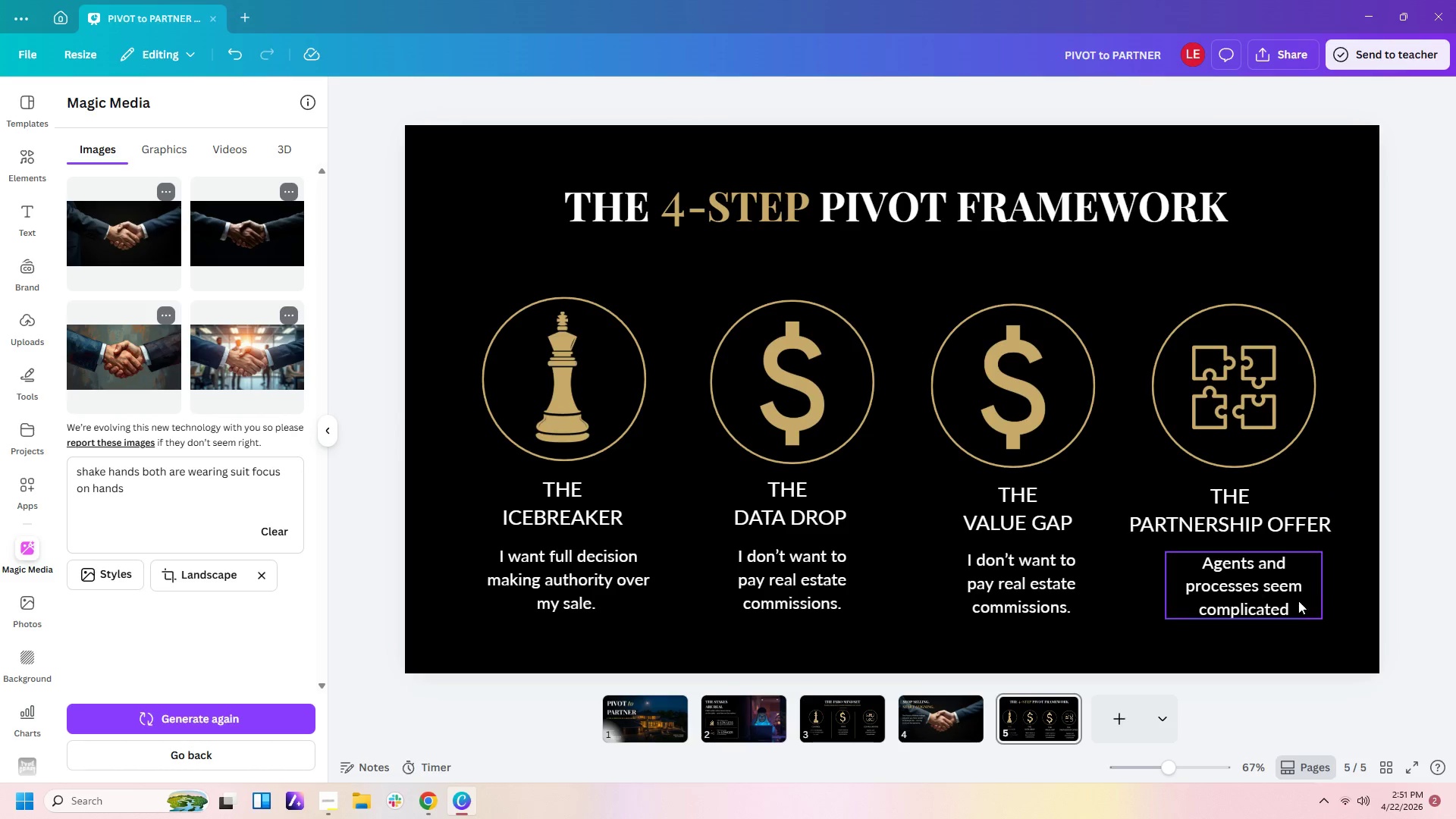 
left_click_drag(start_coordinate=[1288, 598], to_coordinate=[1276, 589])
 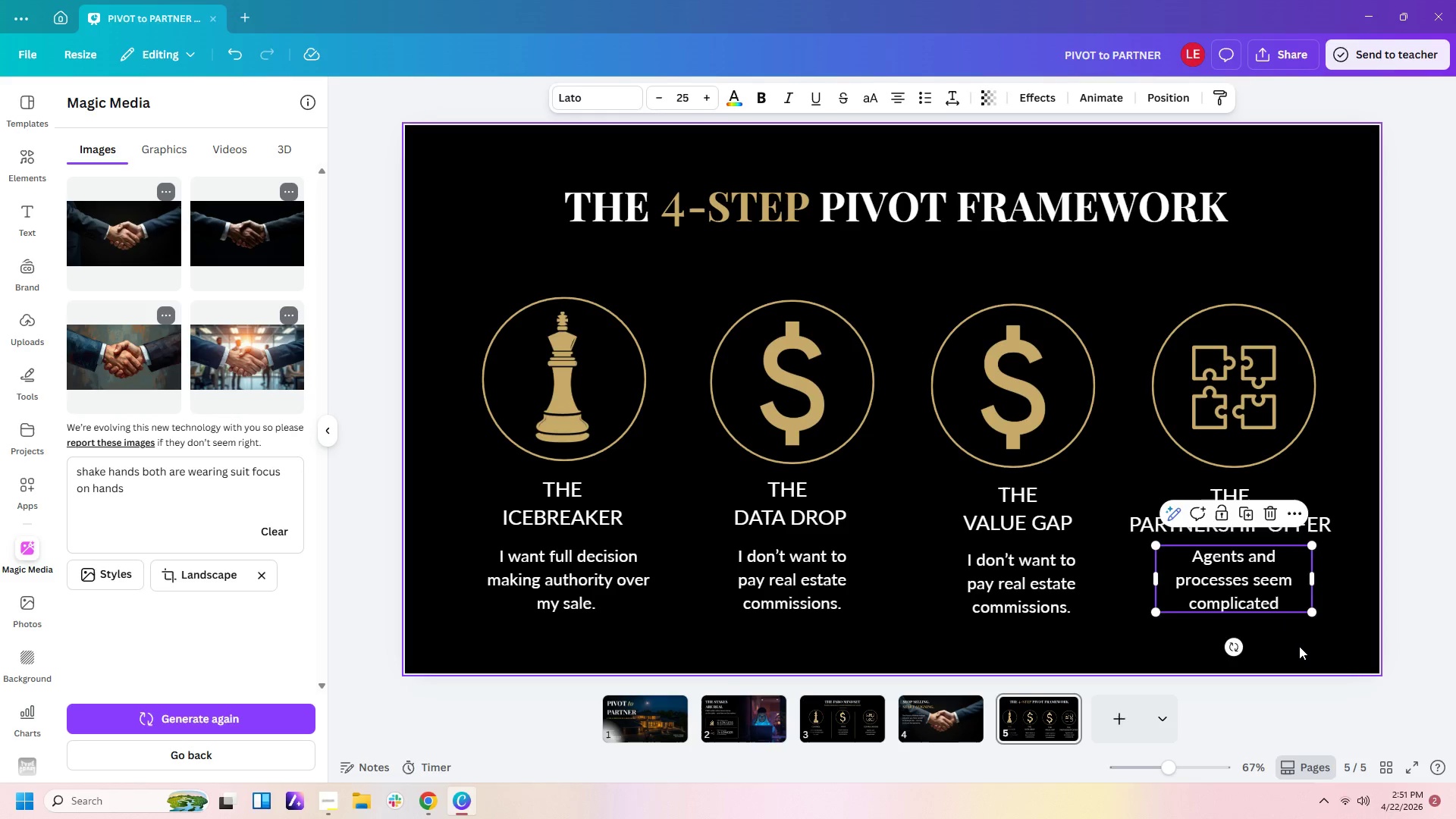 
left_click([1299, 646])
 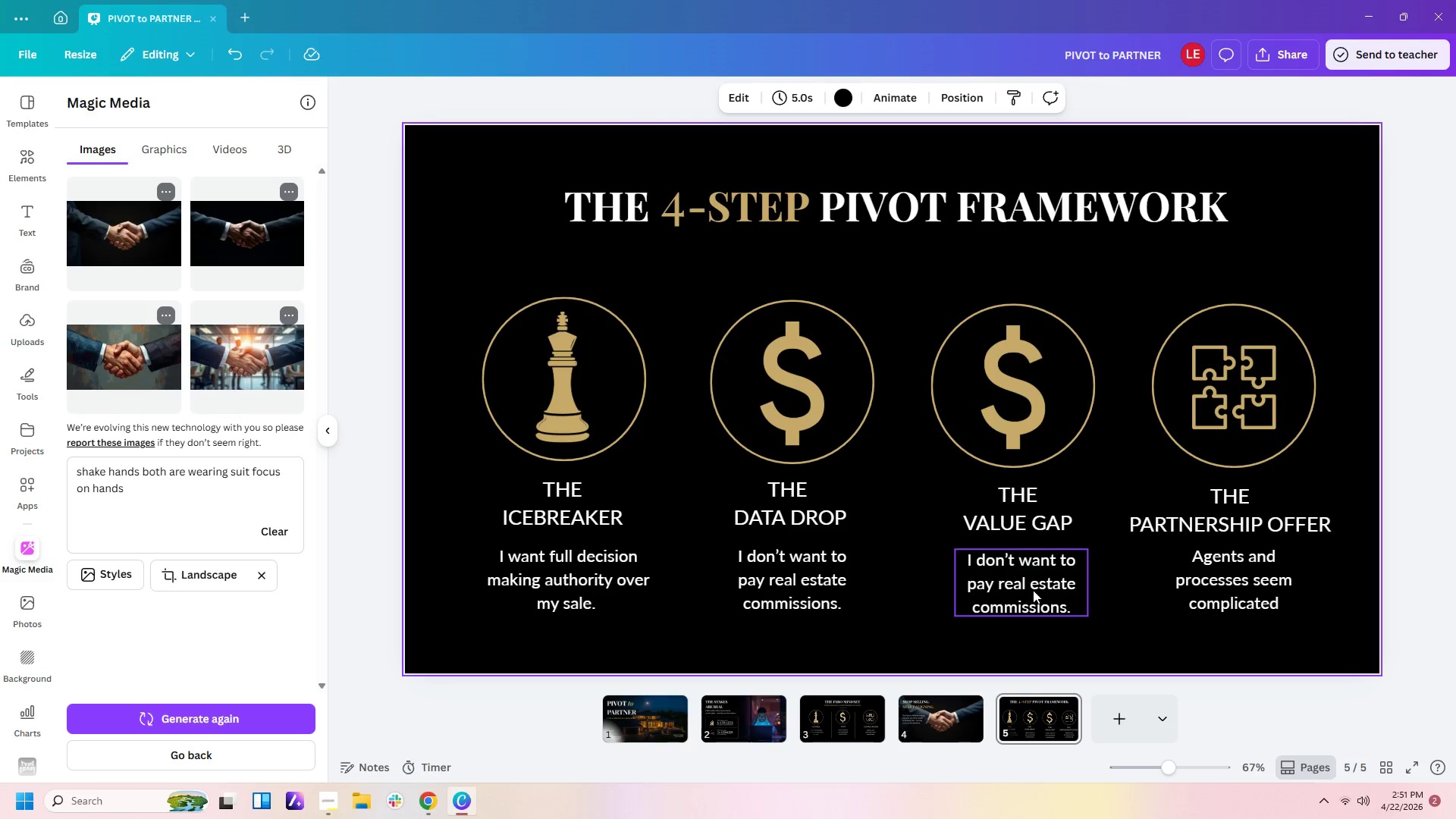 
left_click_drag(start_coordinate=[1032, 590], to_coordinate=[1025, 587])
 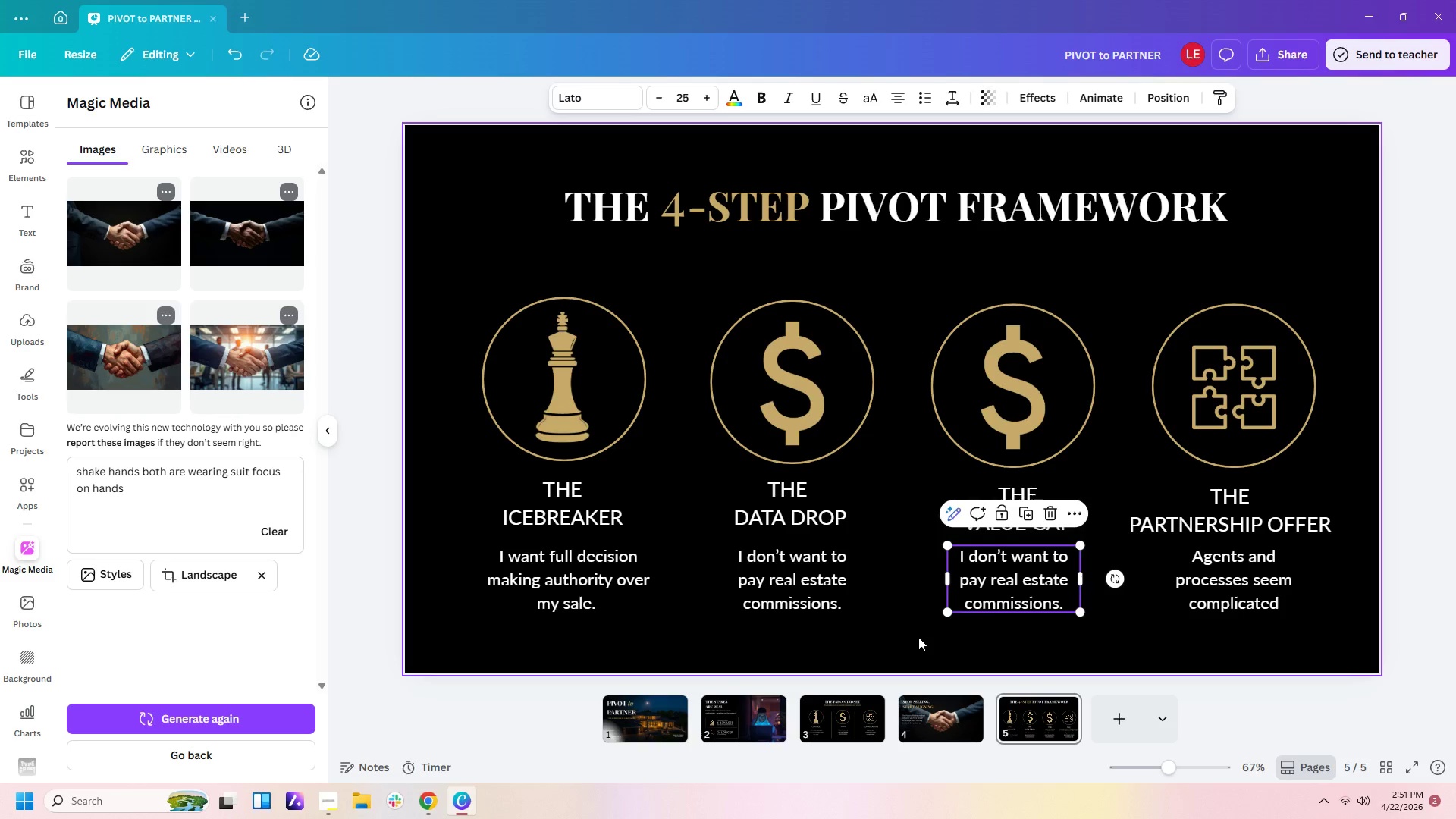 
left_click([918, 637])
 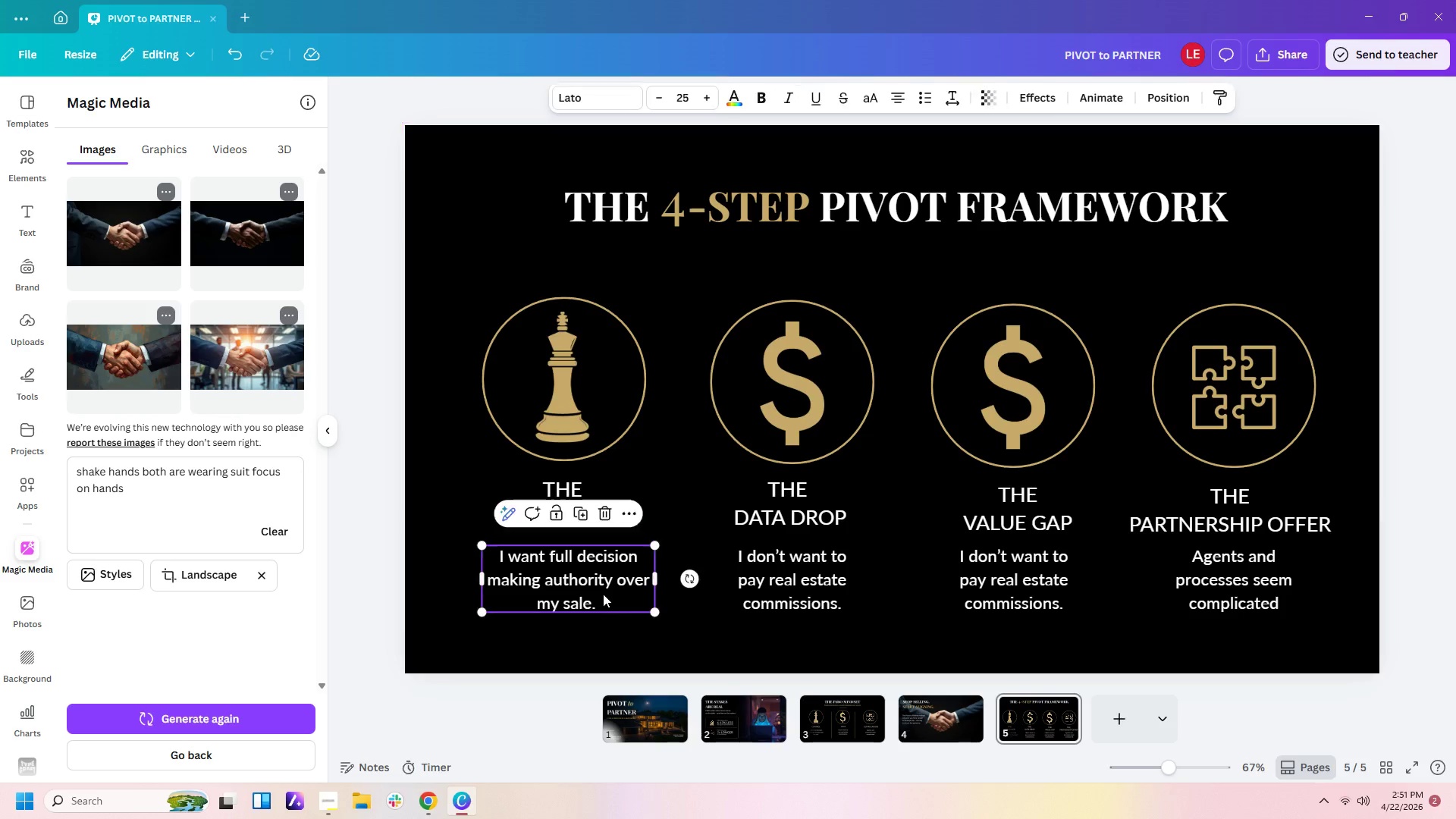 
double_click([603, 594])
 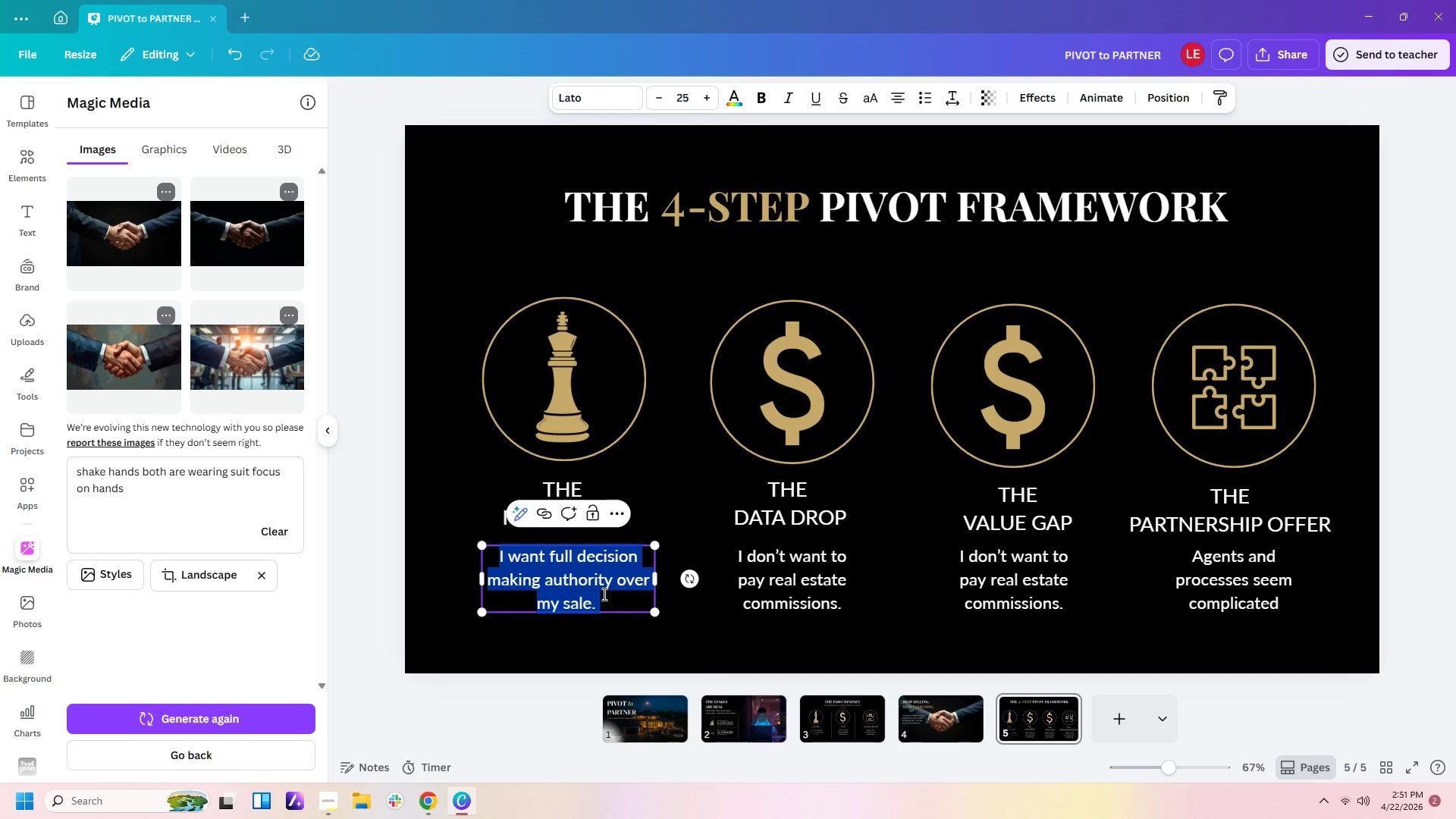 
type(Build)
key(Backspace)
key(Backspace)
key(Backspace)
key(Backspace)
key(Backspace)
type(bUILF)
key(Backspace)
type(D RAPPORT AND)
key(Backspace)
key(Backspace)
key(Backspace)
 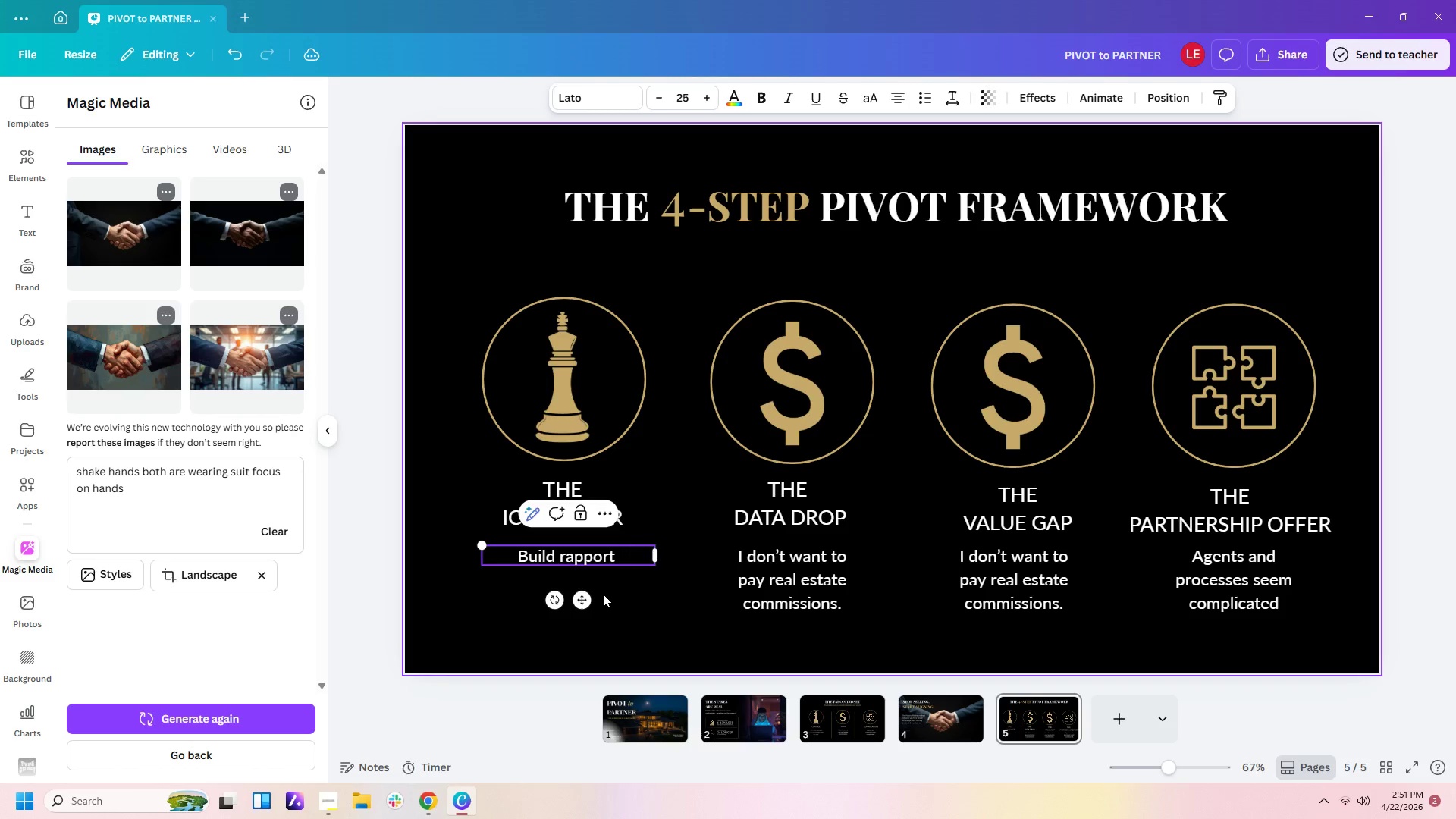 
left_click_drag(start_coordinate=[657, 553], to_coordinate=[612, 554])
 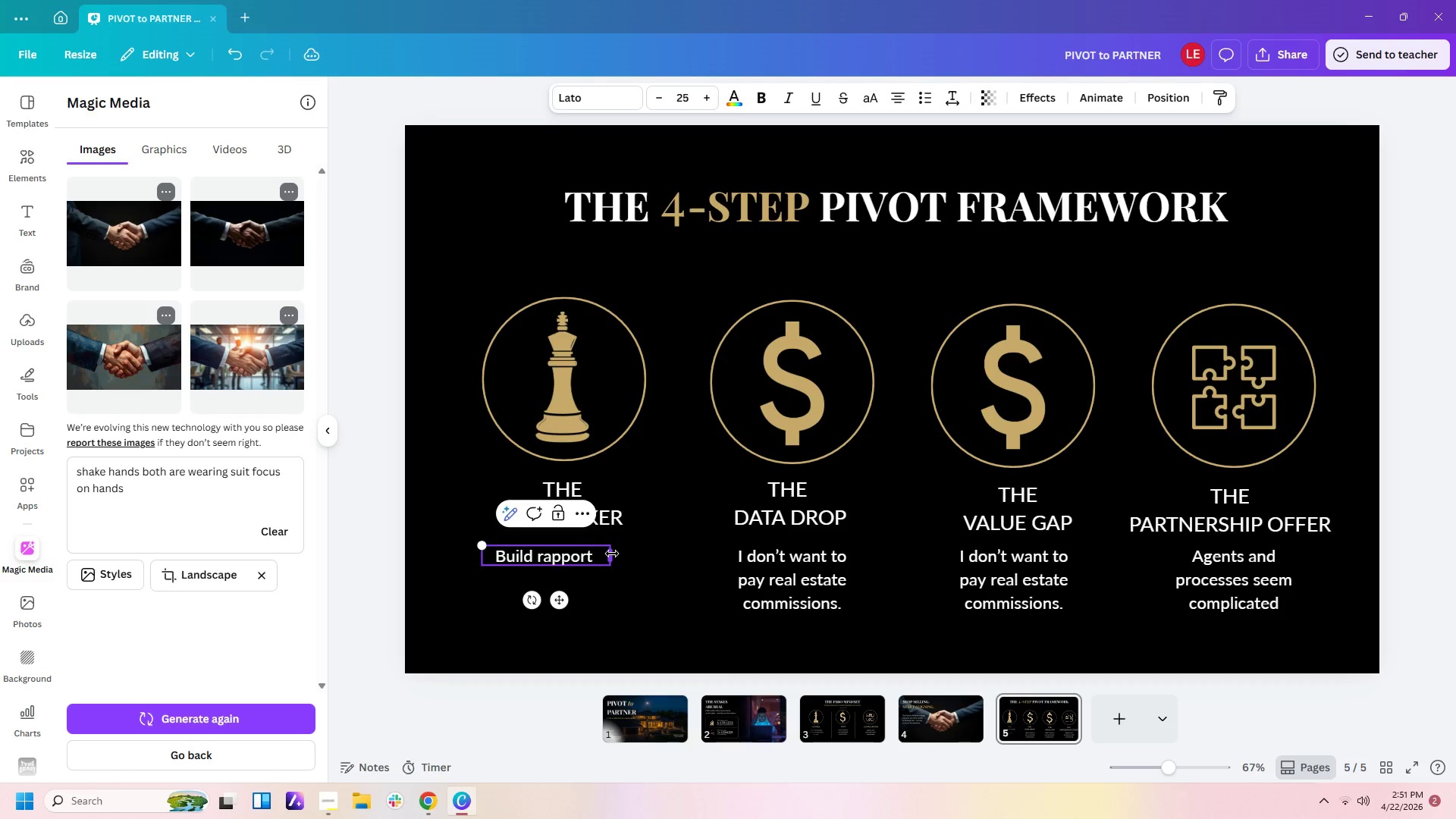 
type(AND )
 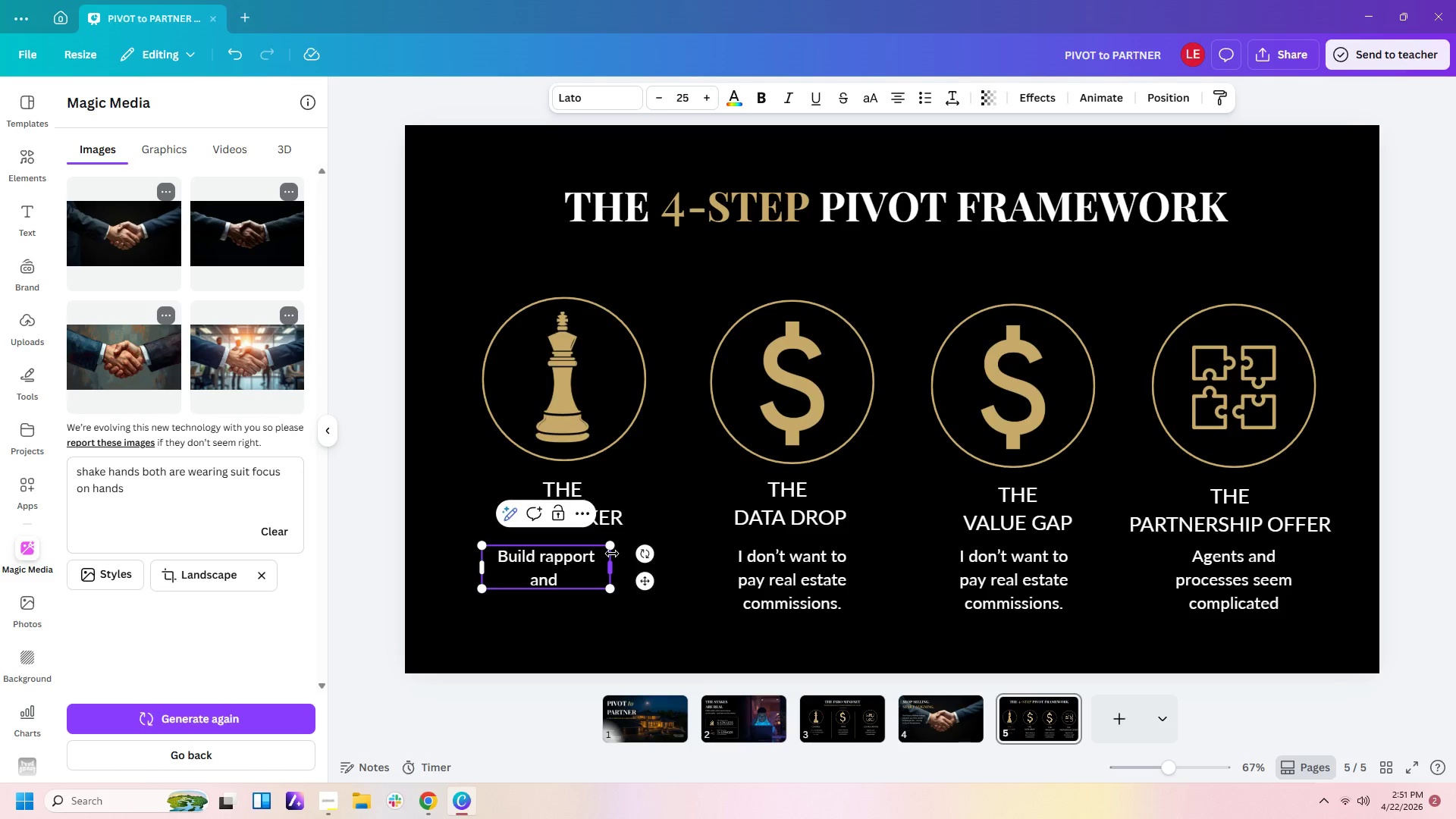 
wait(7.97)
 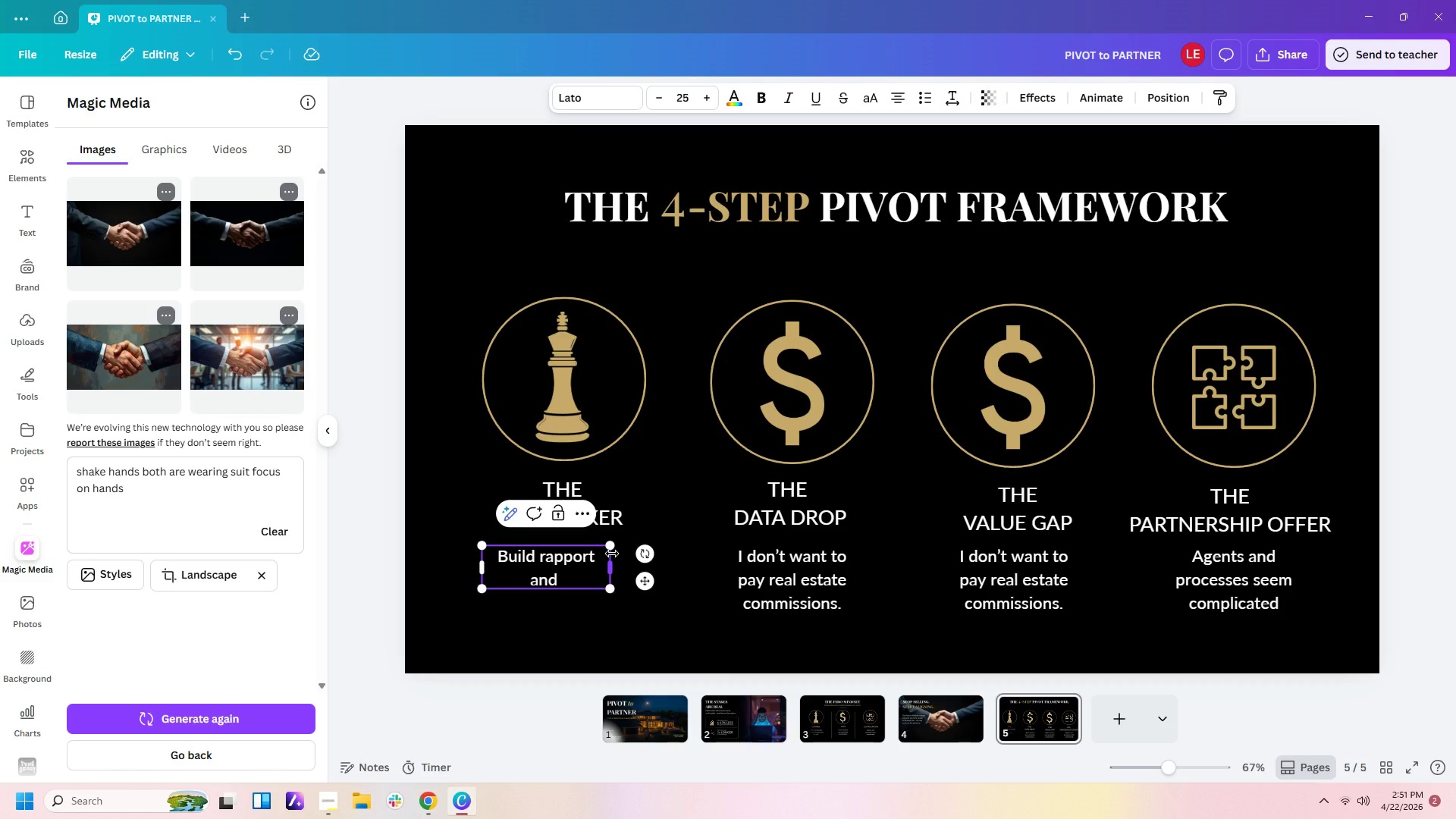 
type(DISARM)
 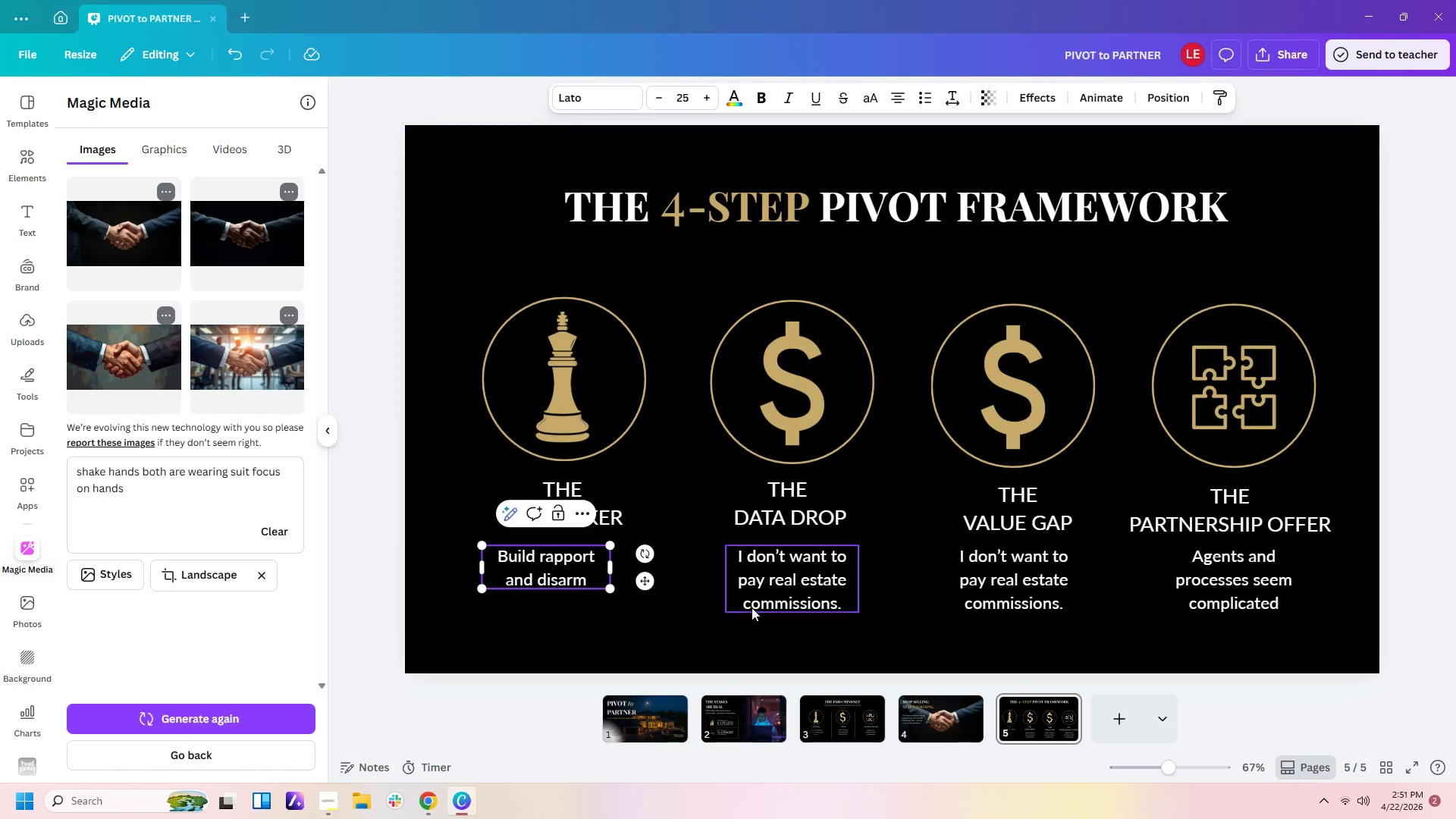 
double_click([767, 599])
 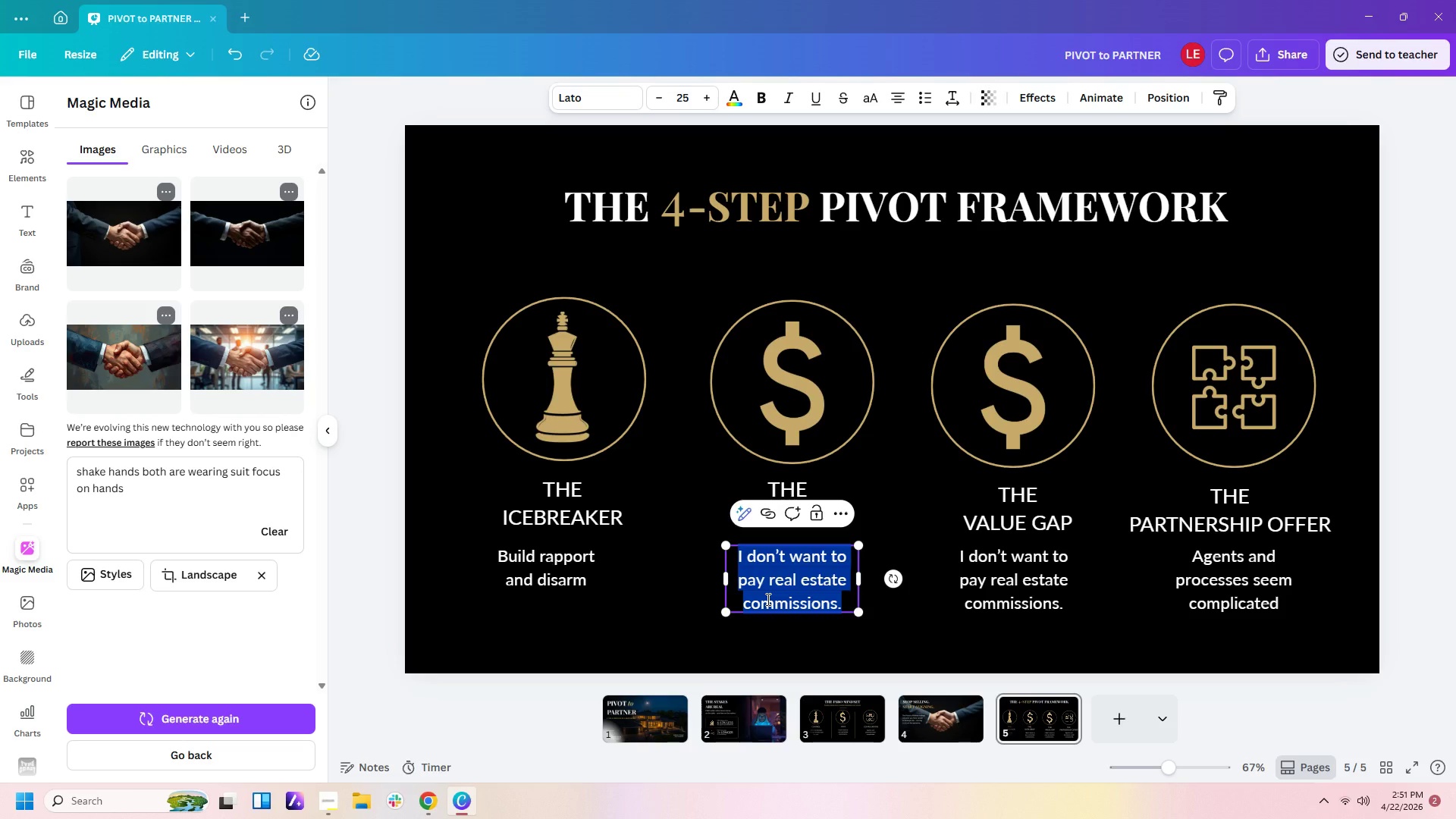 
type(Introduce facts that create clarity.)
 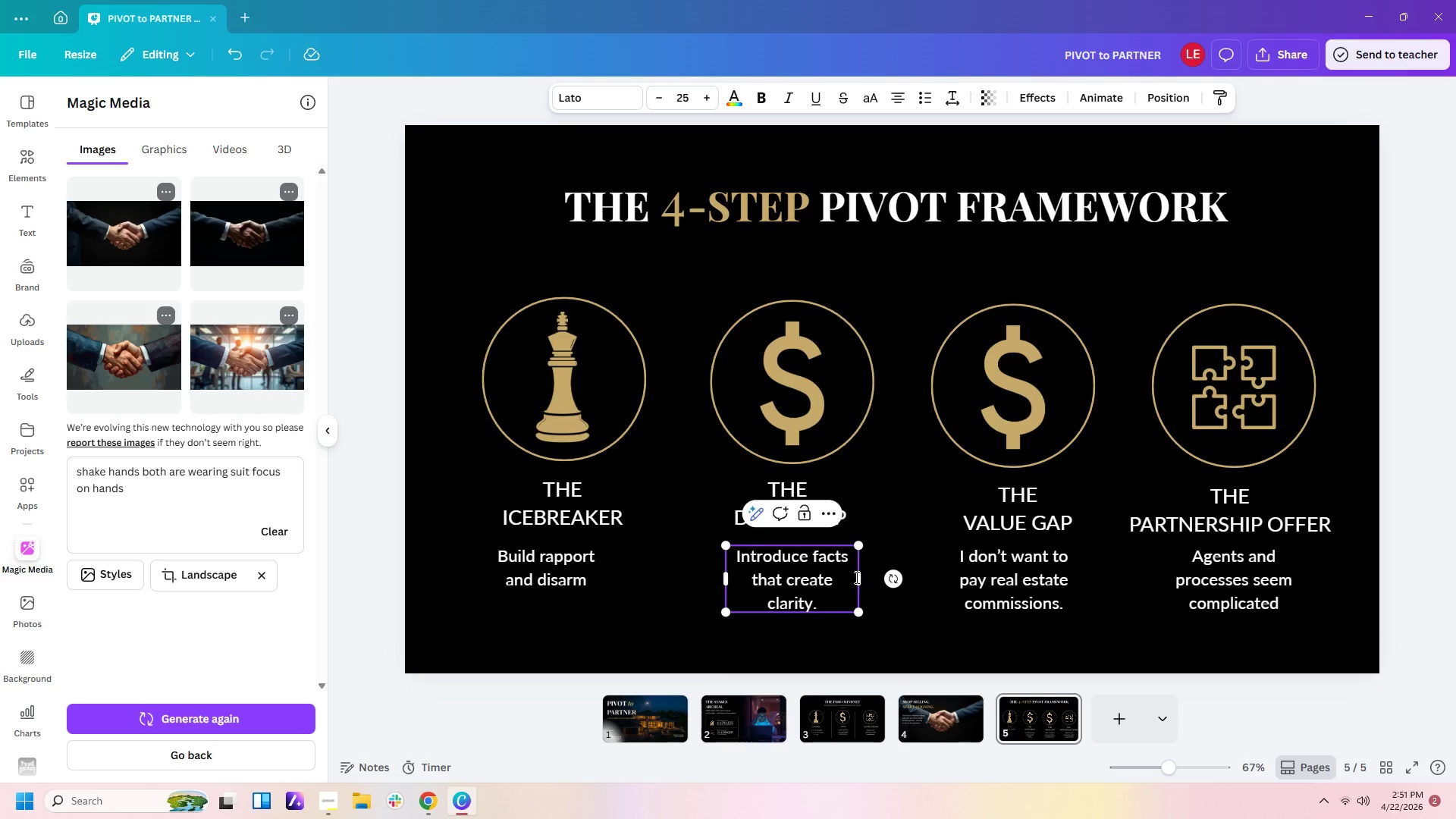 
left_click_drag(start_coordinate=[861, 576], to_coordinate=[869, 573])
 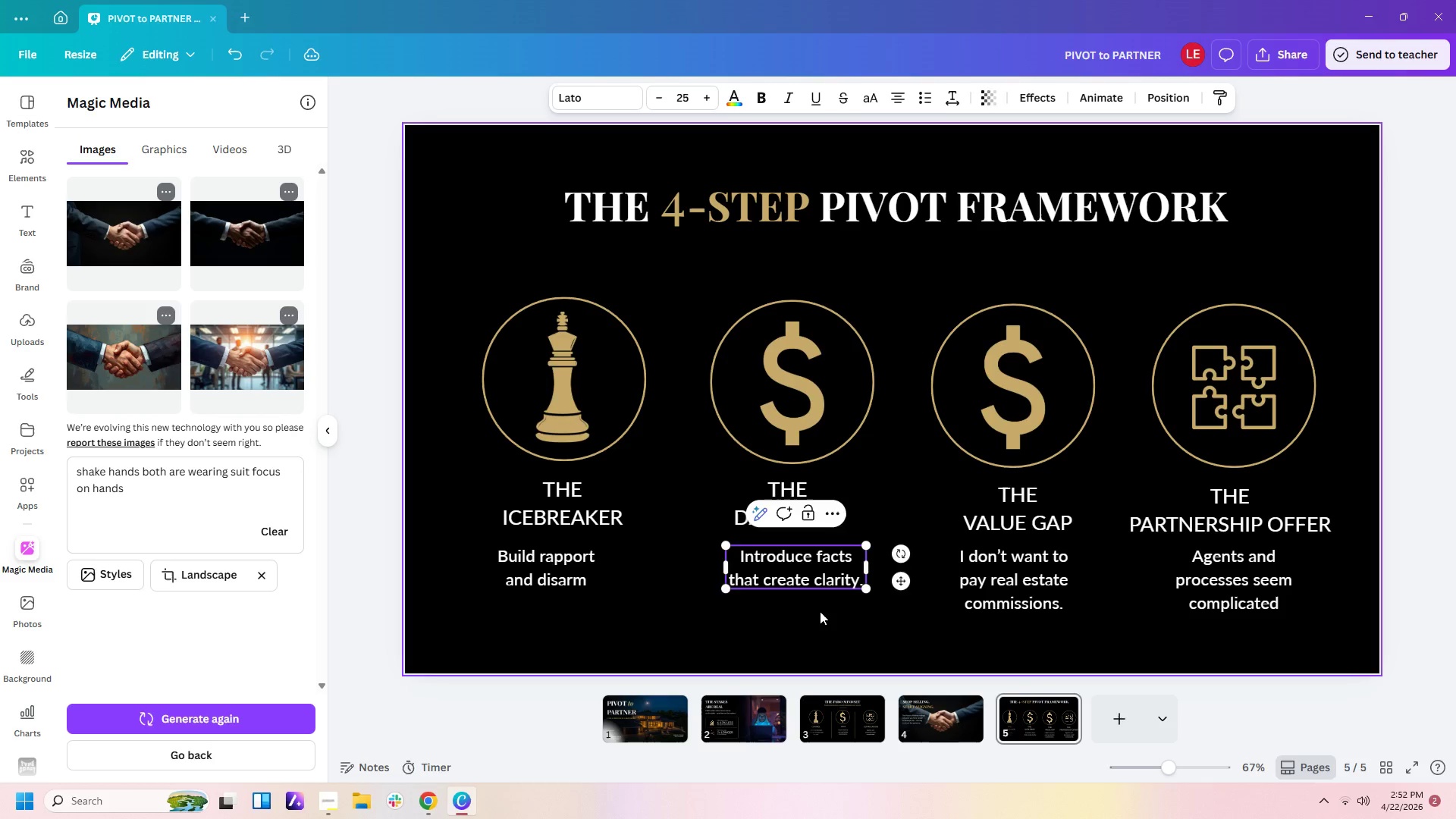 
left_click([820, 611])
 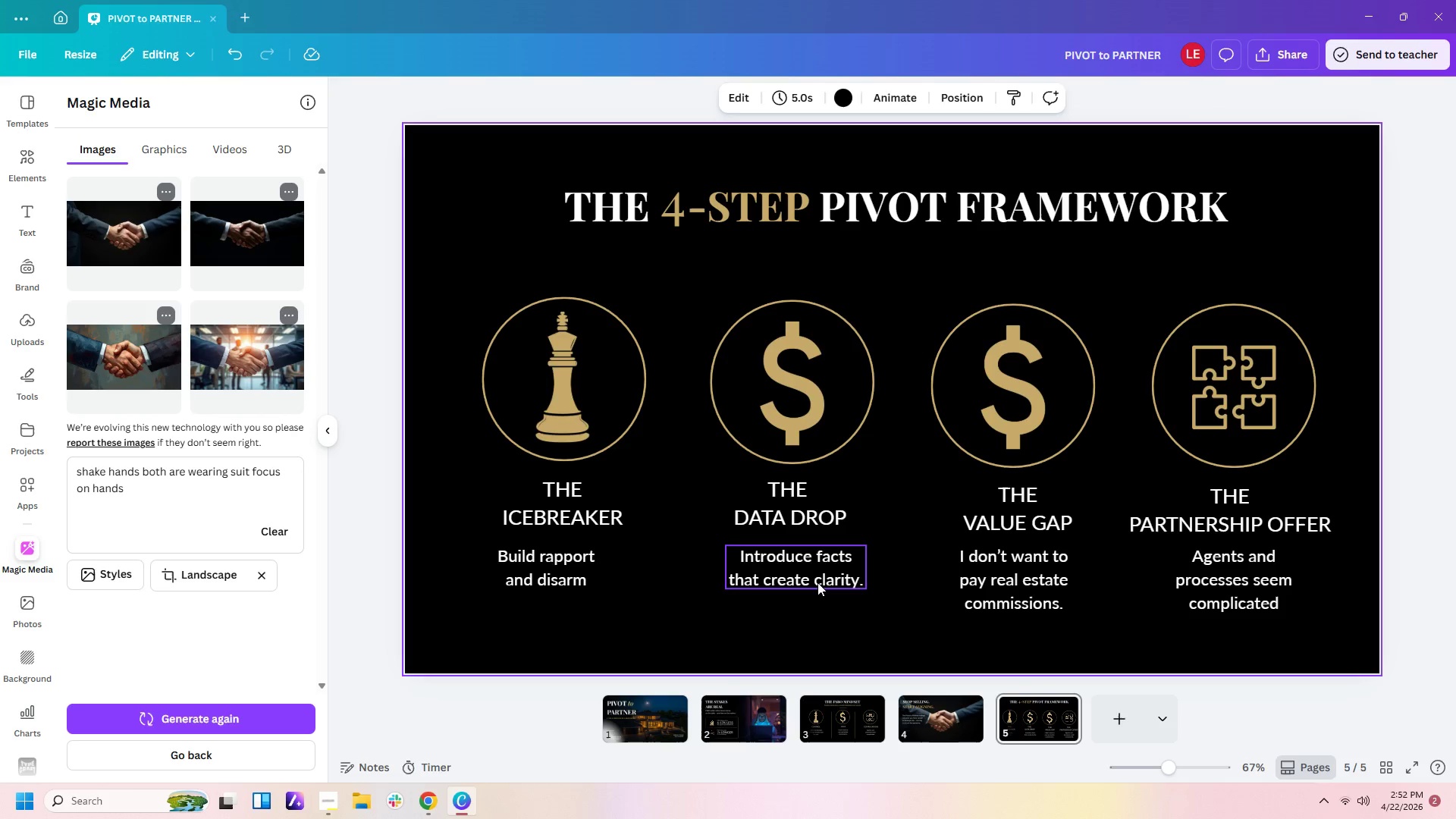 
left_click_drag(start_coordinate=[817, 582], to_coordinate=[811, 582])
 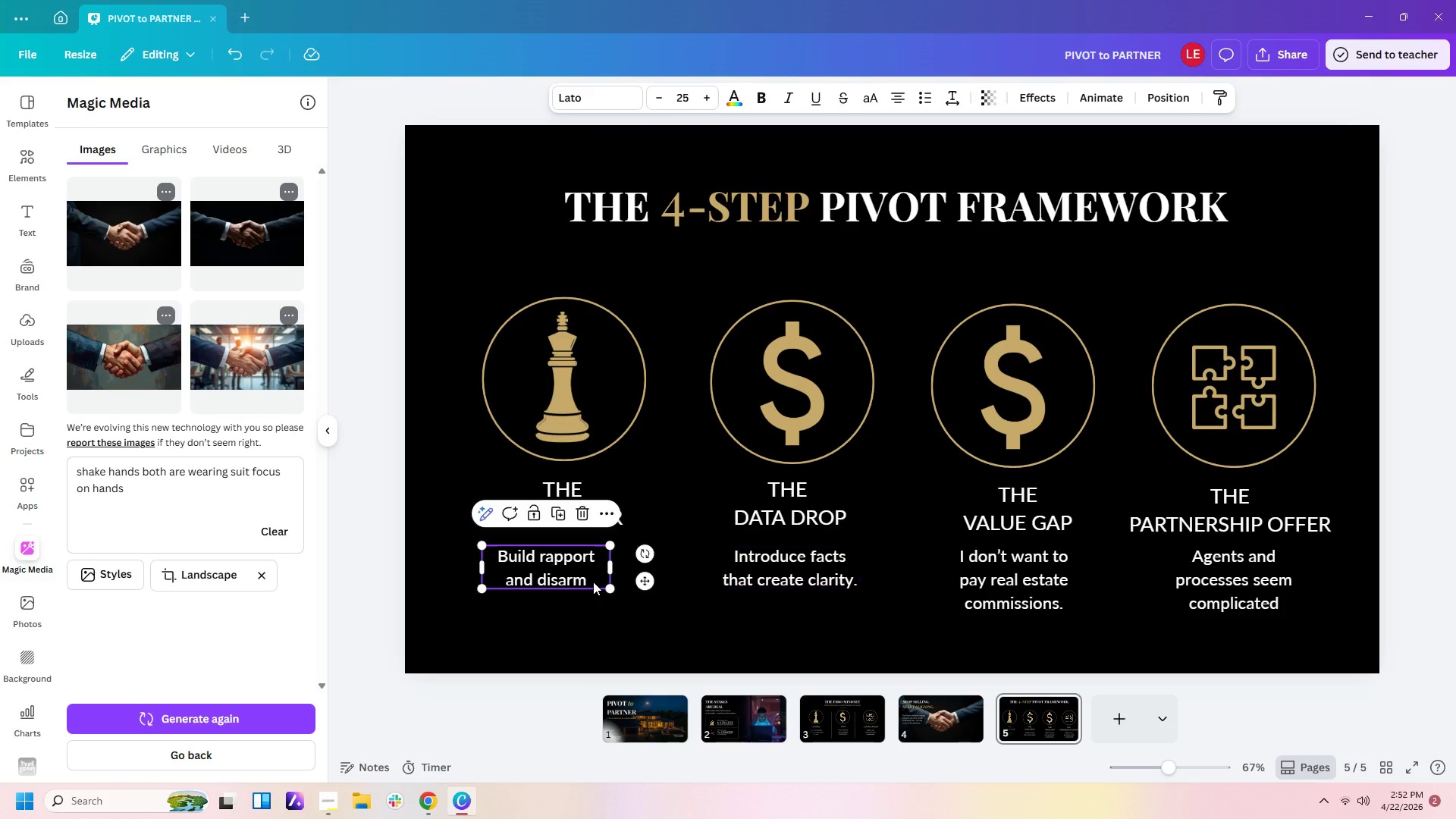 
double_click([593, 582])
 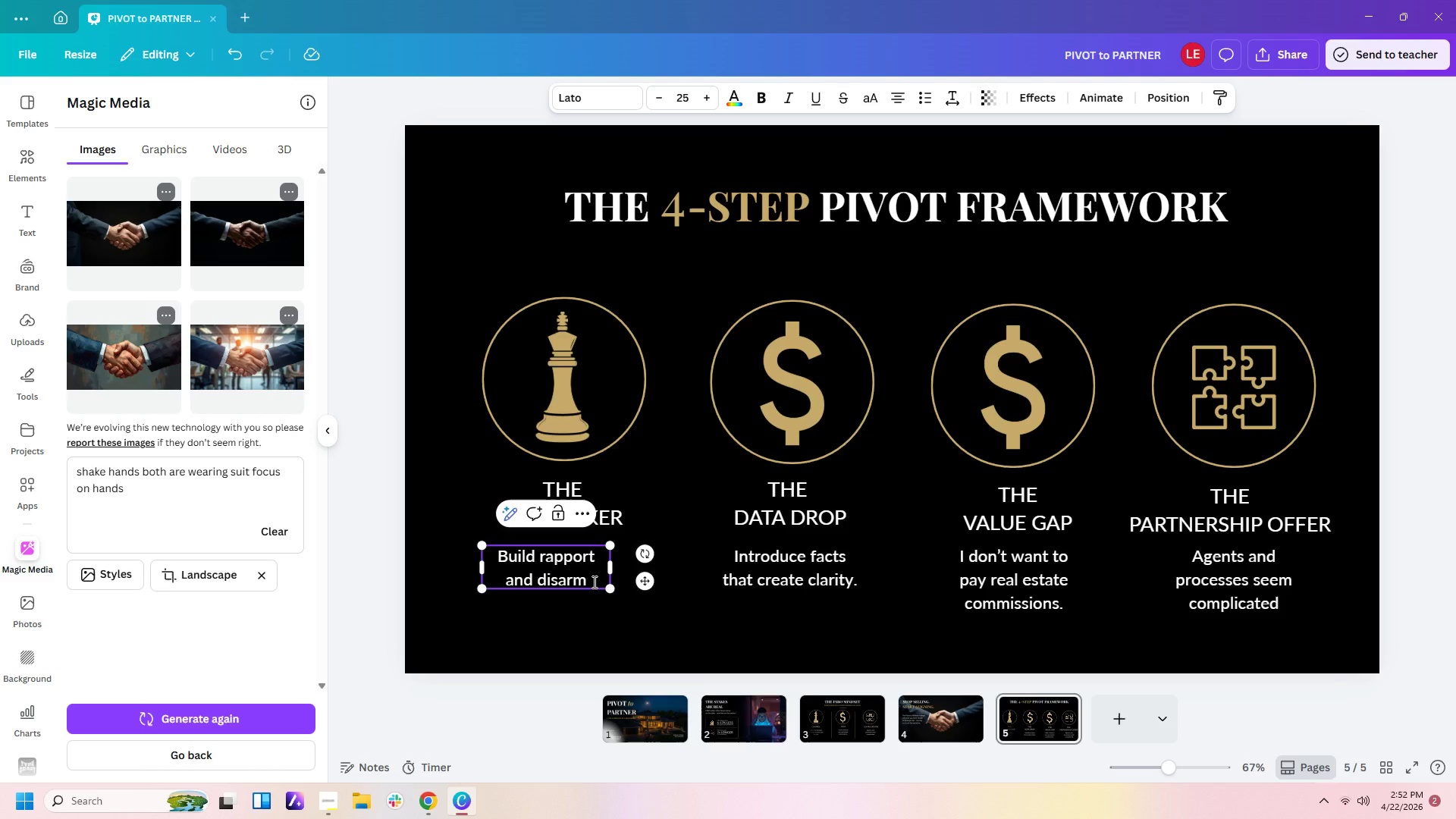 
key(Period)
 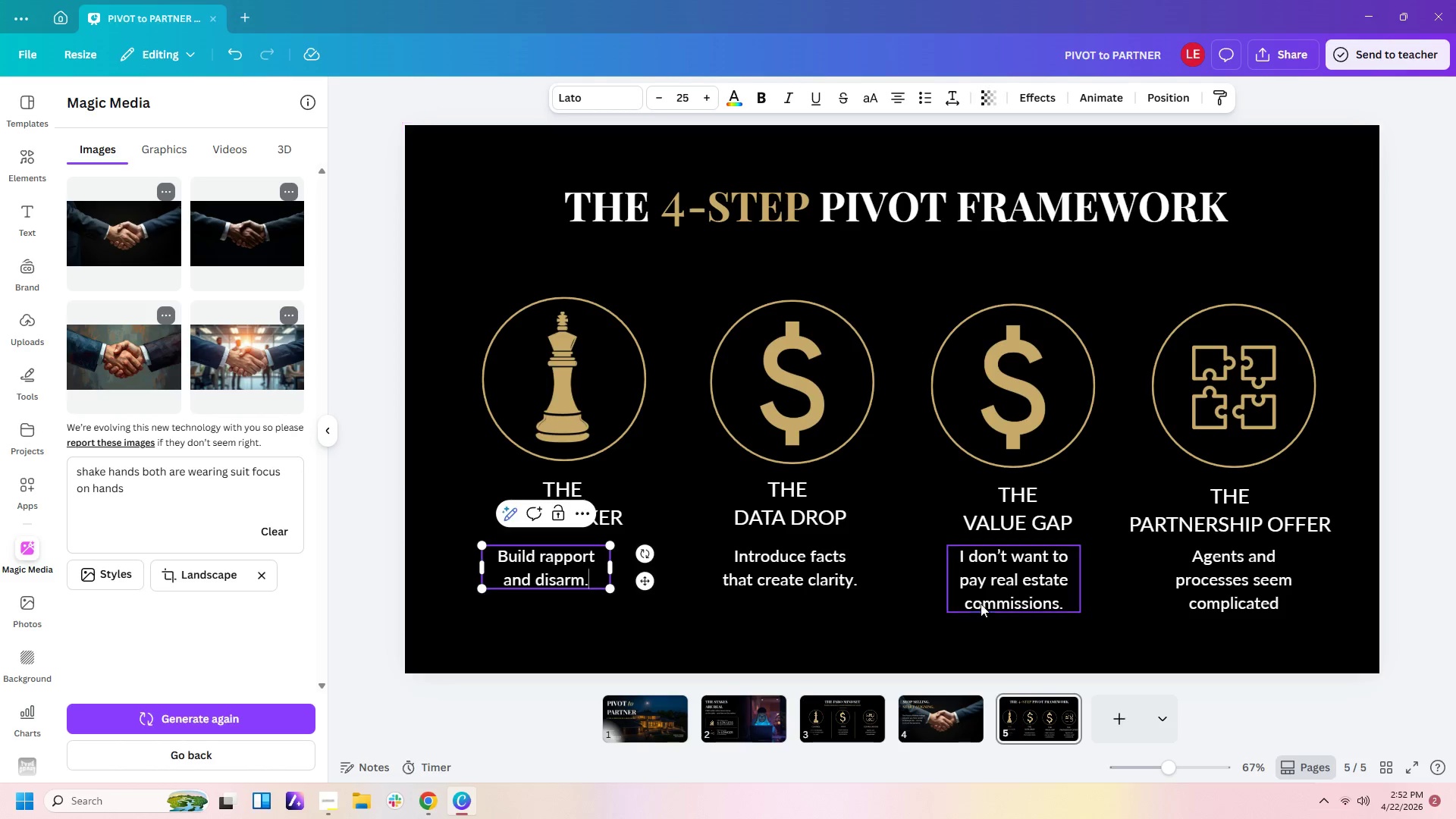 
double_click([1001, 587])
 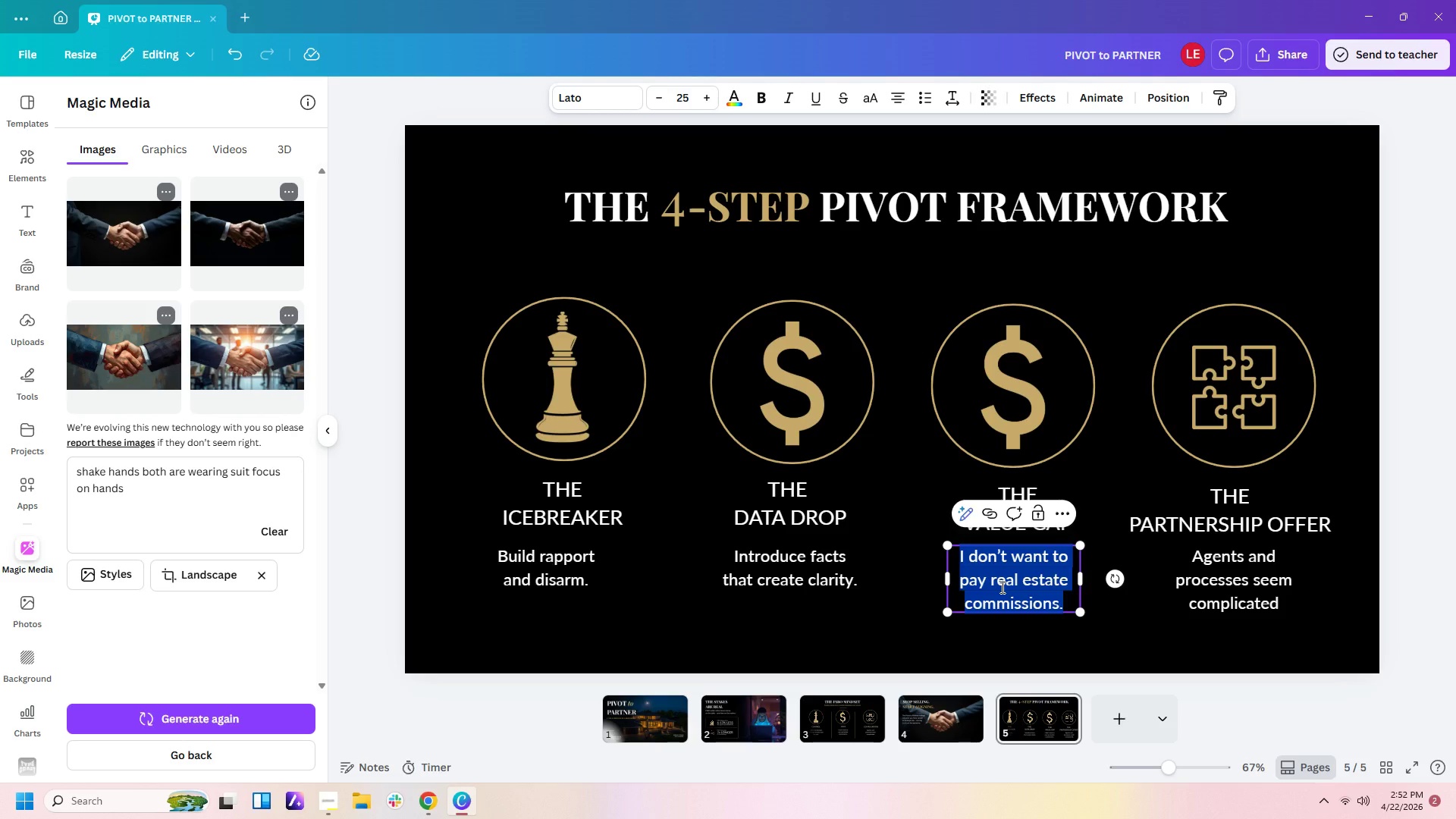 
type(Bridge the gap between perception and reality)
 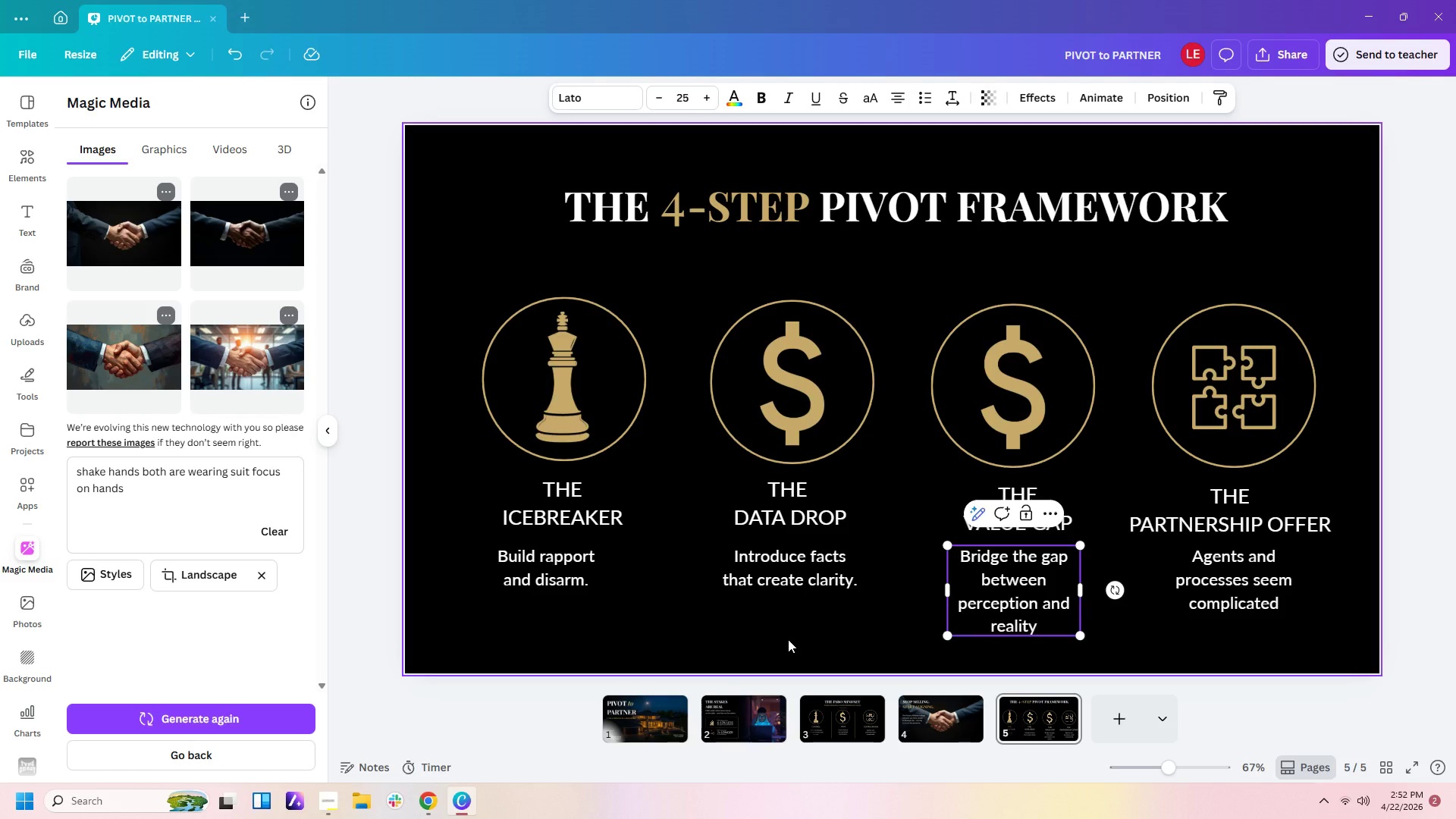 
mouse_move([770, 712])
 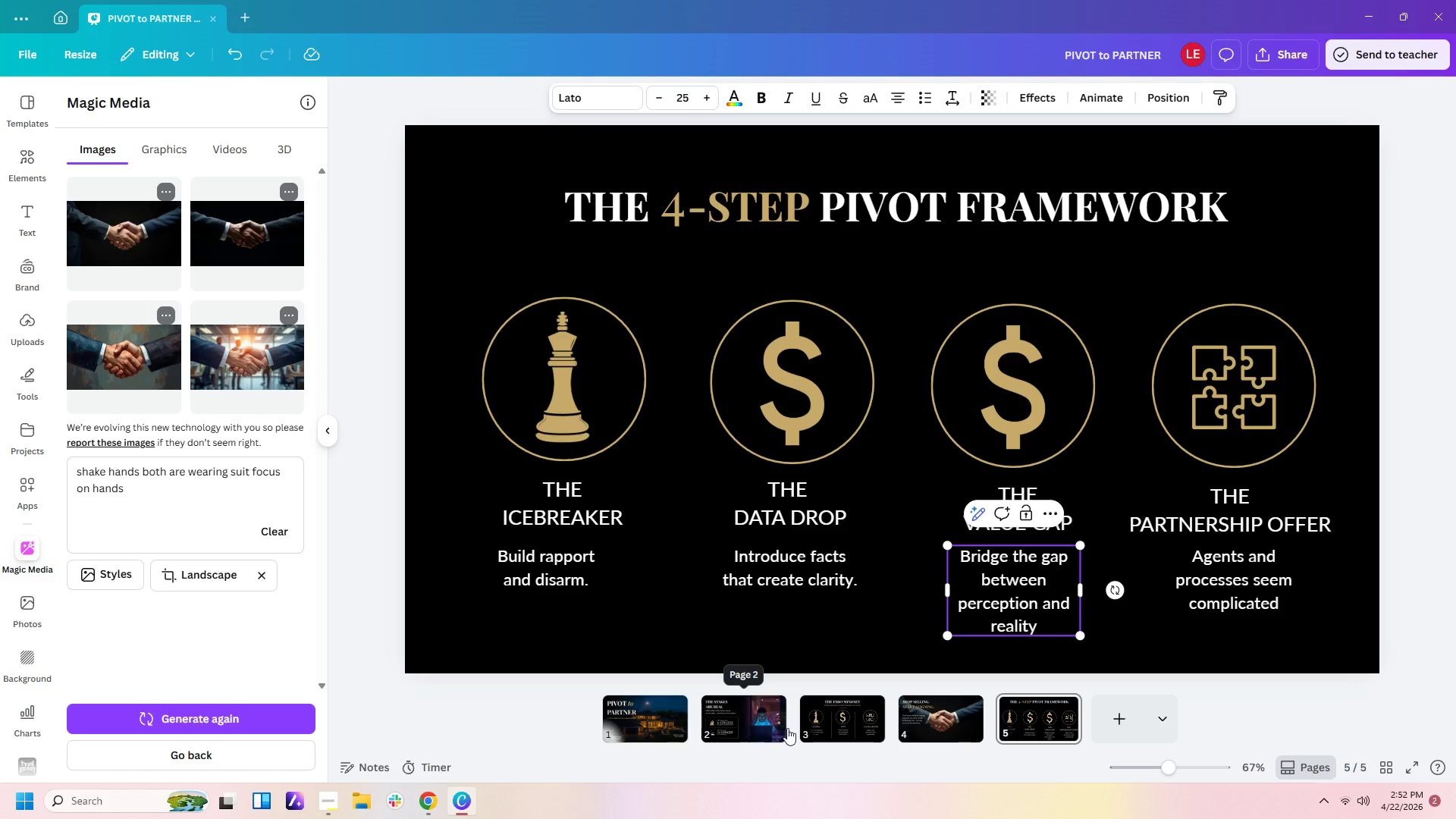 
mouse_move([805, 731])
 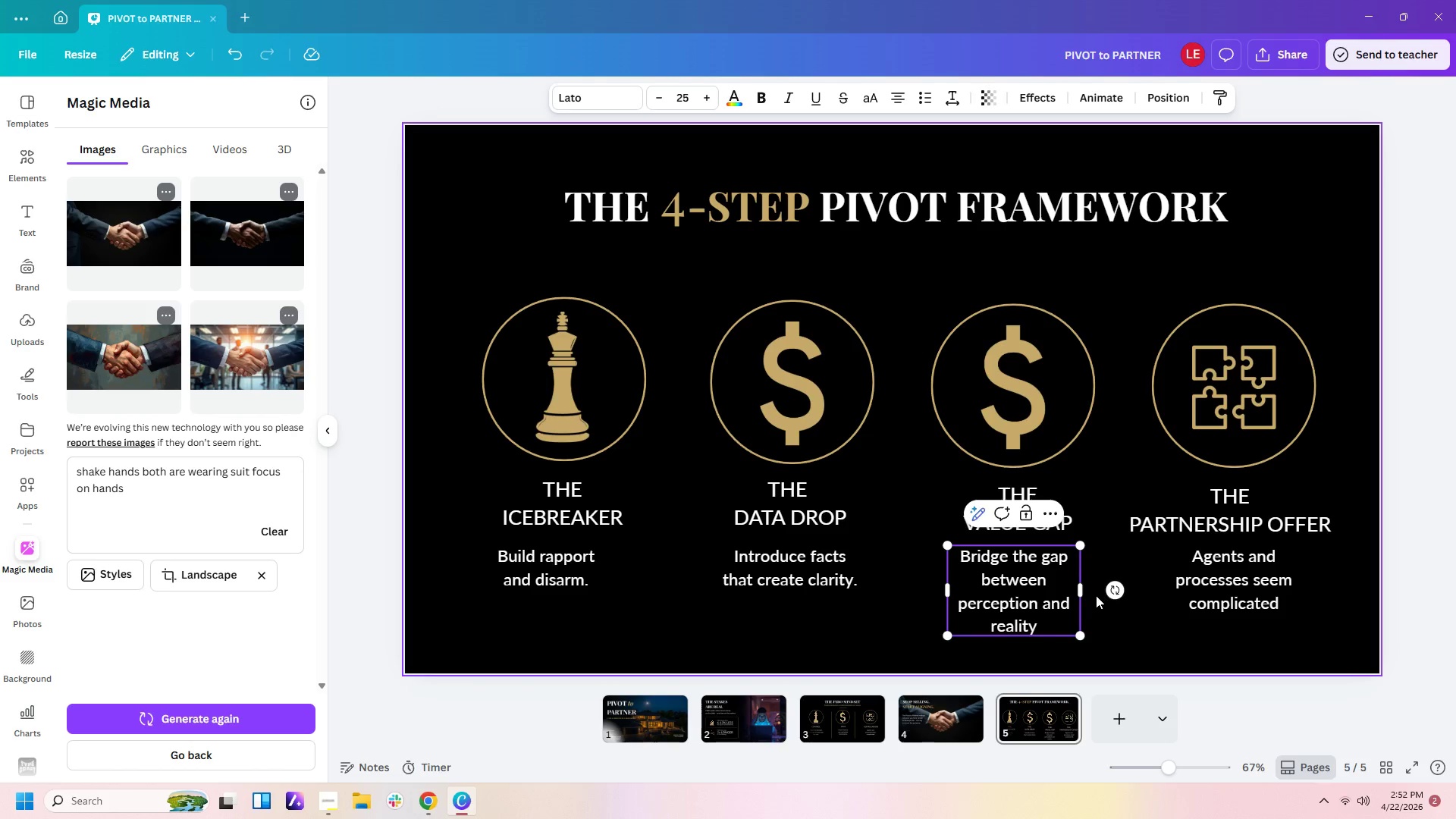 
left_click_drag(start_coordinate=[1084, 590], to_coordinate=[1140, 583])
 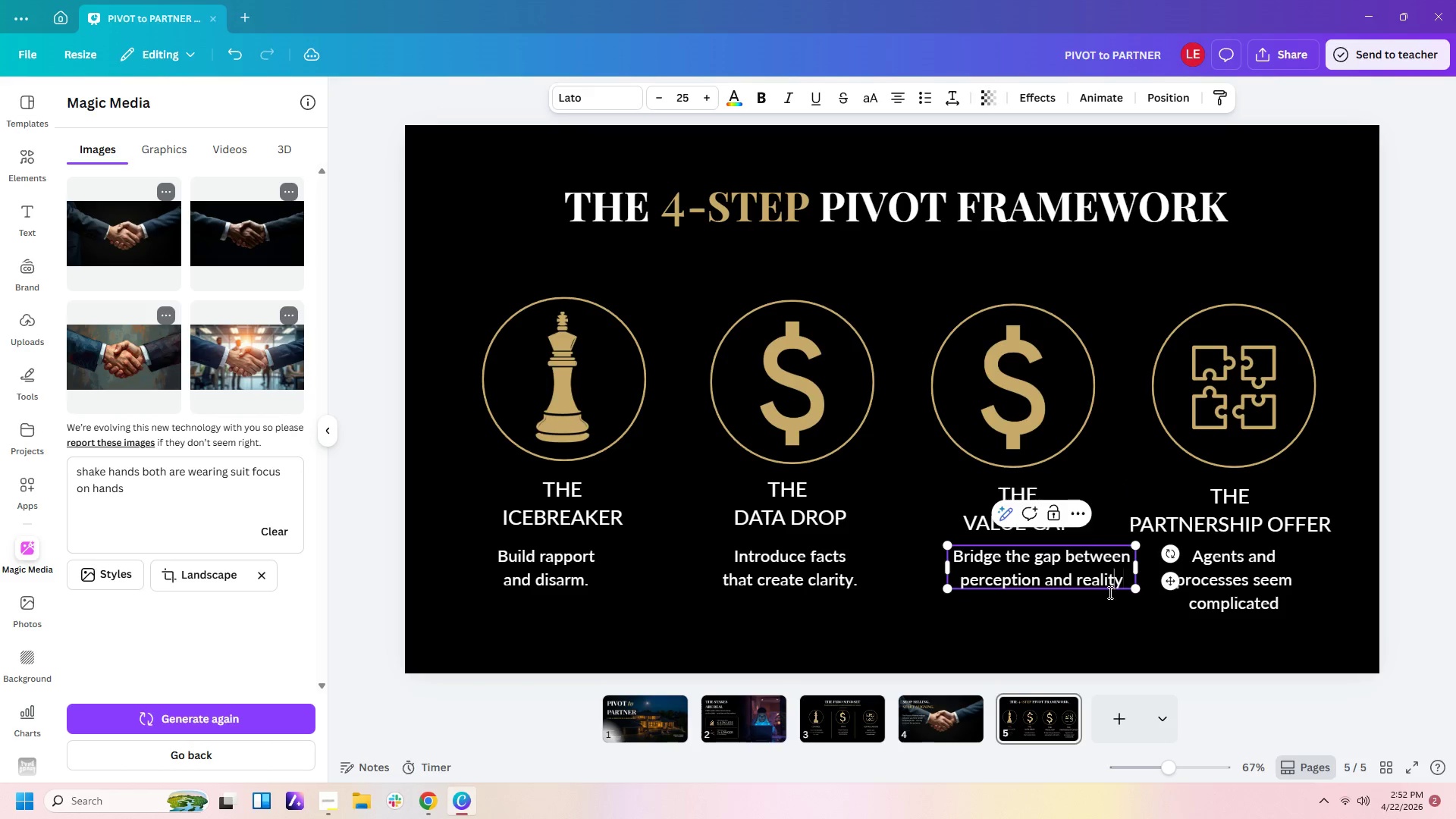 
double_click([1112, 621])
 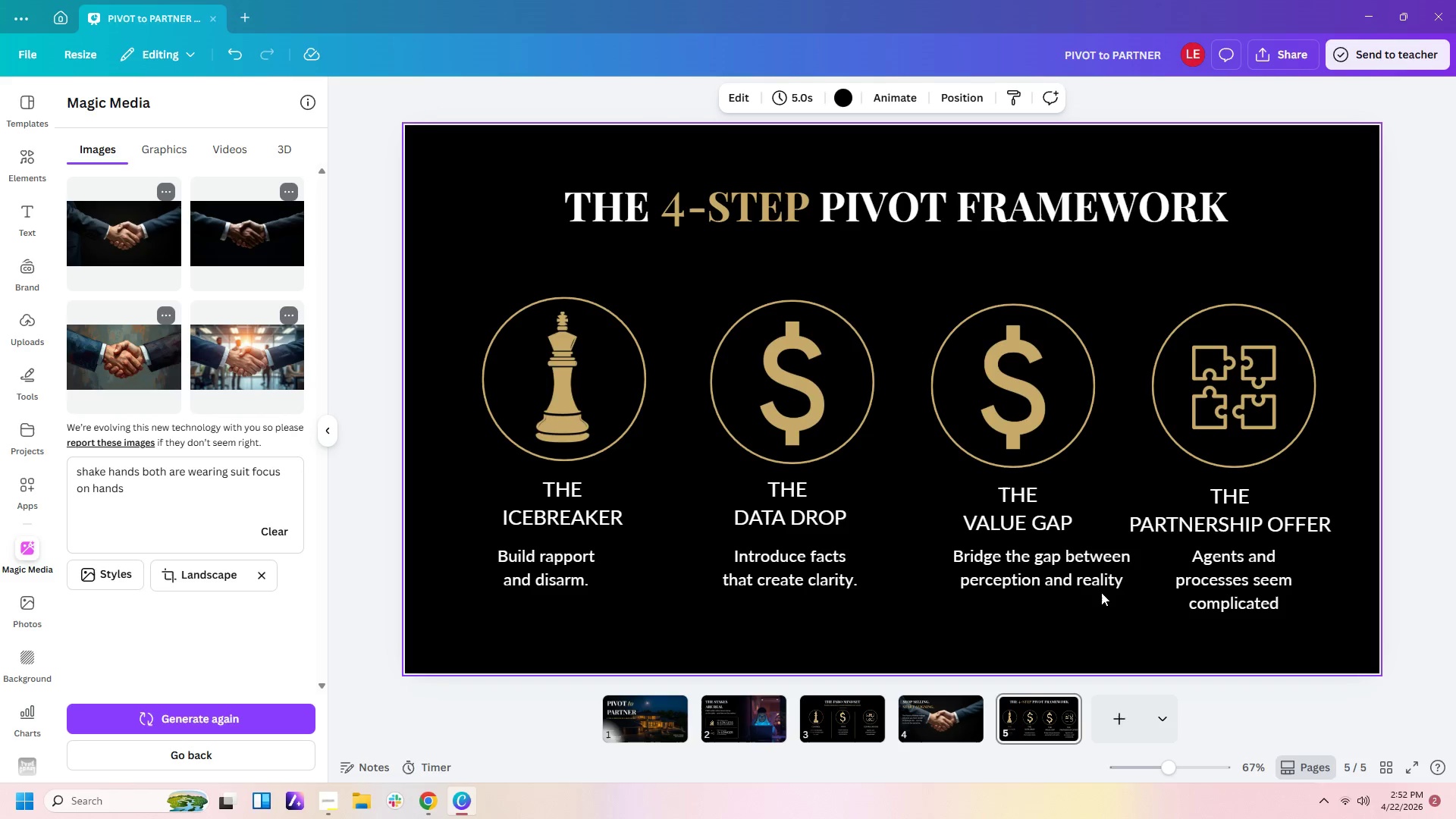 
left_click_drag(start_coordinate=[1101, 592], to_coordinate=[1087, 592])
 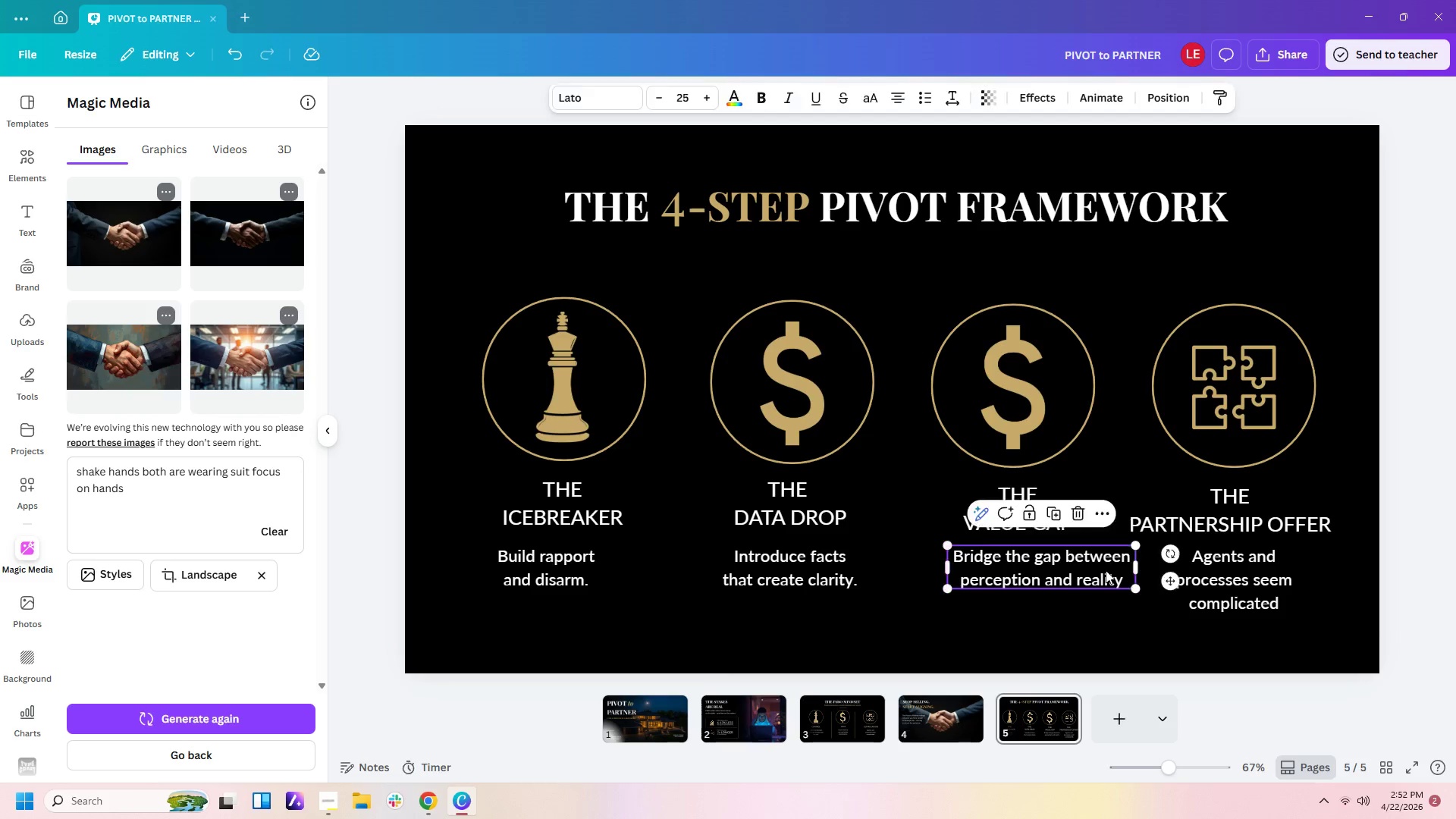 
left_click_drag(start_coordinate=[1106, 570], to_coordinate=[1078, 570])
 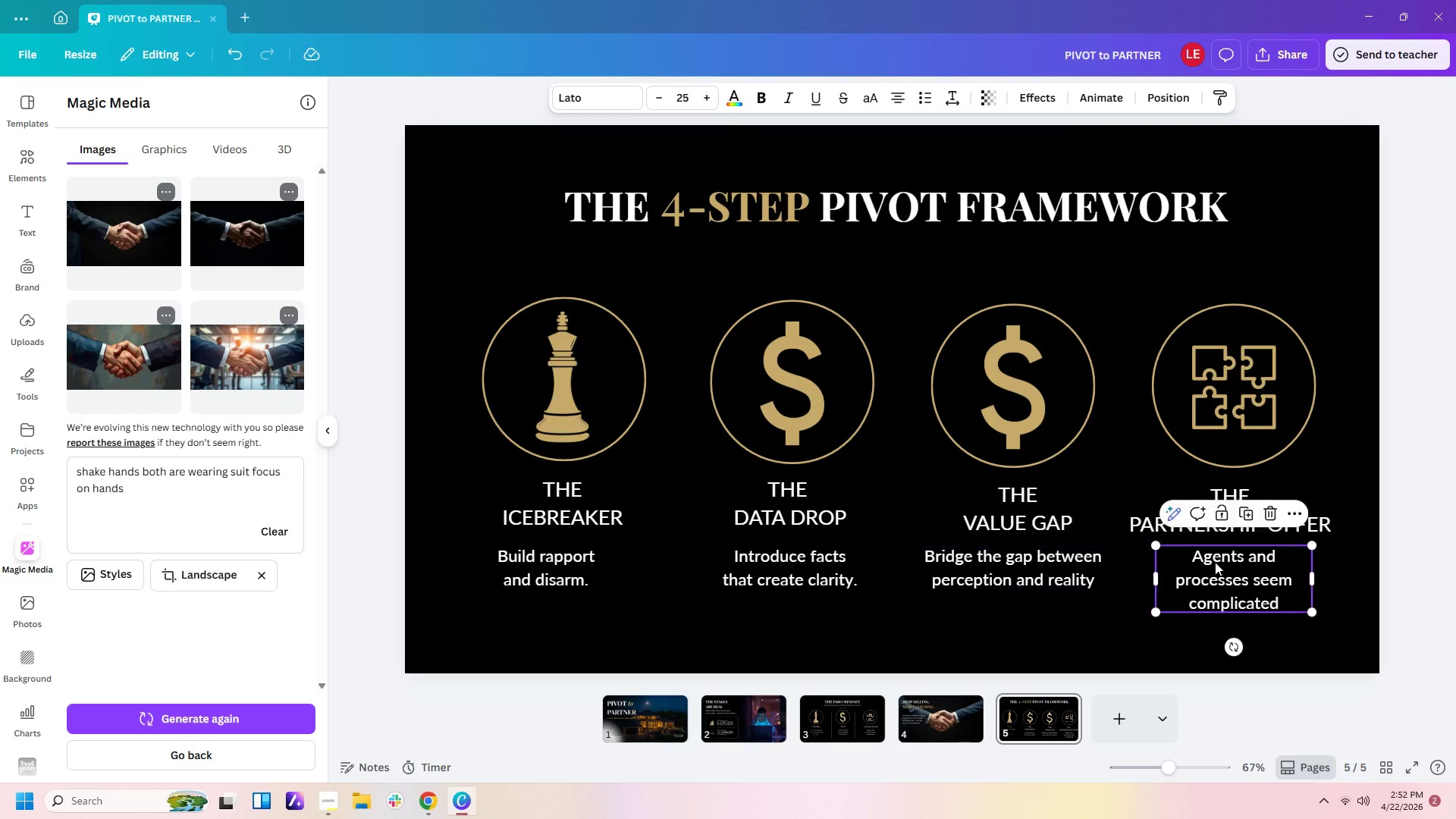 
double_click([1215, 562])
 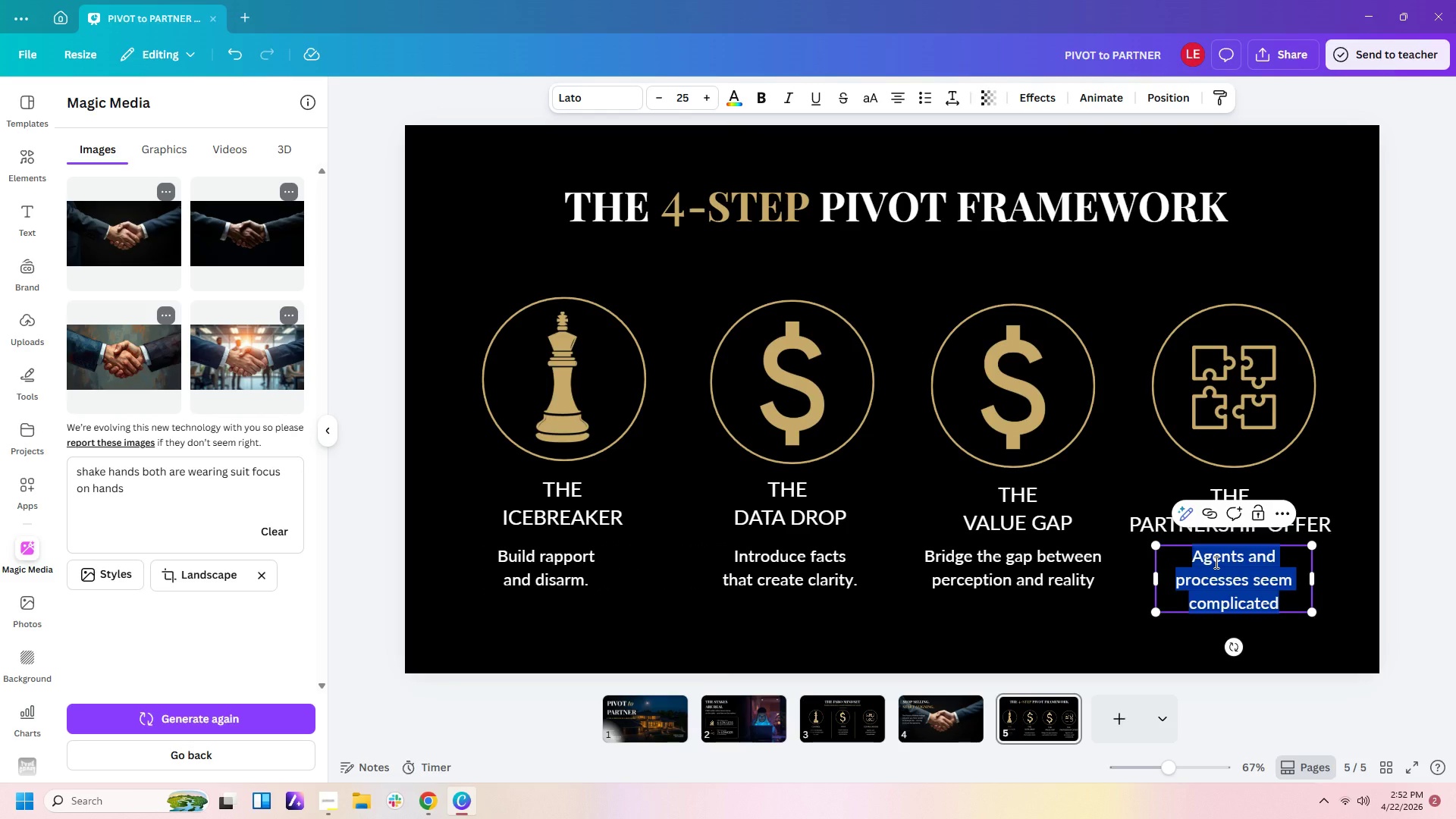 
type(Position)
 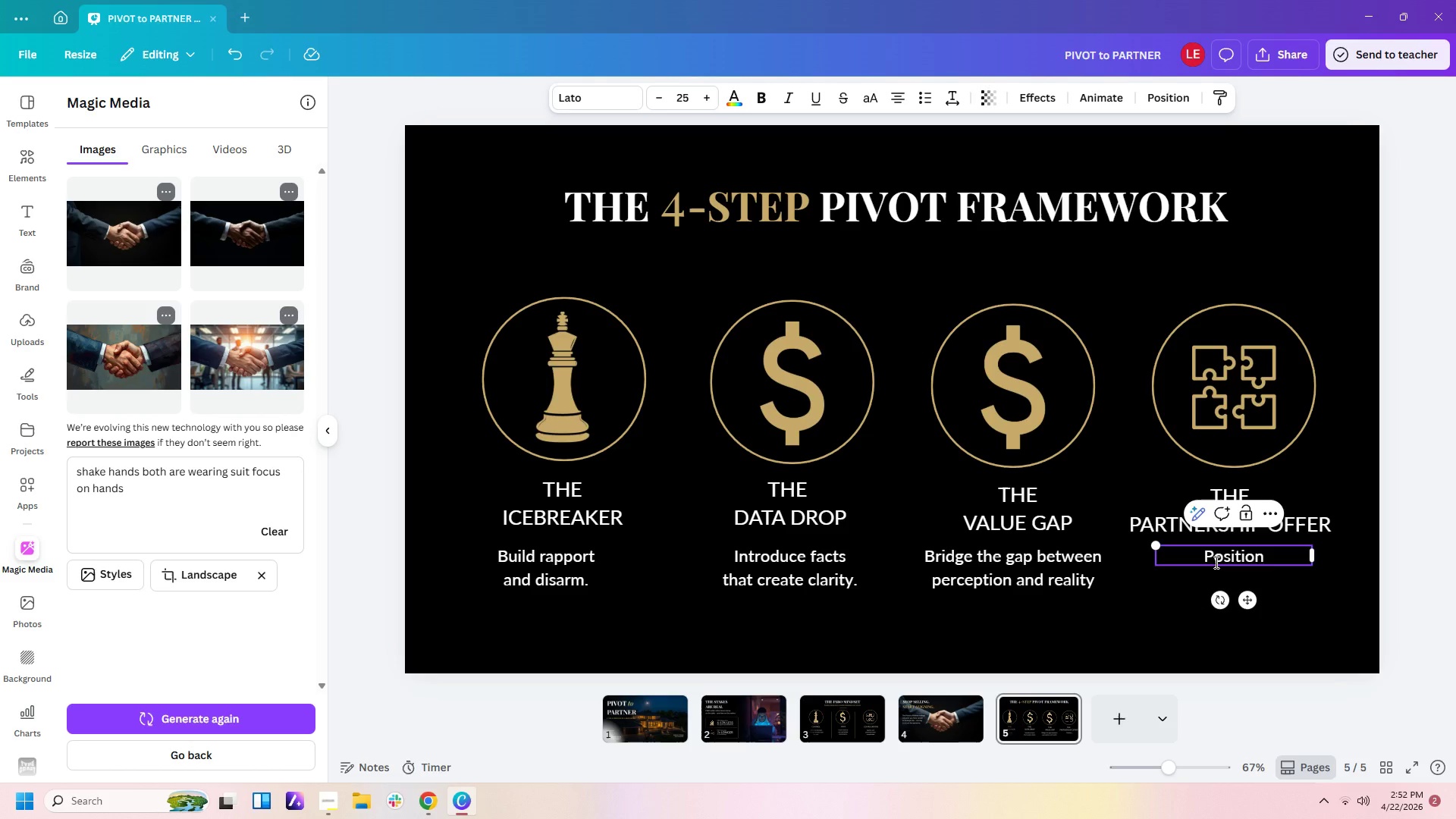 
wait(11.09)
 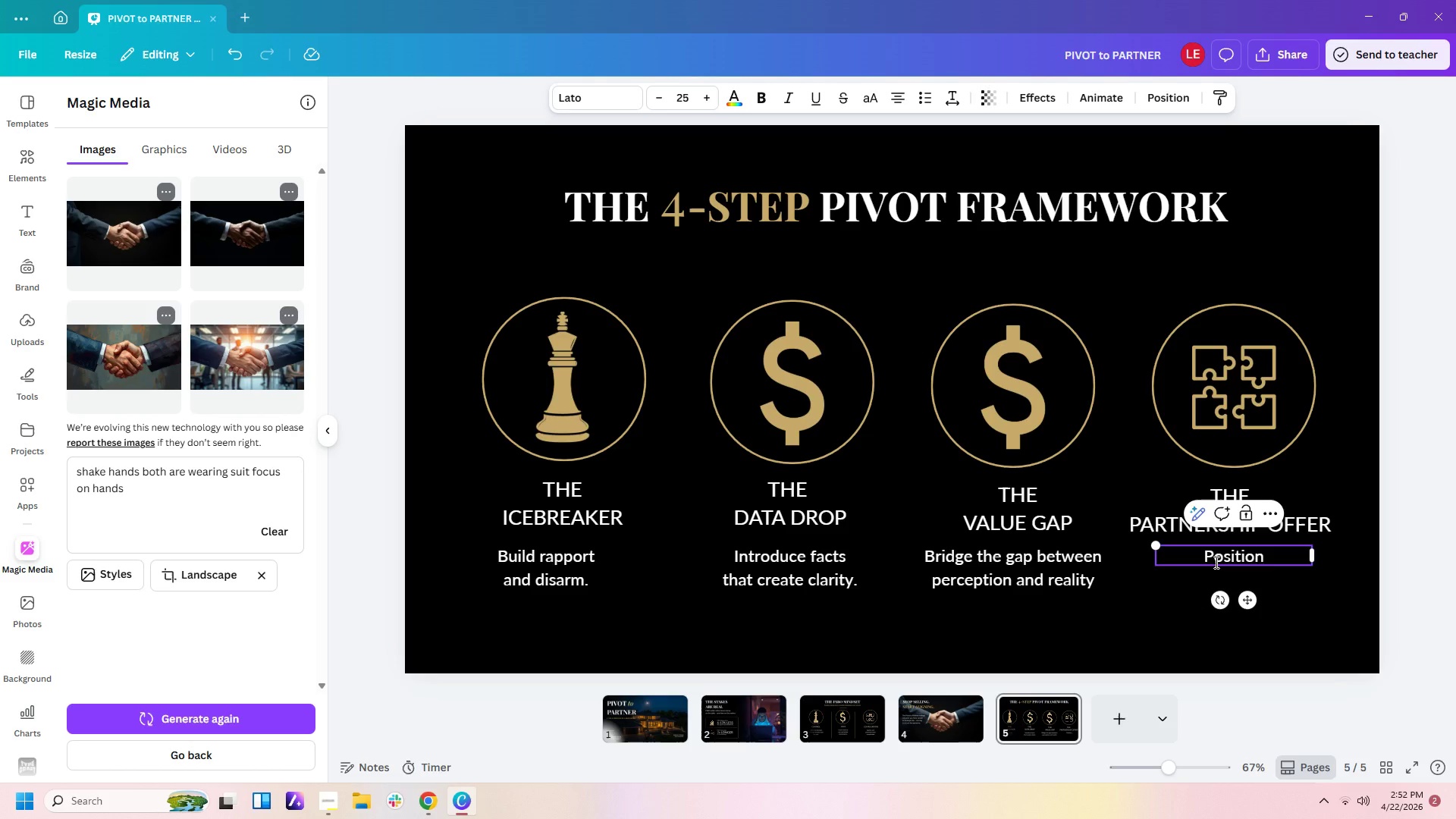 
left_click([1221, 562])
 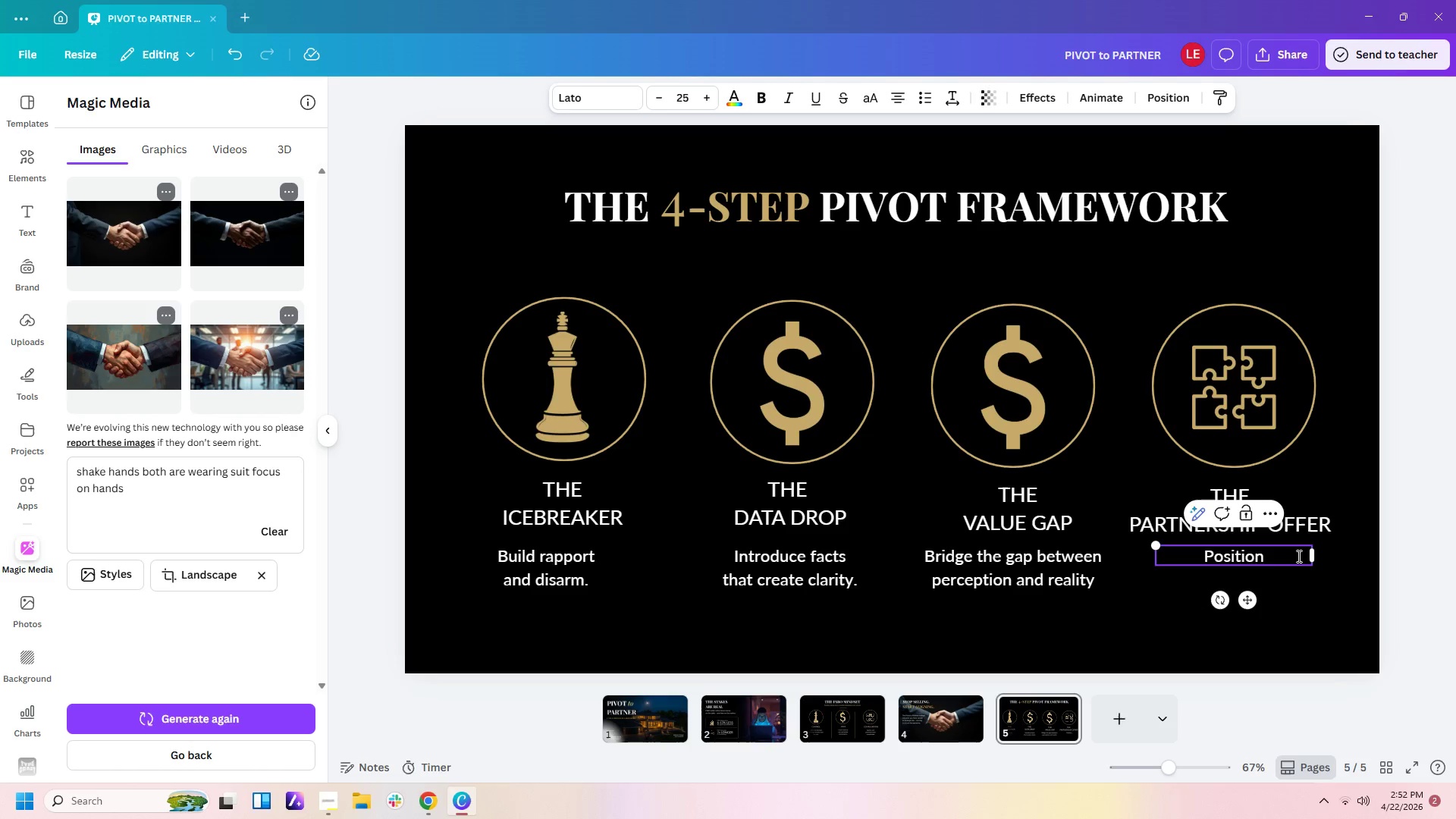 
left_click([1298, 556])
 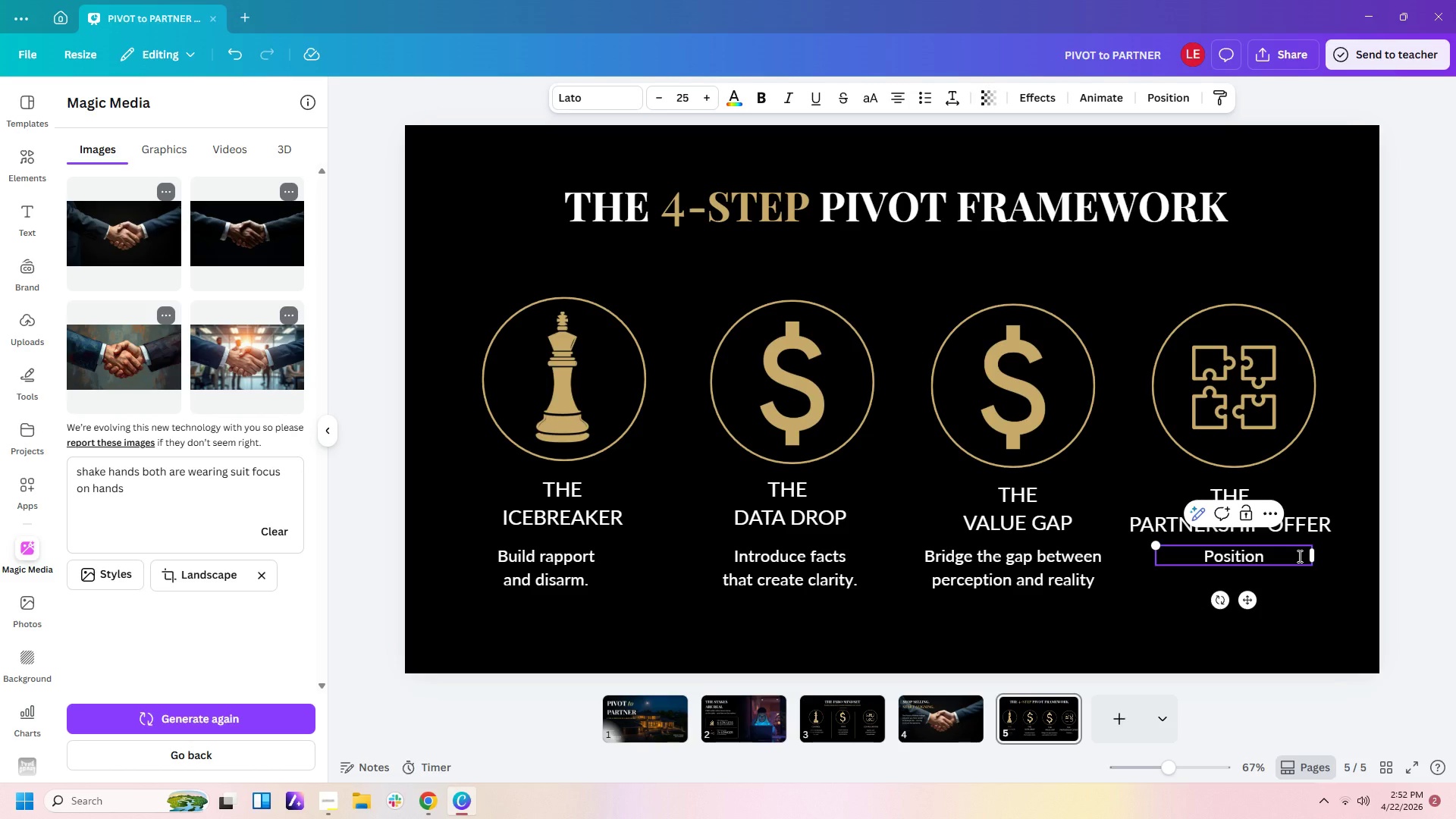 
type( yoursle)
key(Backspace)
key(Backspace)
type(elf as the e)
key(Backspace)
type(best path forward)
 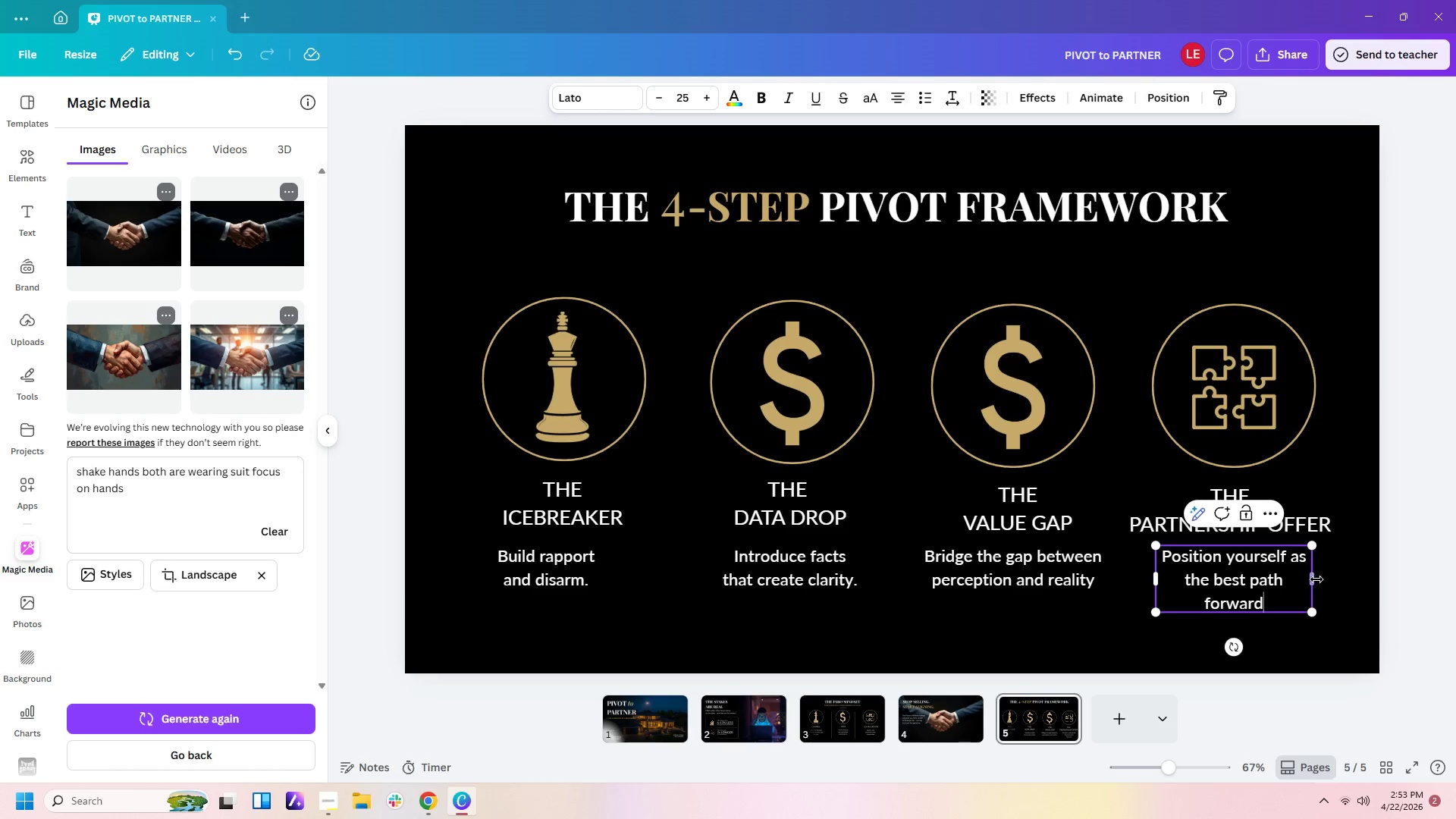 
left_click_drag(start_coordinate=[1313, 580], to_coordinate=[1326, 580])
 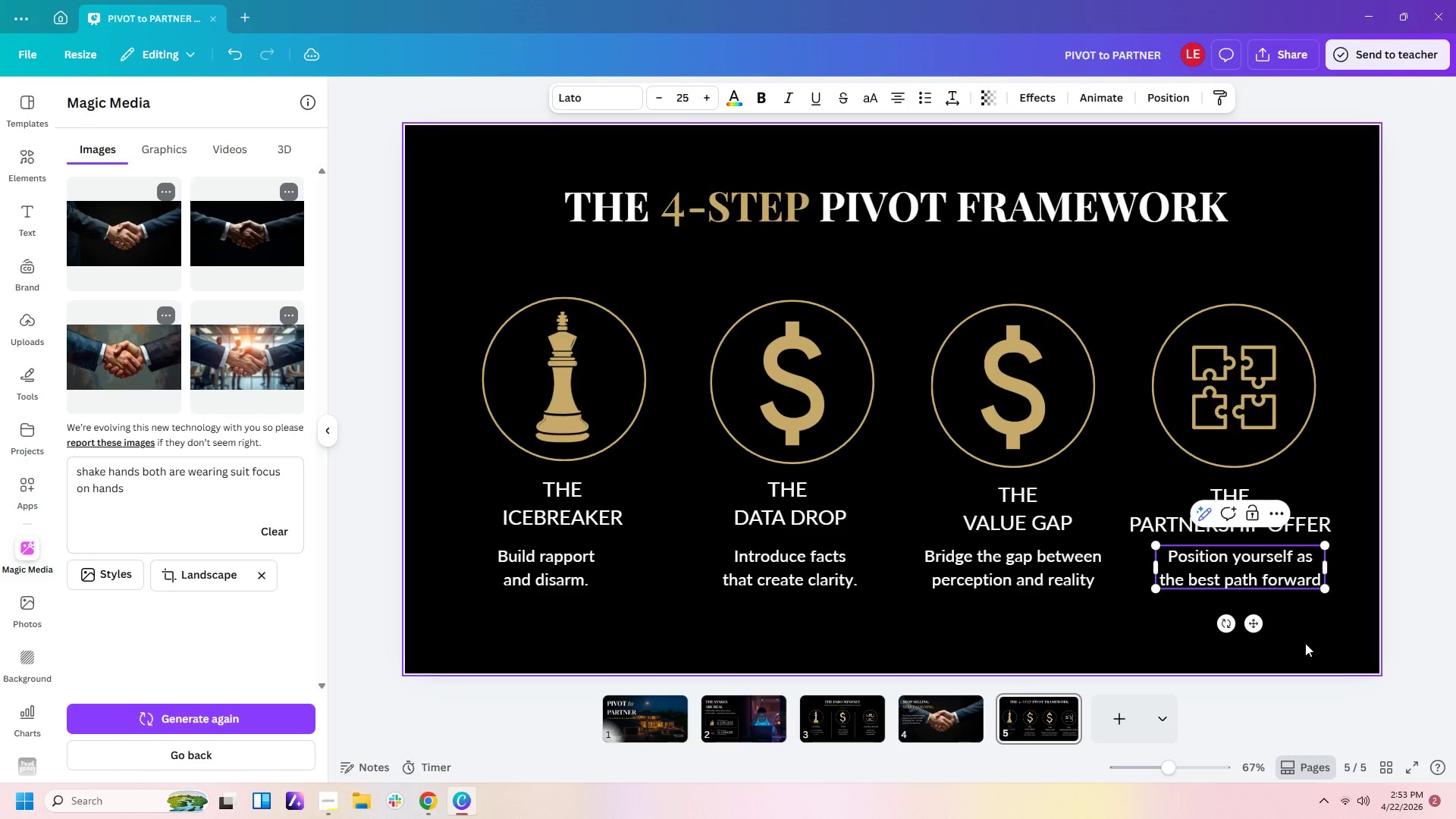 
left_click([1299, 651])
 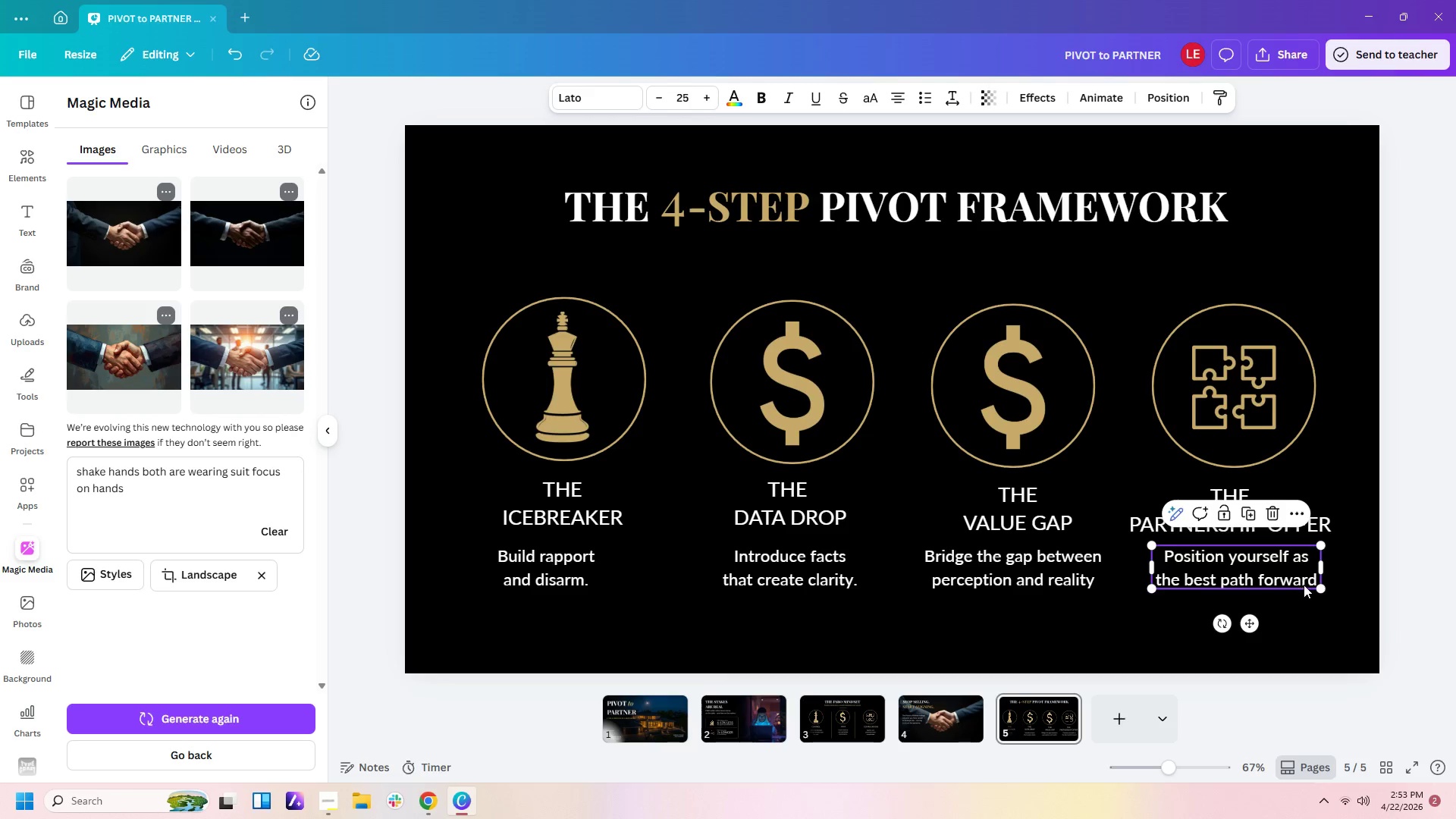 
double_click([1311, 585])
 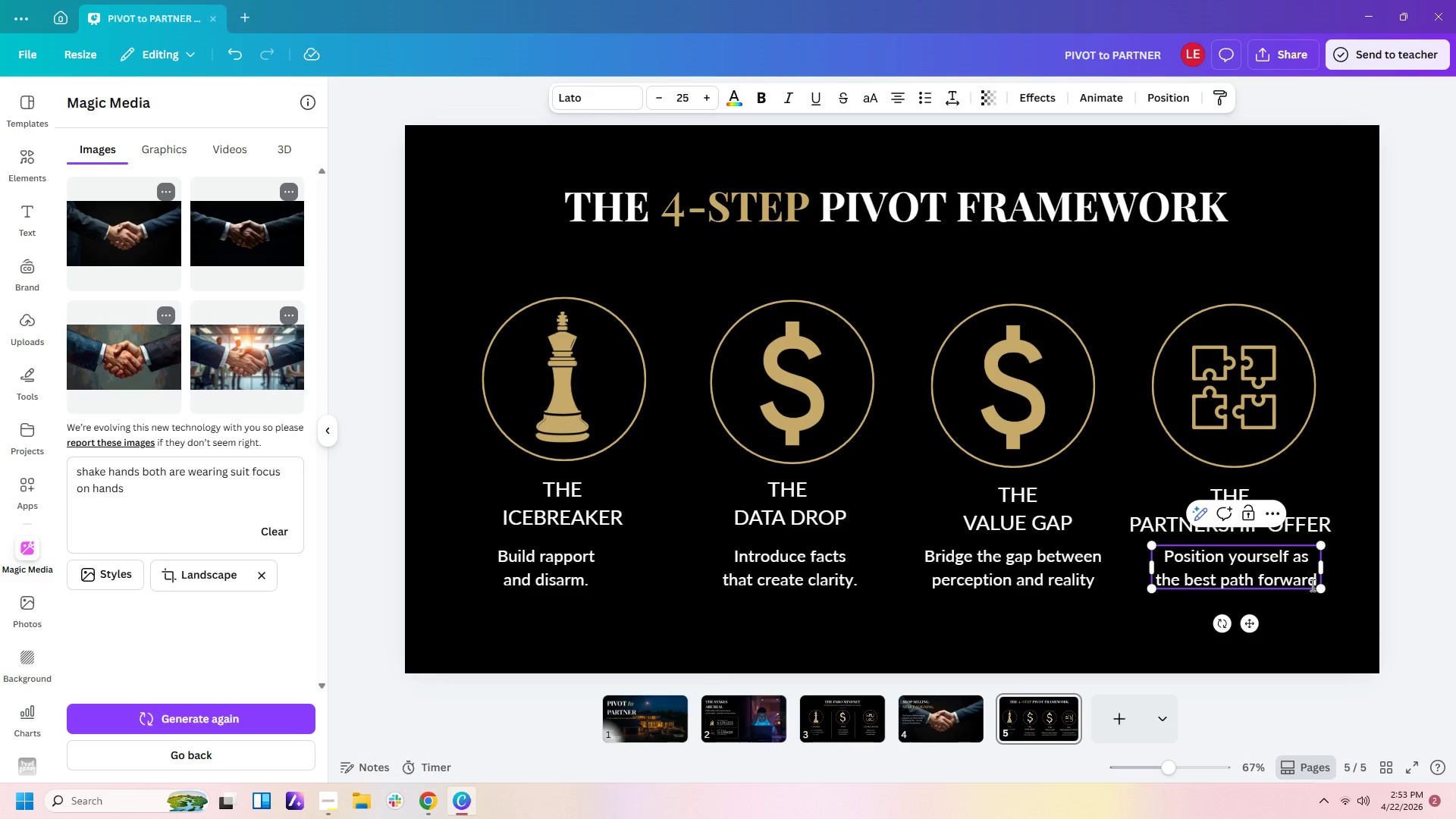 
key(ArrowRight)
 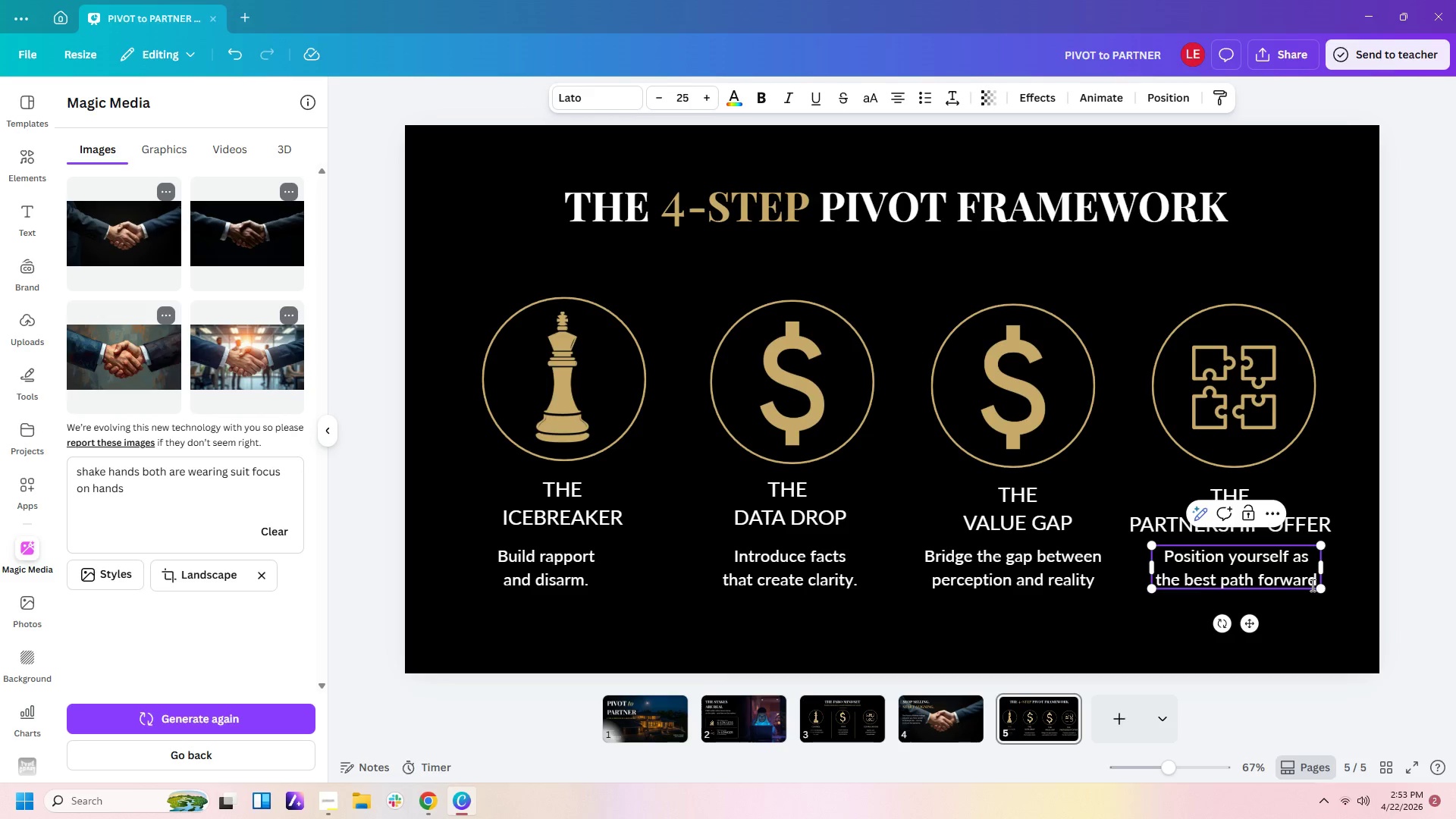 
key(Period)
 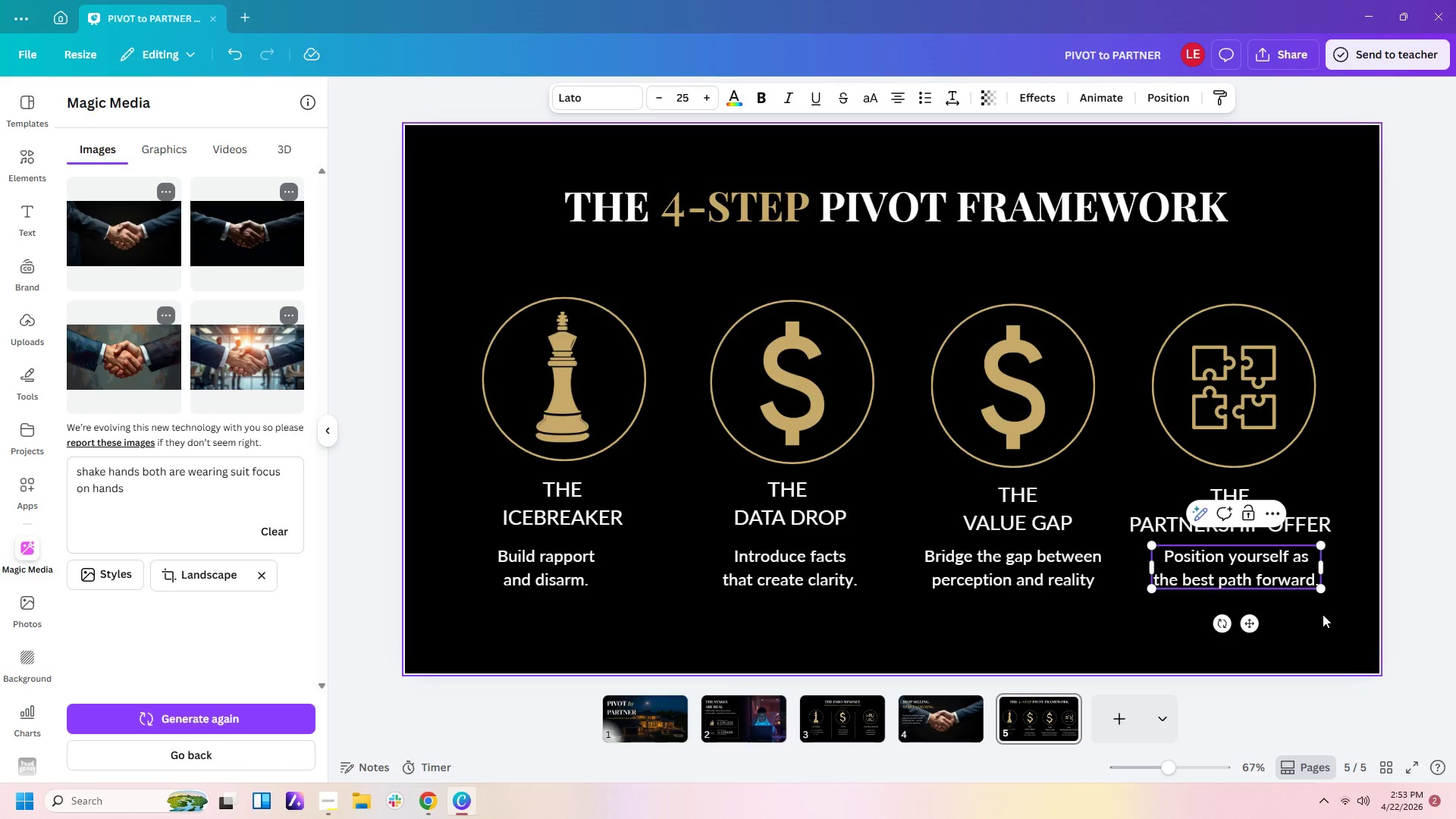 
left_click([1320, 629])
 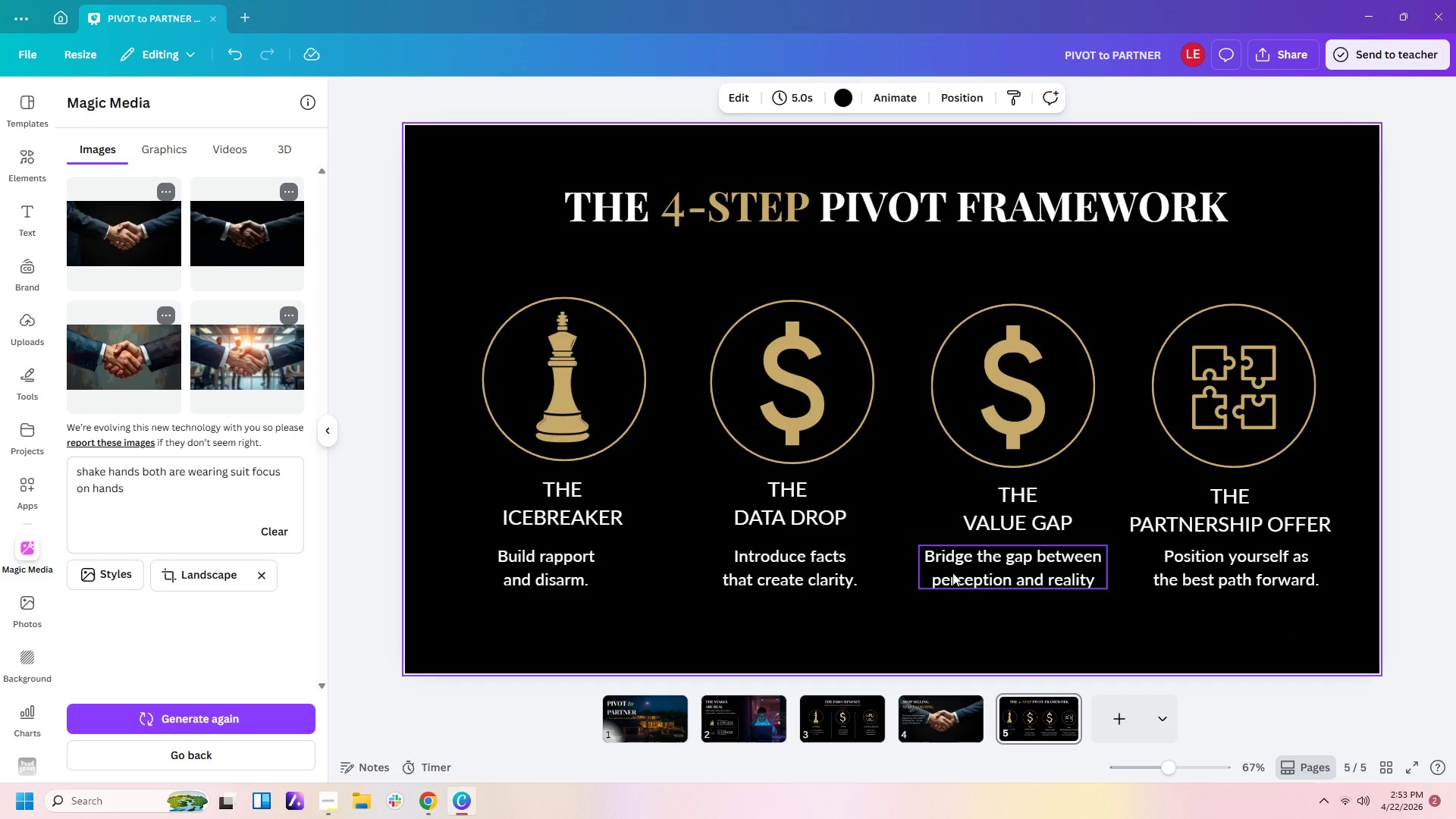 
wait(5.53)
 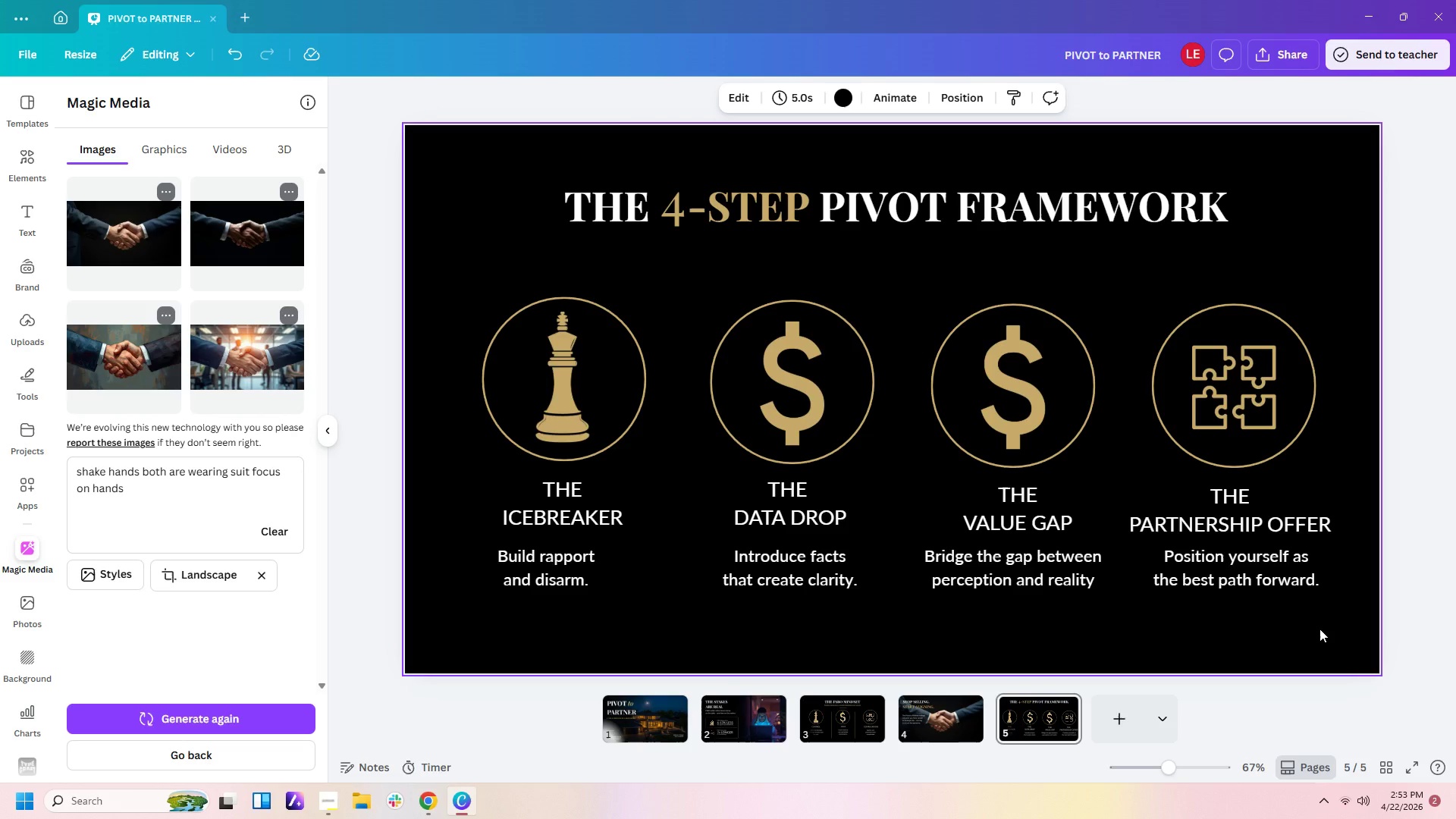 
left_click_drag(start_coordinate=[984, 511], to_coordinate=[986, 504])
 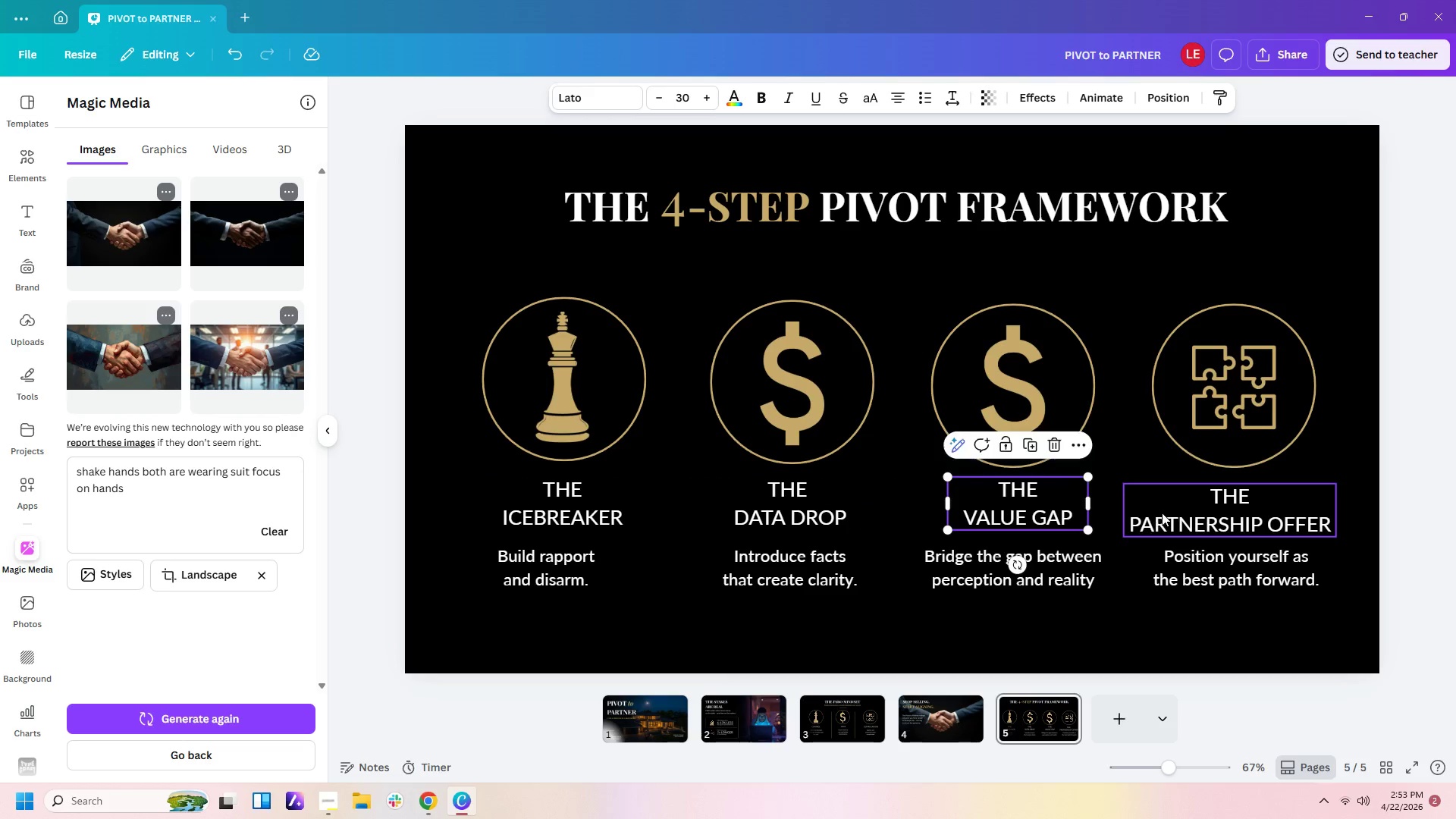 
left_click_drag(start_coordinate=[1162, 513], to_coordinate=[1166, 504])
 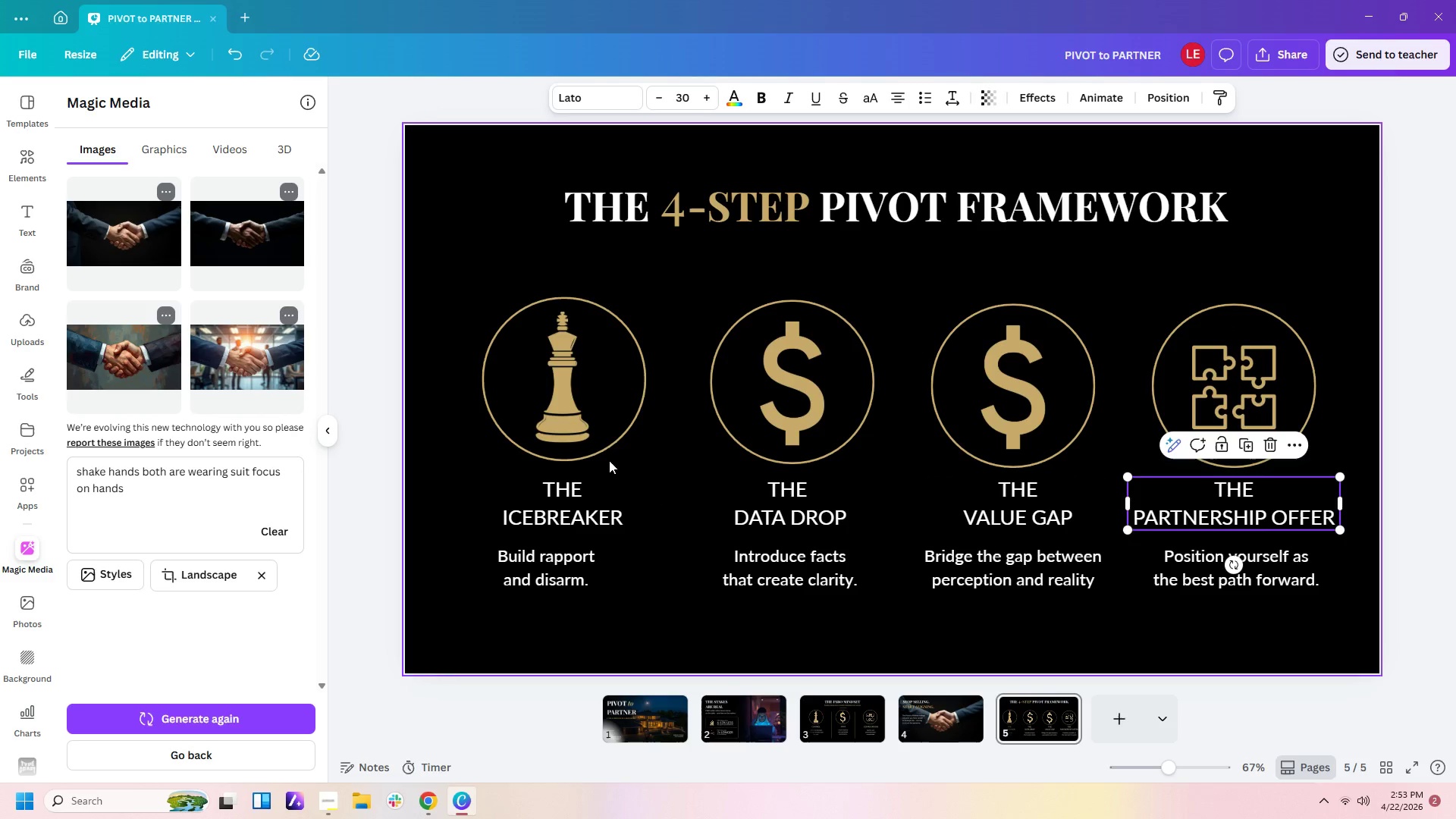 
left_click([571, 418])
 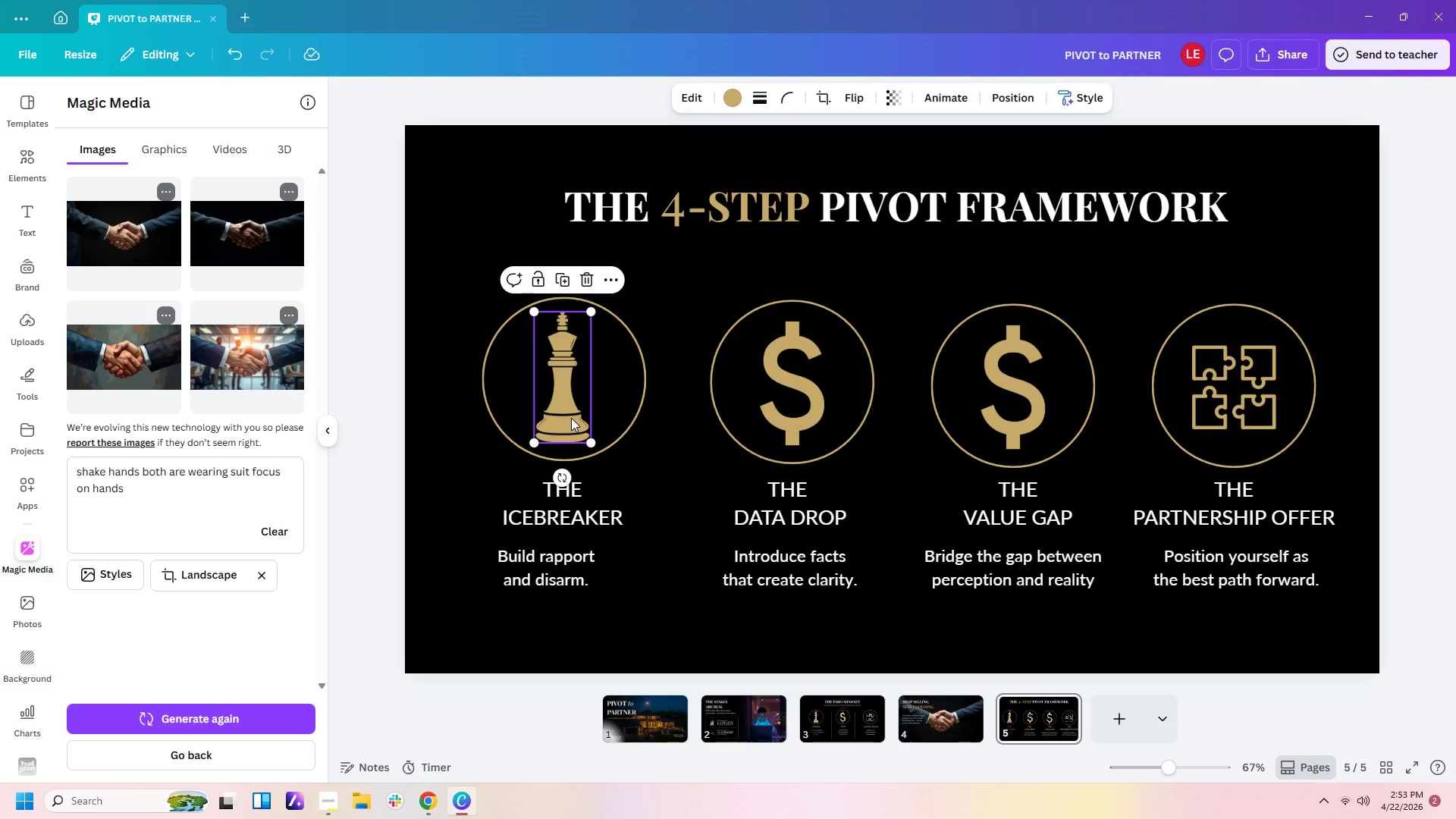 
key(Delete)
 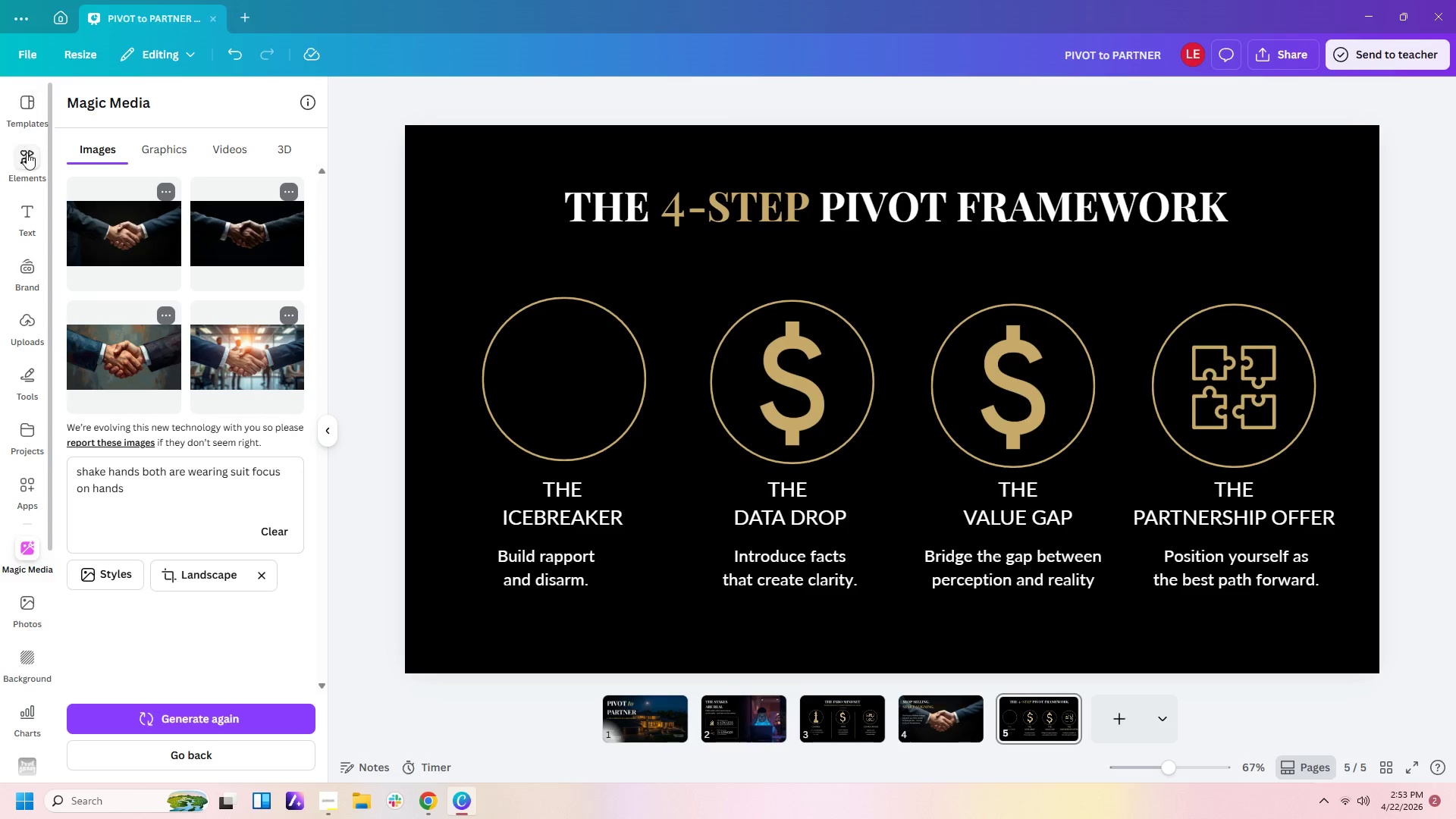 
left_click([29, 155])
 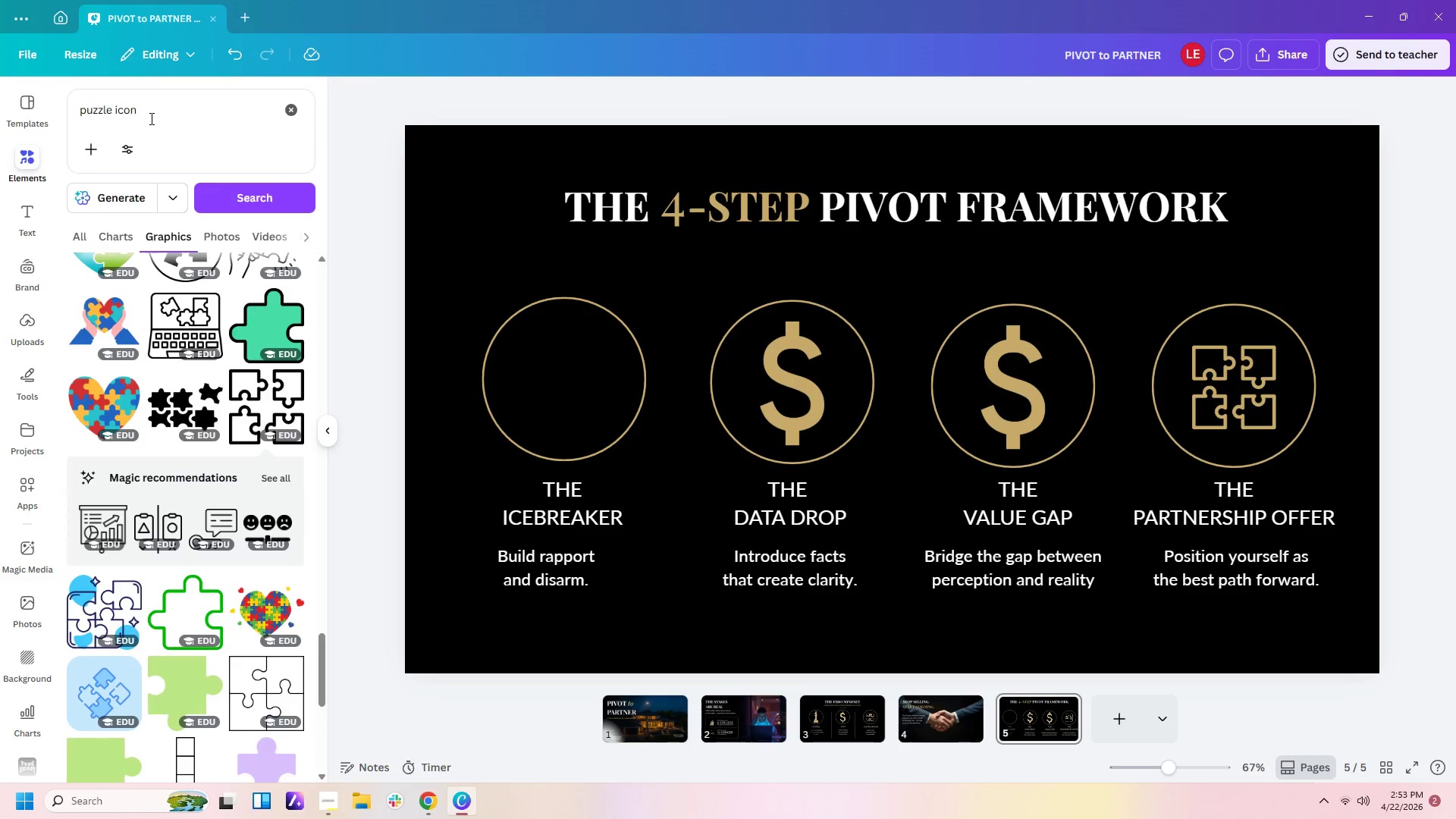 
left_click_drag(start_coordinate=[152, 113], to_coordinate=[35, 112])
 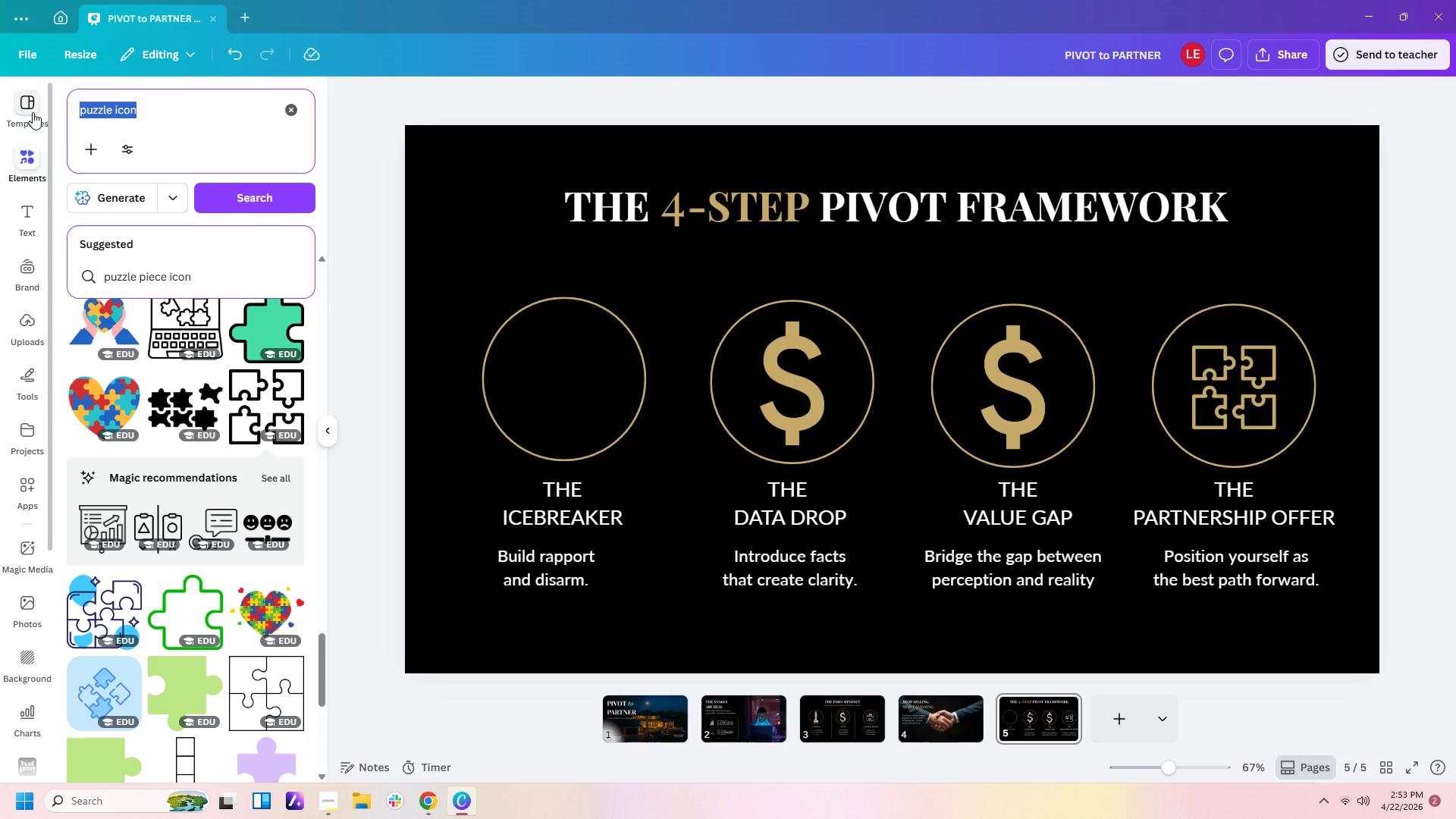 
type(callout)
 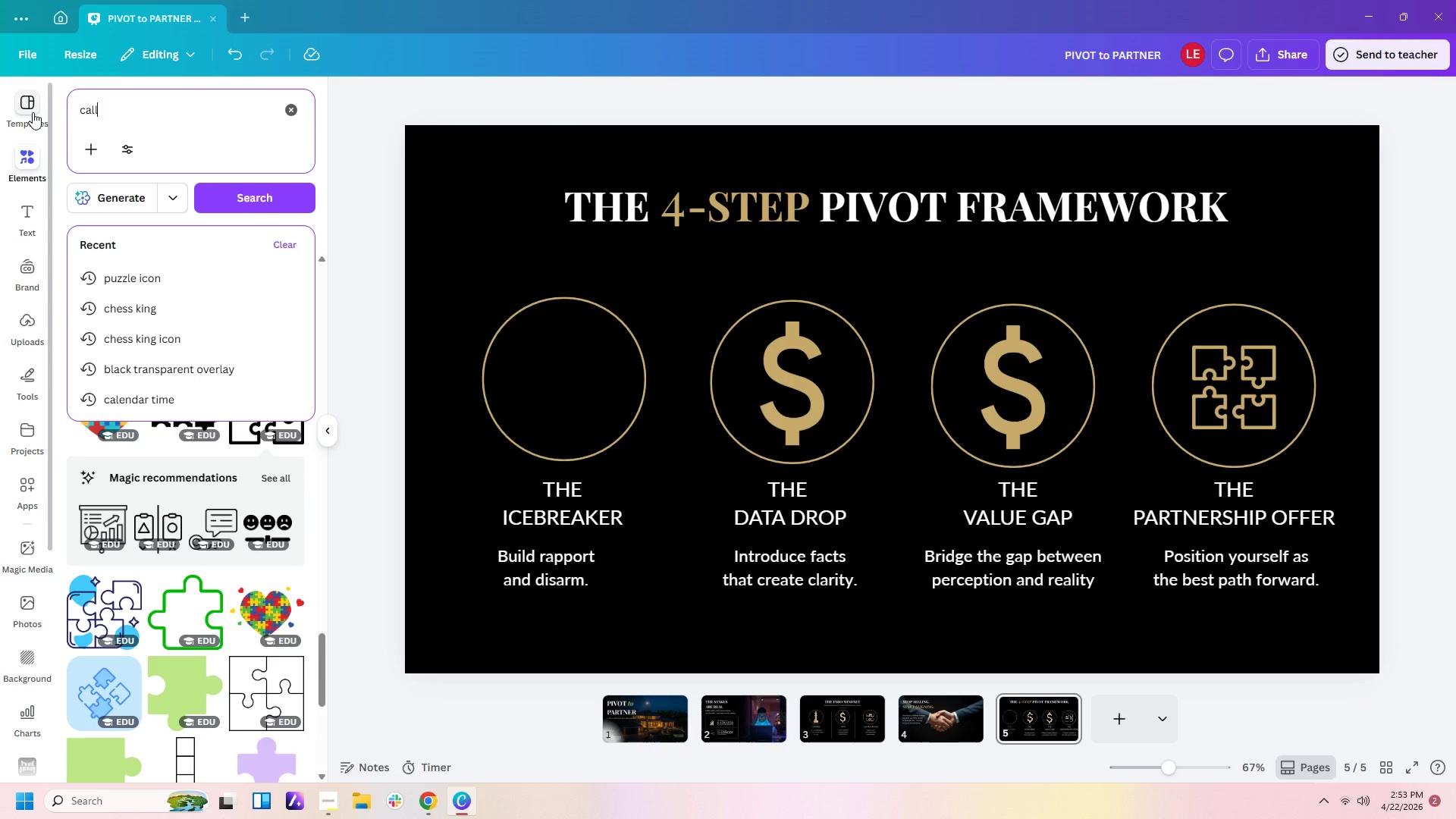 
key(Enter)
 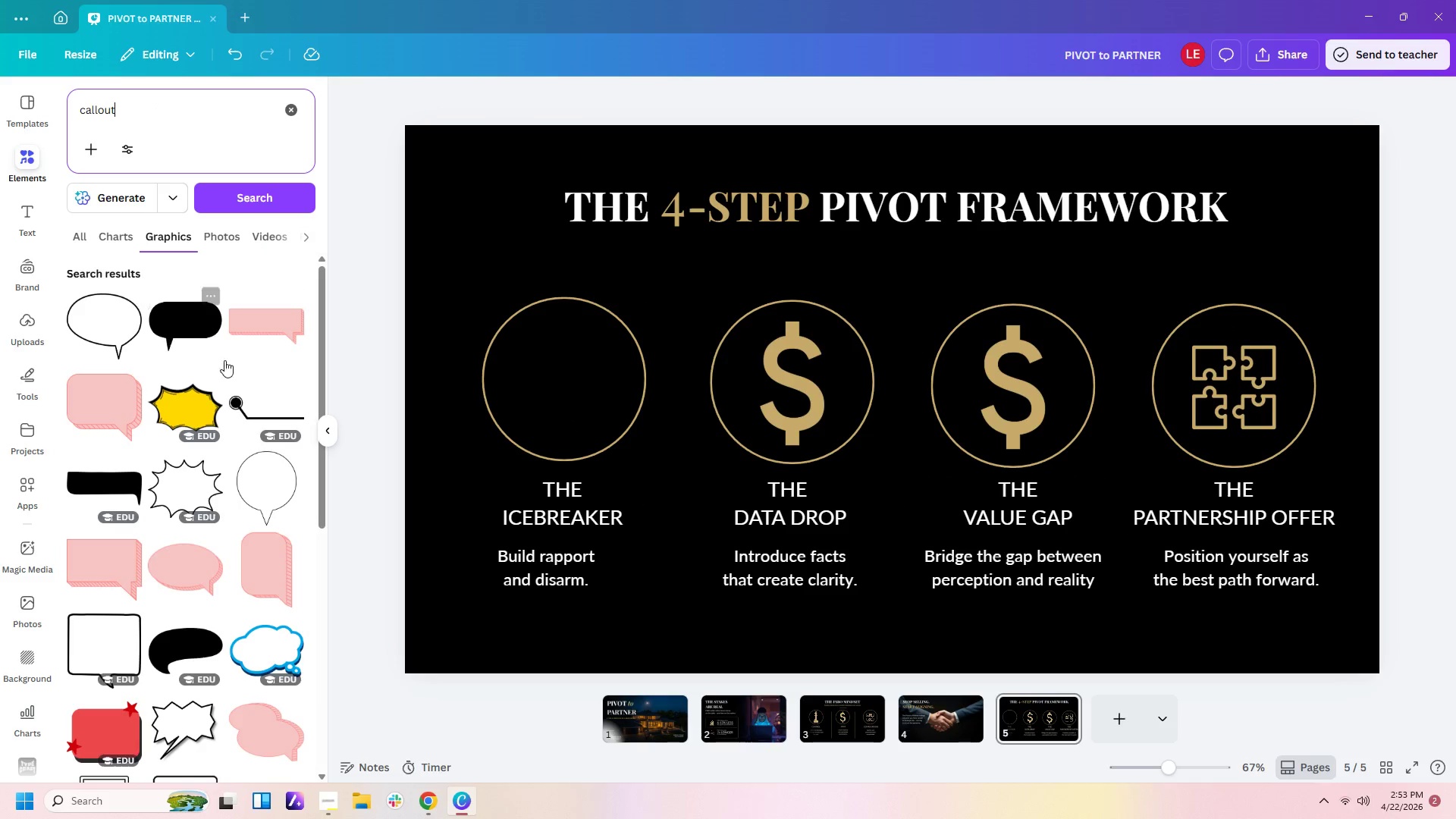 
scroll: coordinate [237, 415], scroll_direction: down, amount: 6.0
 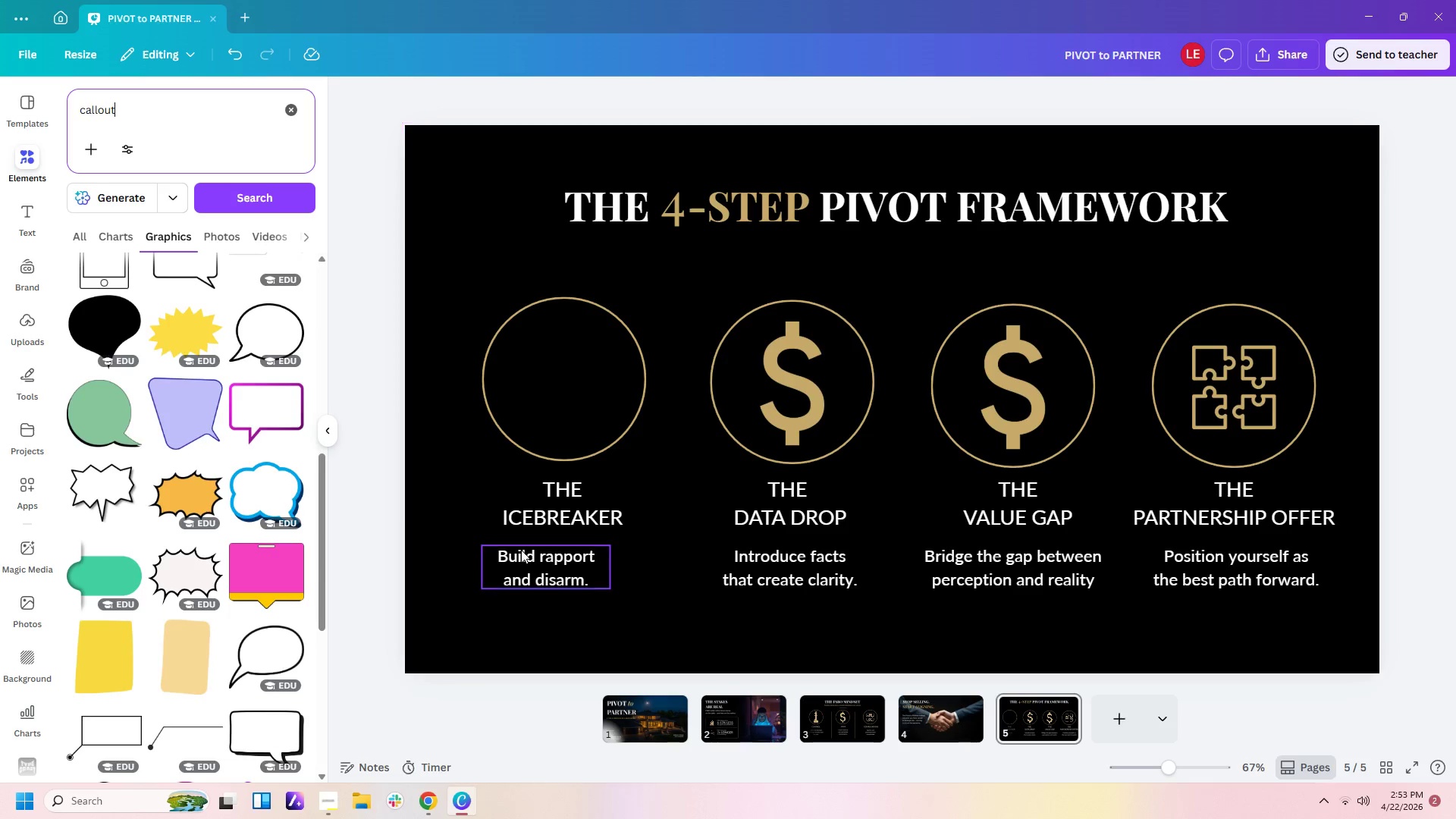 
left_click_drag(start_coordinate=[531, 561], to_coordinate=[542, 561])
 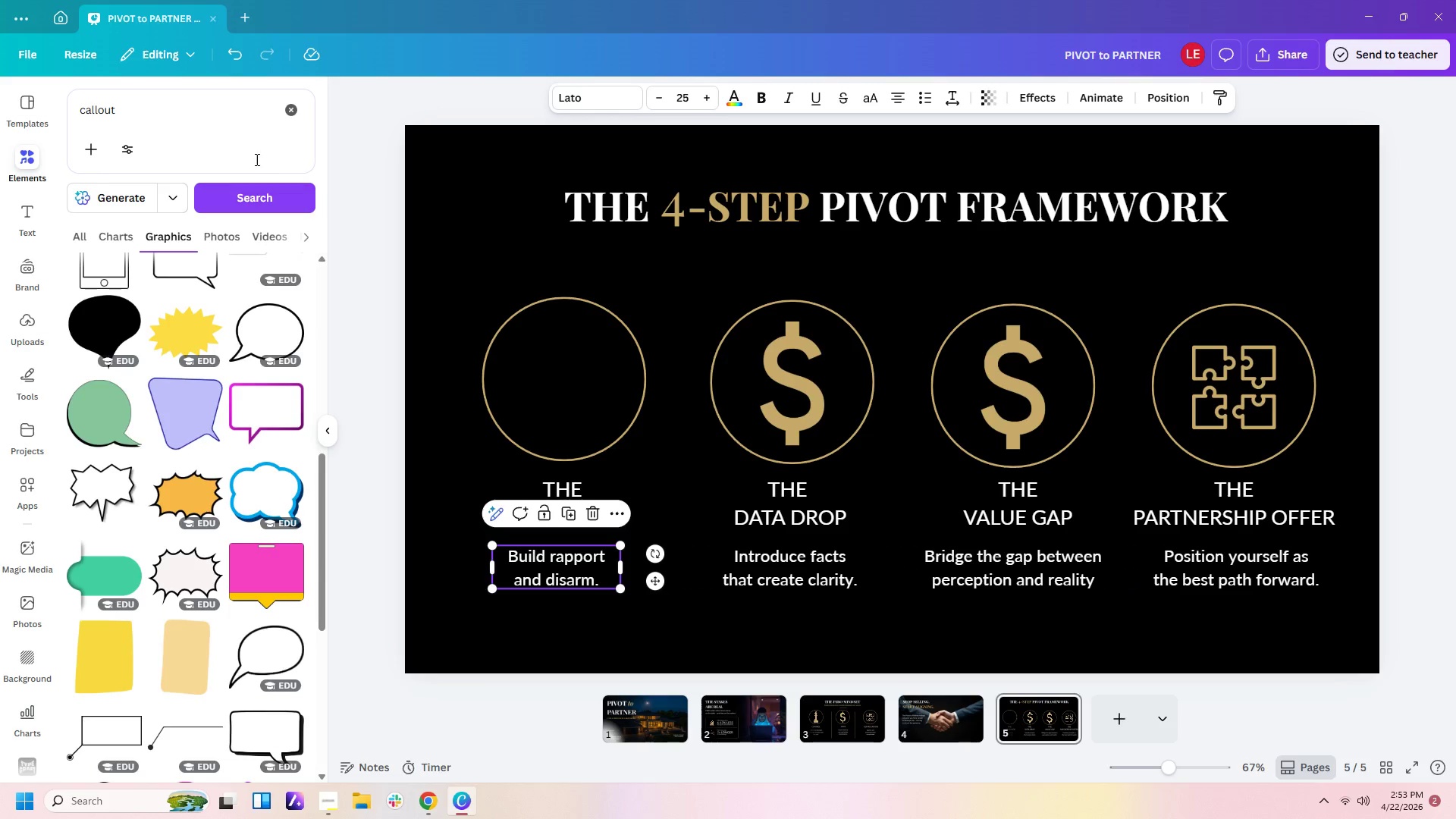 
left_click([232, 124])
 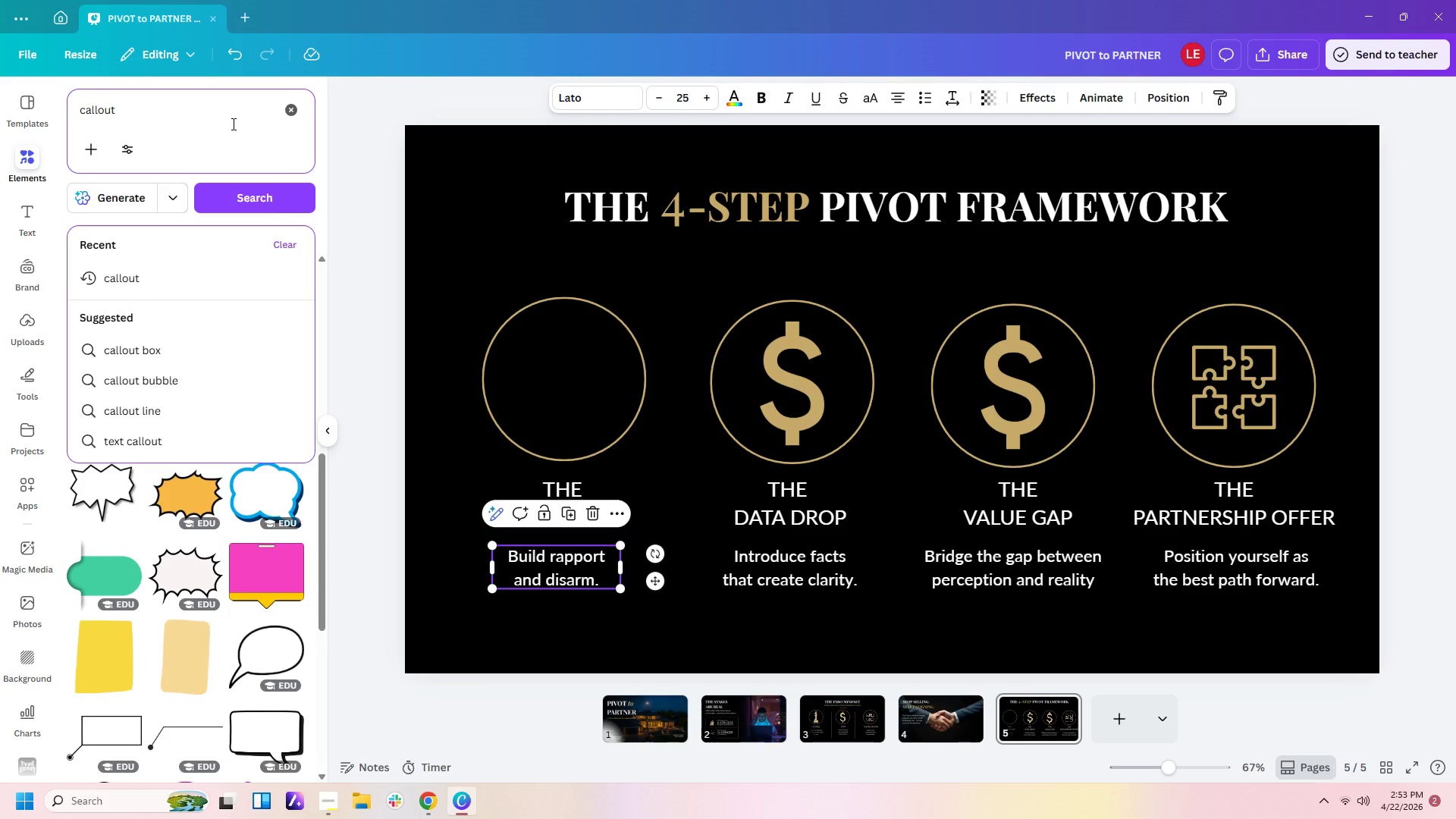 
type( converaat)
key(Backspace)
key(Backspace)
key(Backspace)
type(sation)
 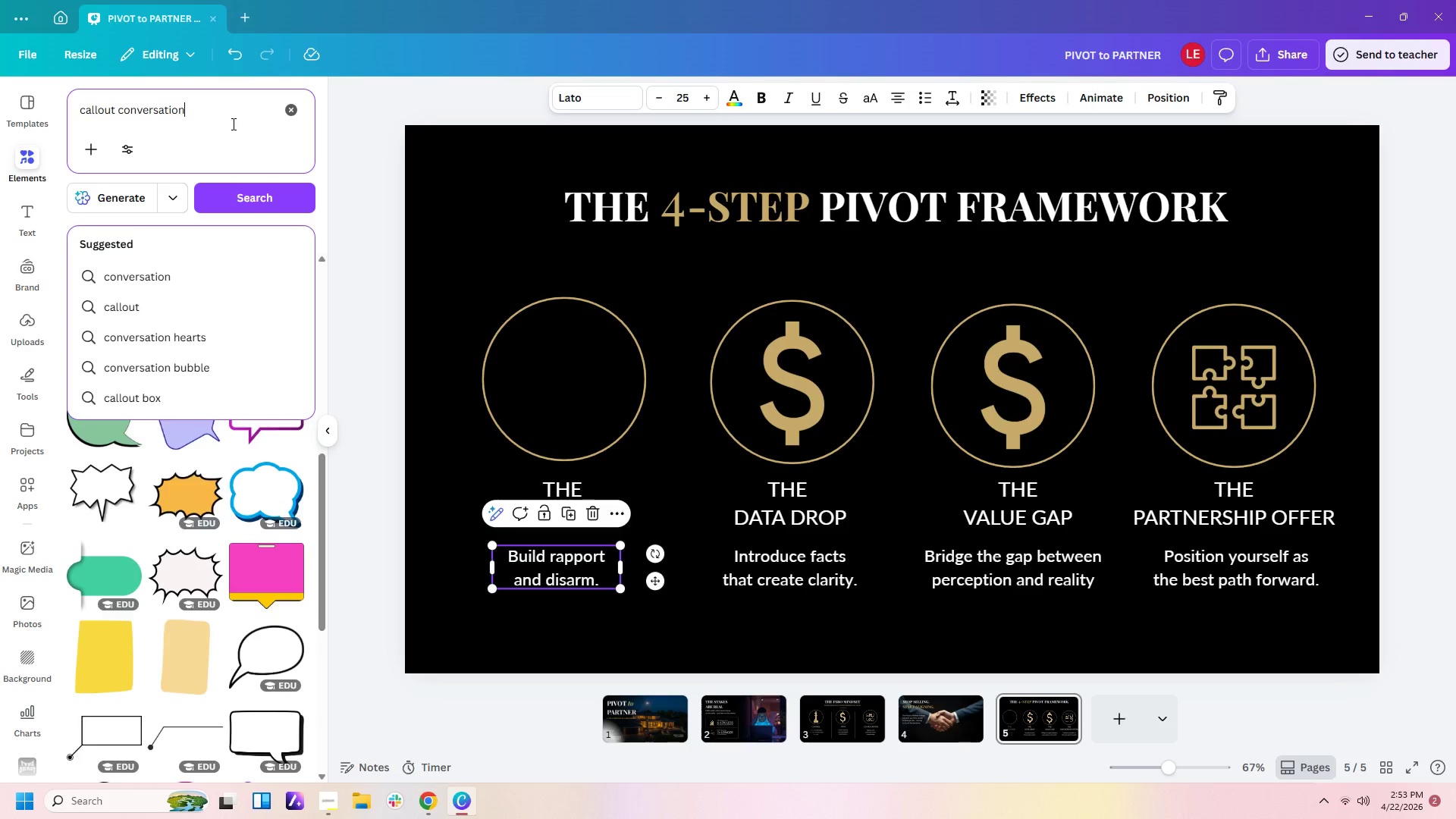 
key(Enter)
 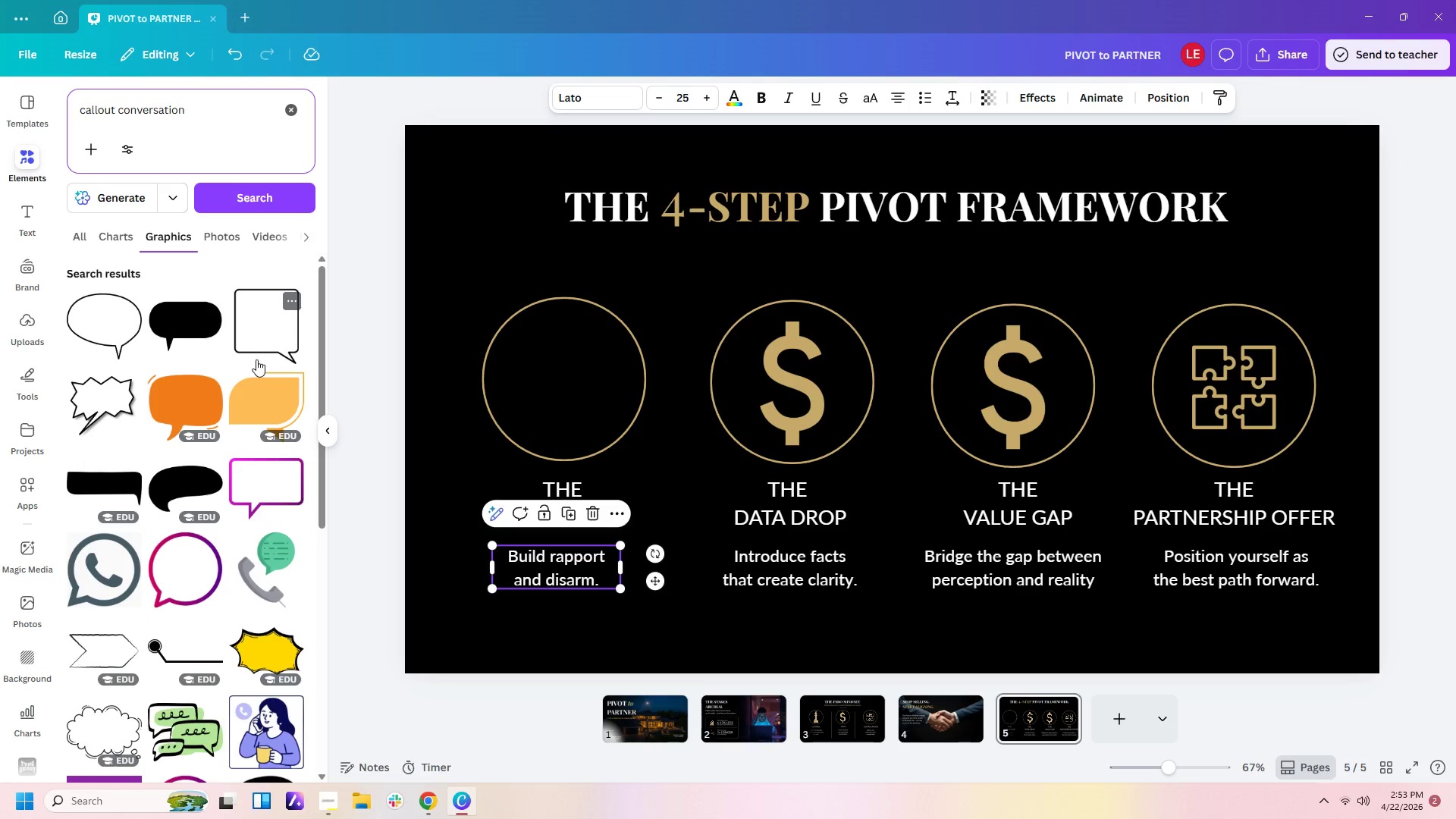 
scroll: coordinate [256, 359], scroll_direction: down, amount: 3.0
 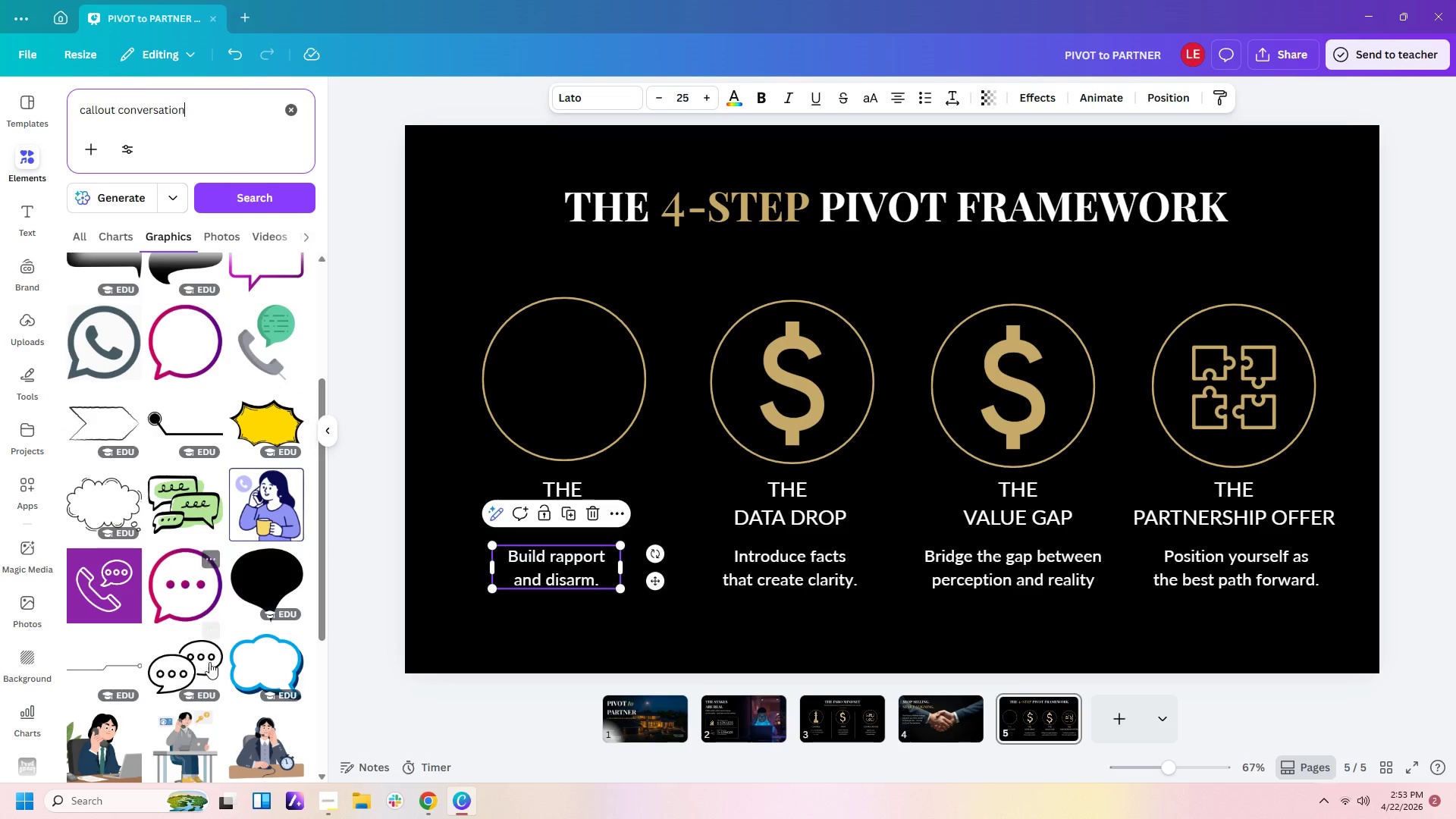 
left_click([209, 662])
 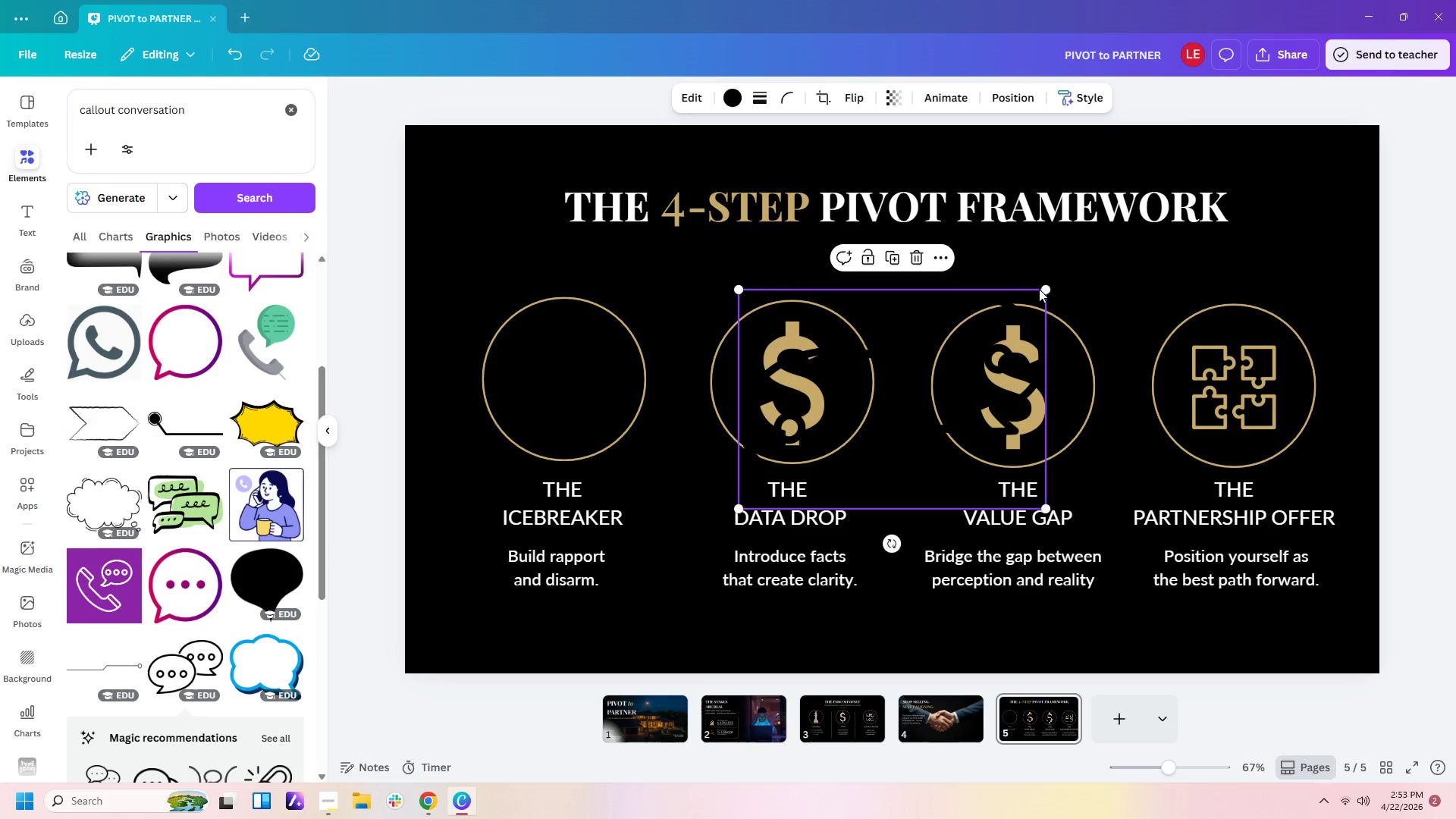 
left_click_drag(start_coordinate=[1044, 287], to_coordinate=[908, 372])
 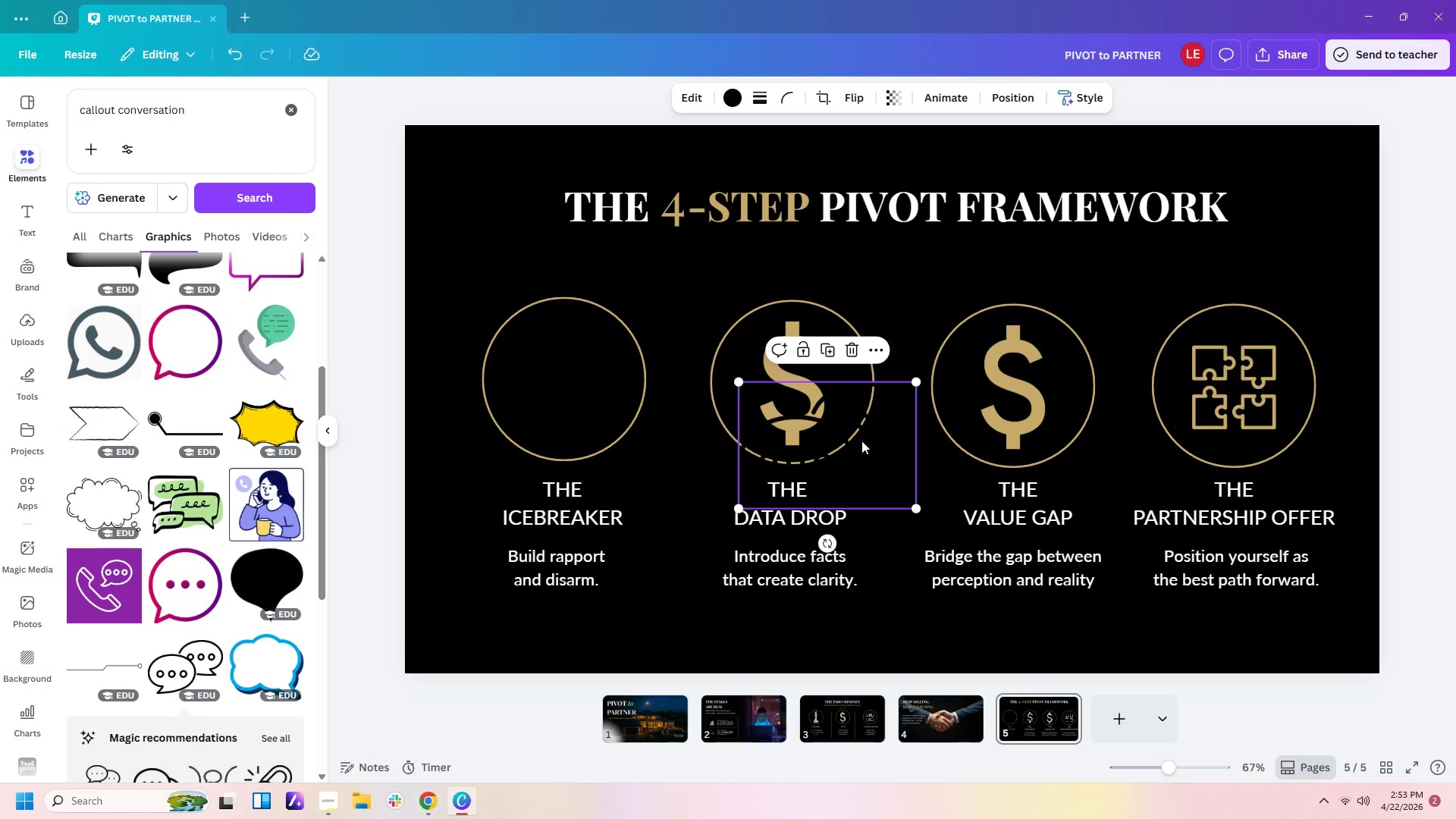 
left_click_drag(start_coordinate=[858, 445], to_coordinate=[609, 390])
 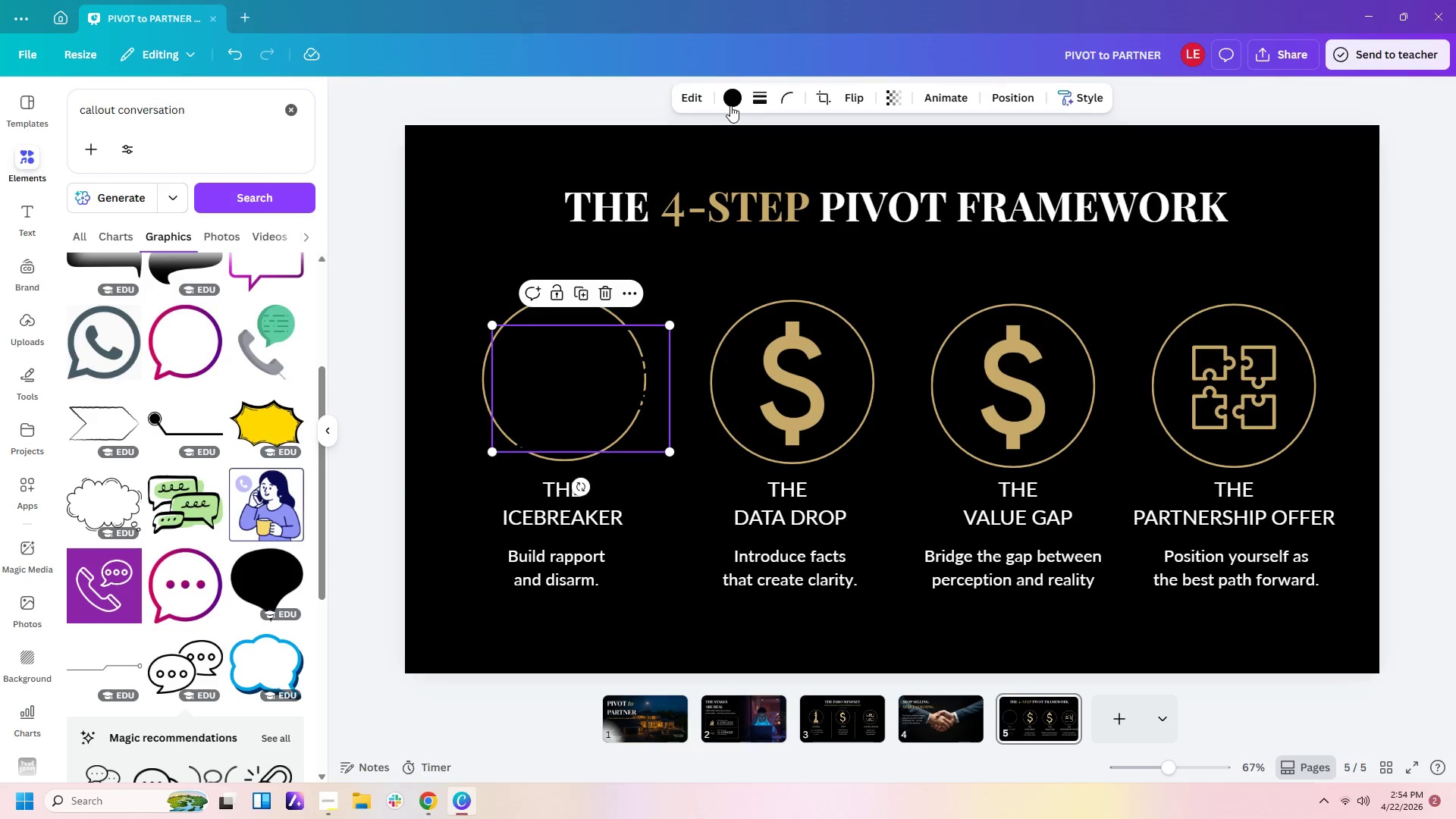 
left_click([730, 105])
 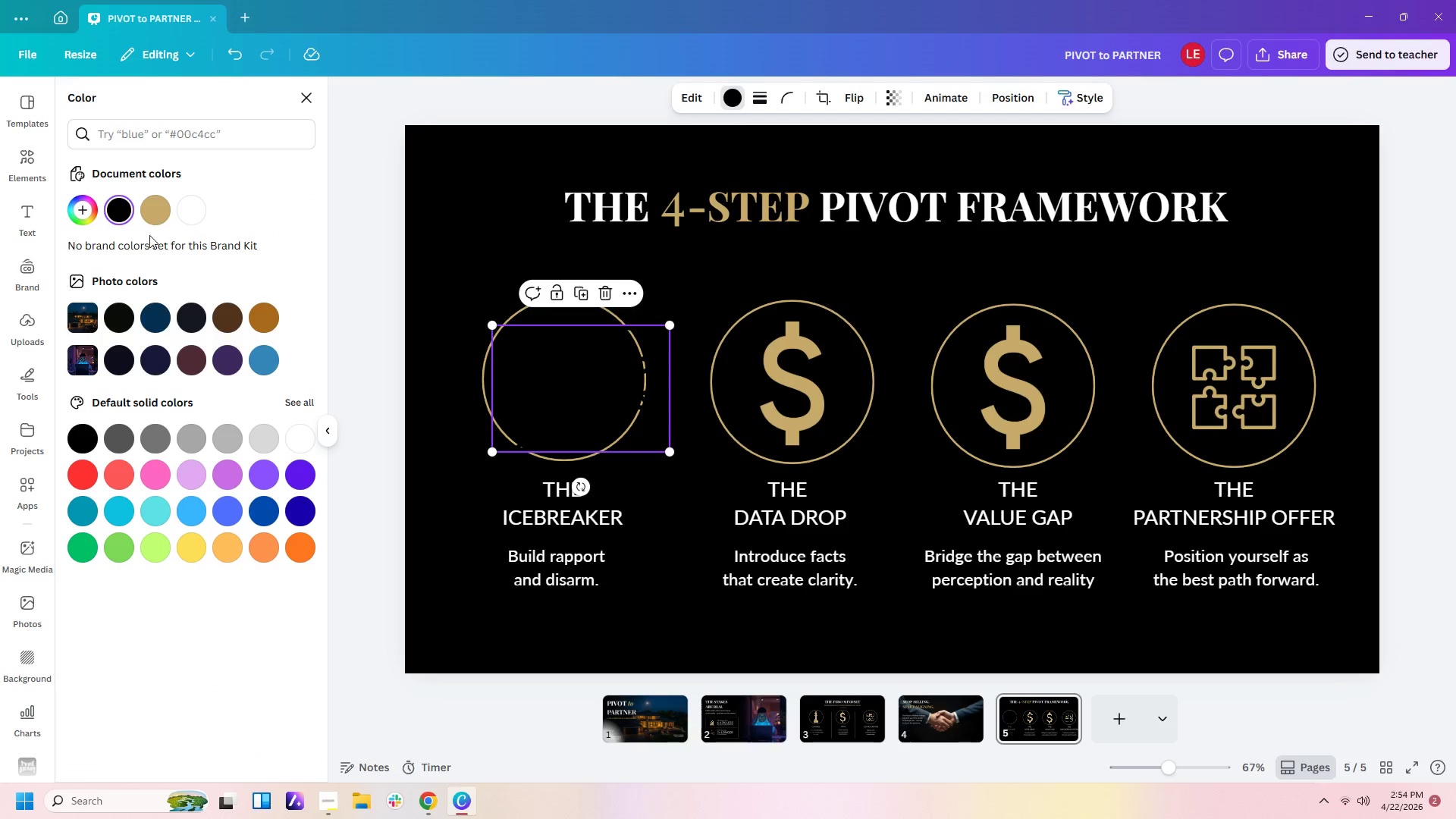 
left_click([149, 205])
 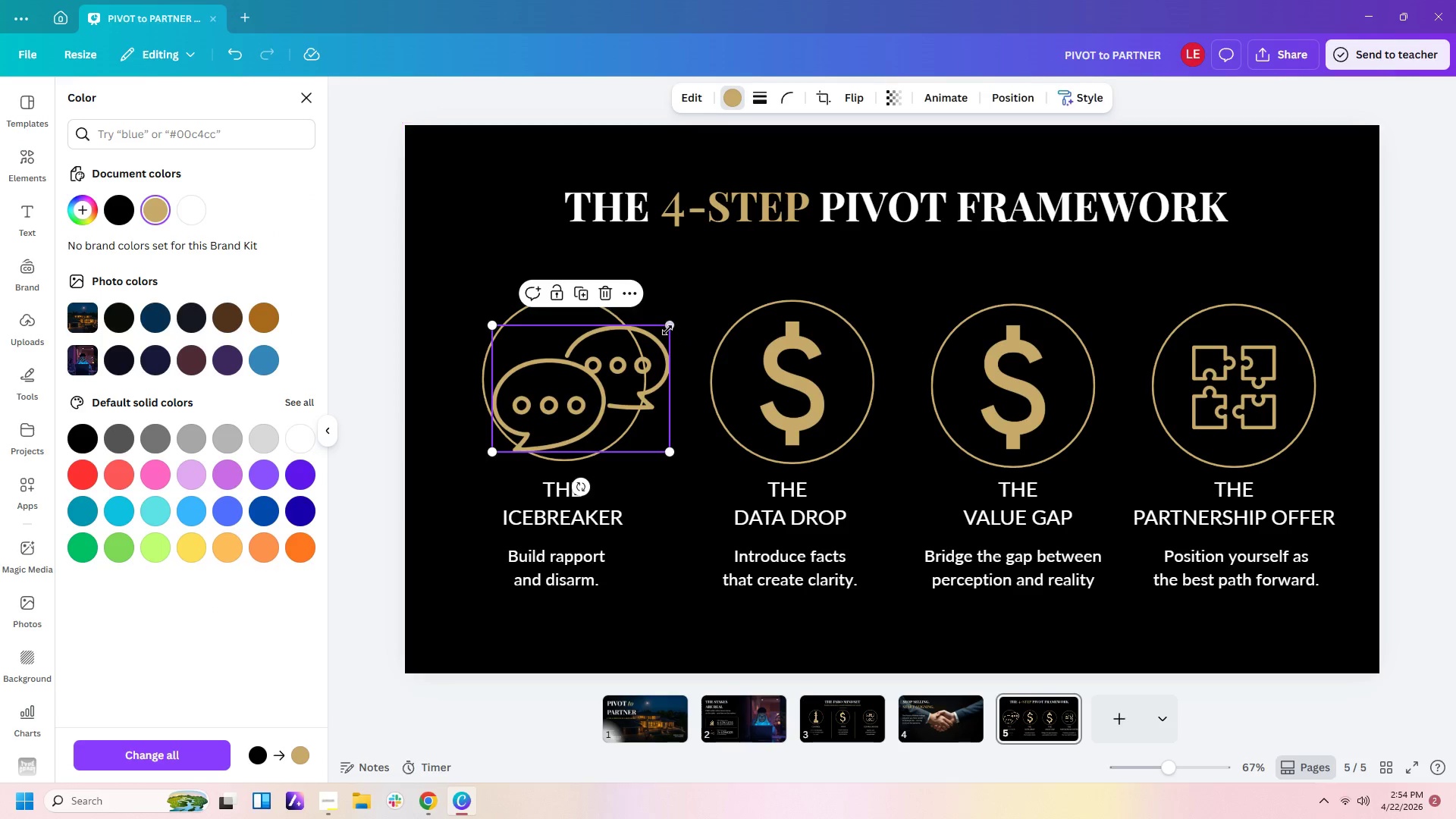 
left_click_drag(start_coordinate=[667, 326], to_coordinate=[600, 376])
 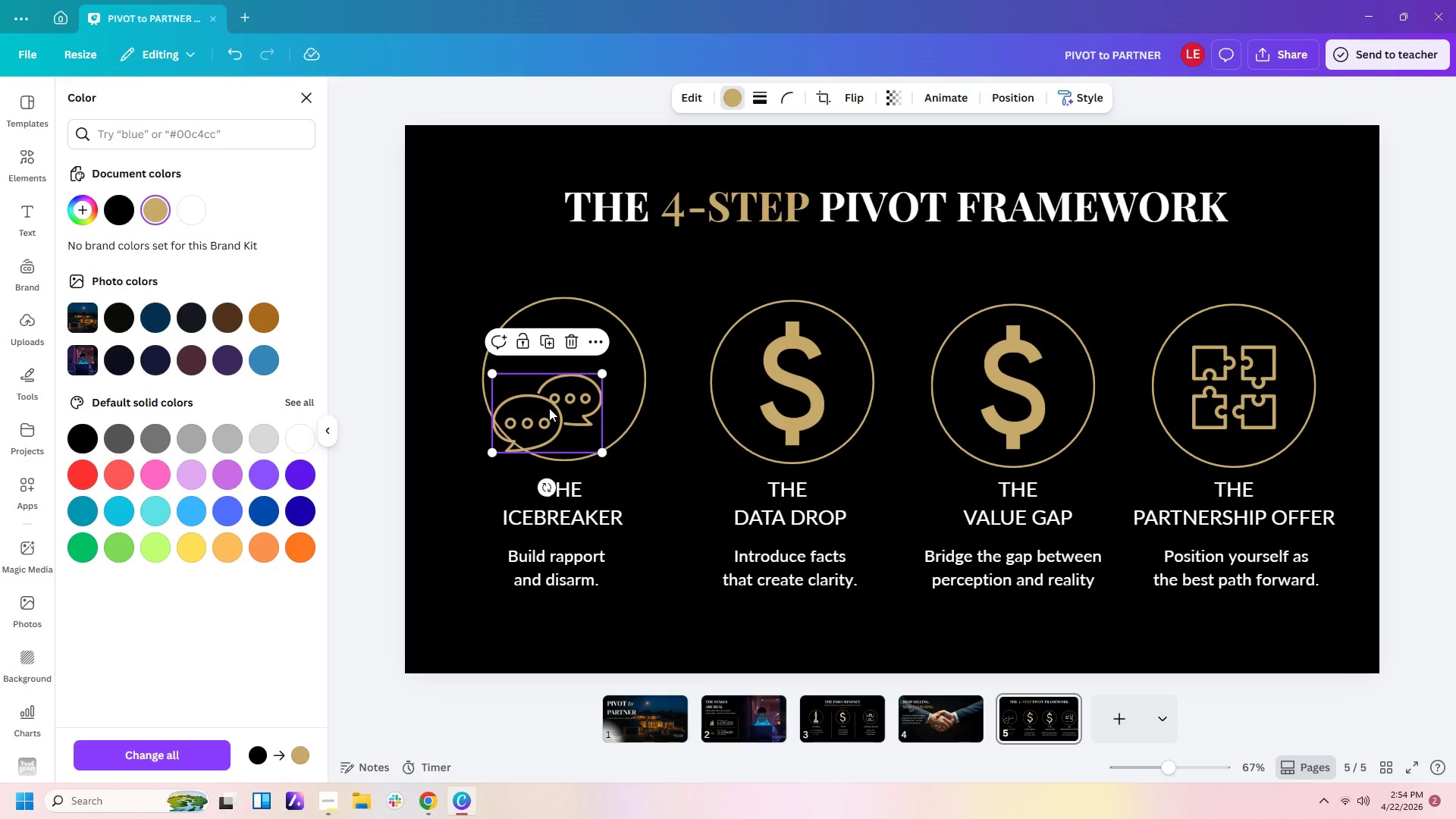 
left_click_drag(start_coordinate=[549, 408], to_coordinate=[564, 370])
 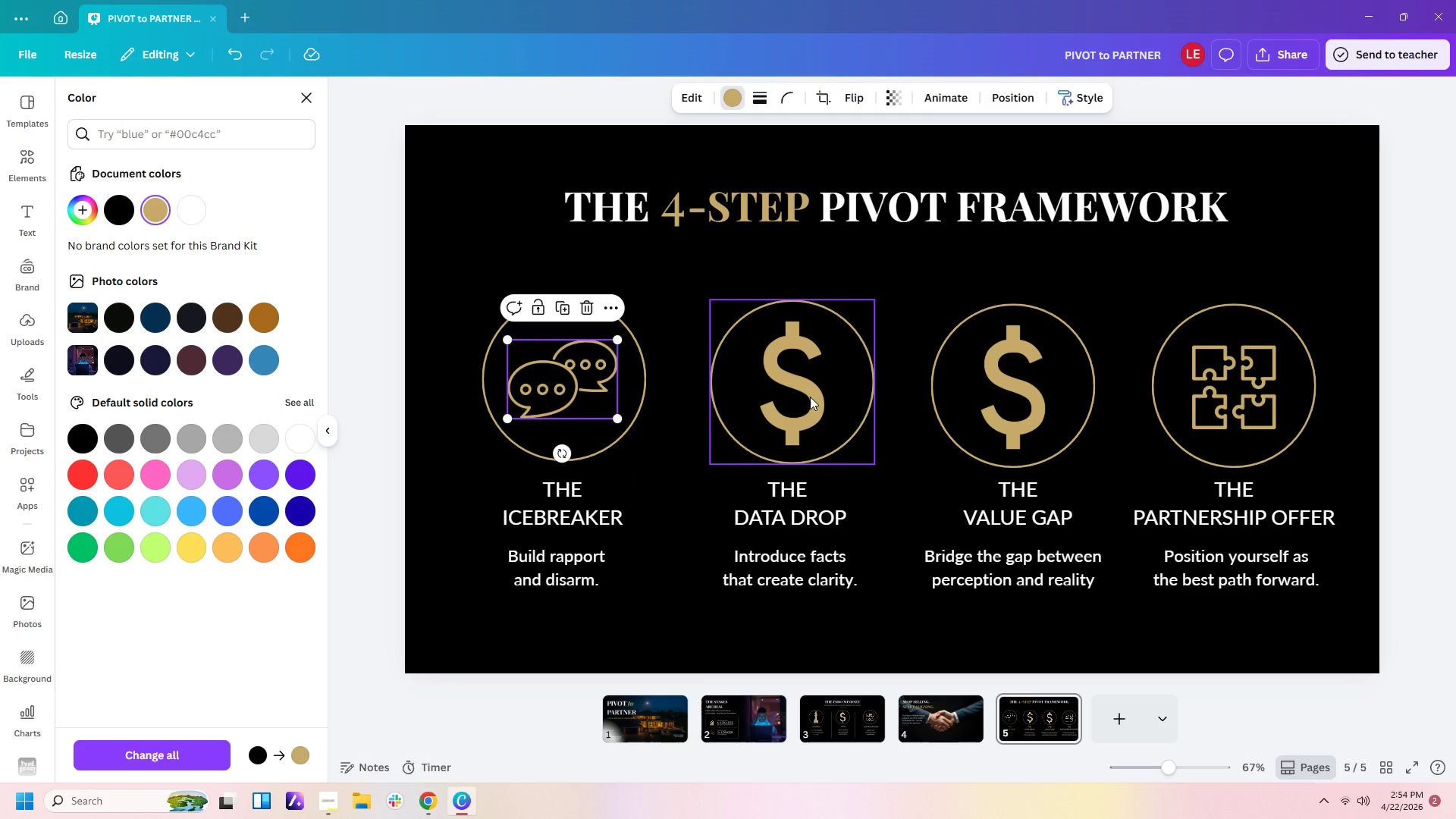 
left_click([810, 397])
 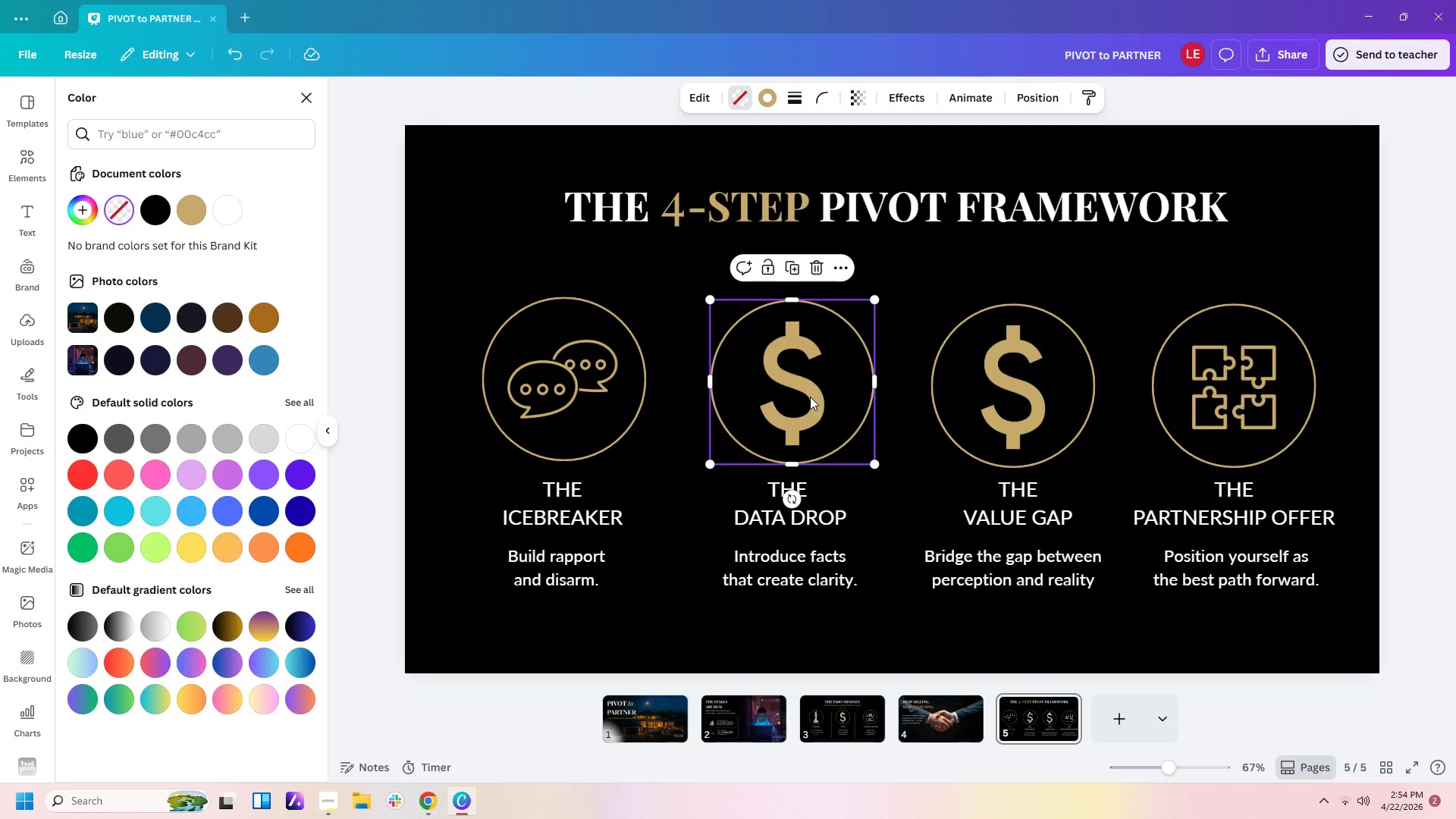 
left_click([810, 397])
 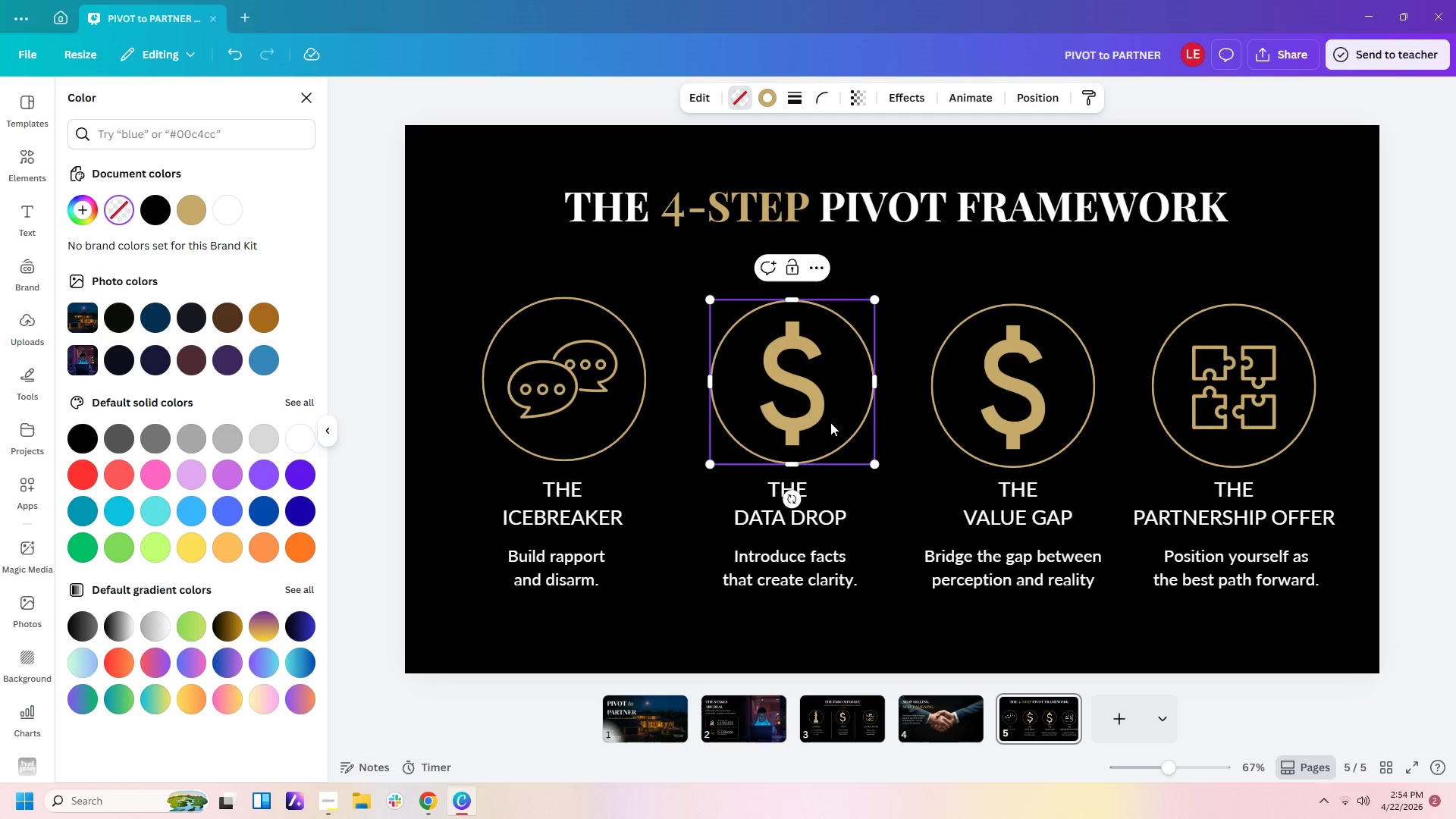 
left_click([1050, 466])
 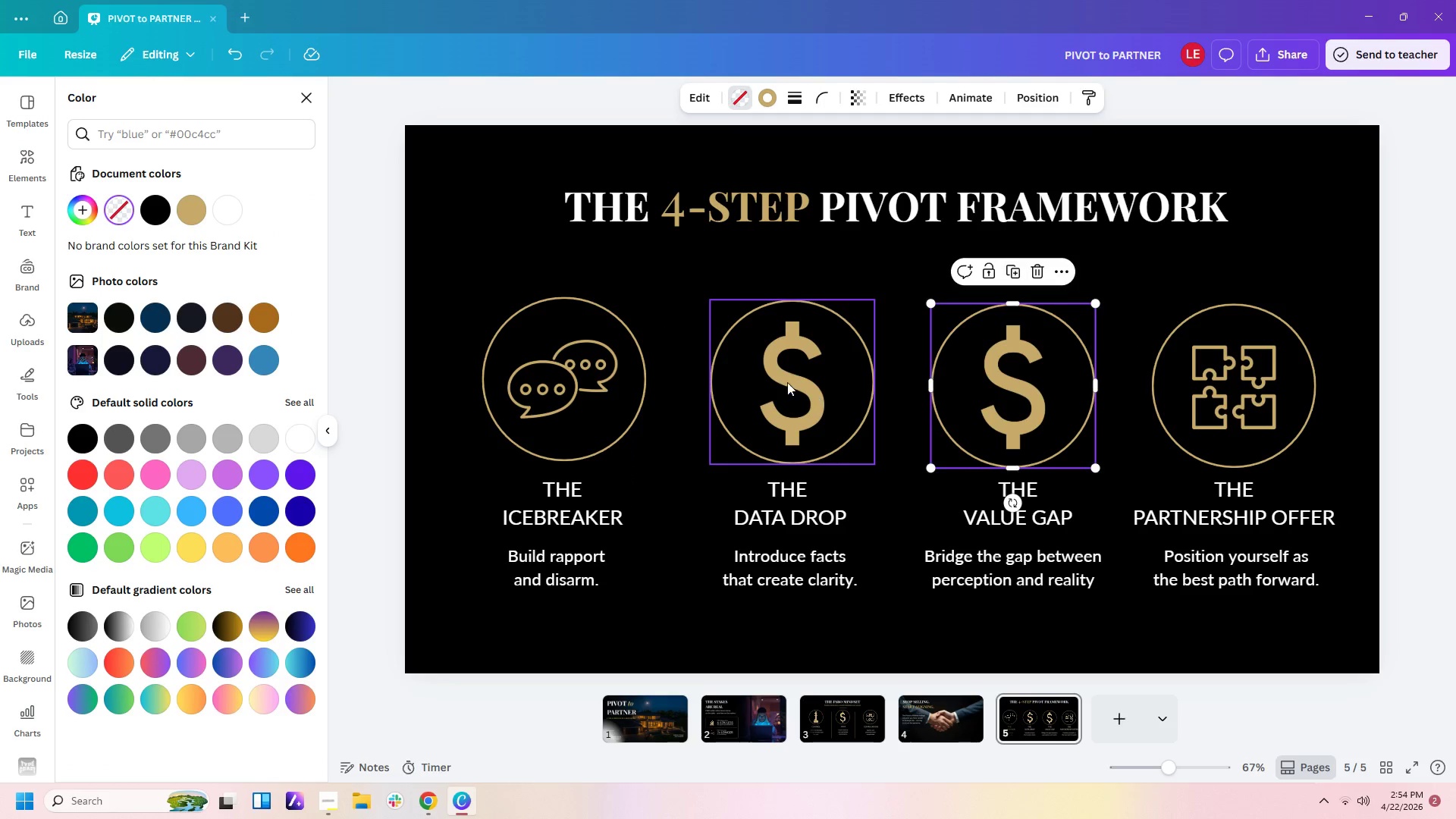 
left_click([786, 382])
 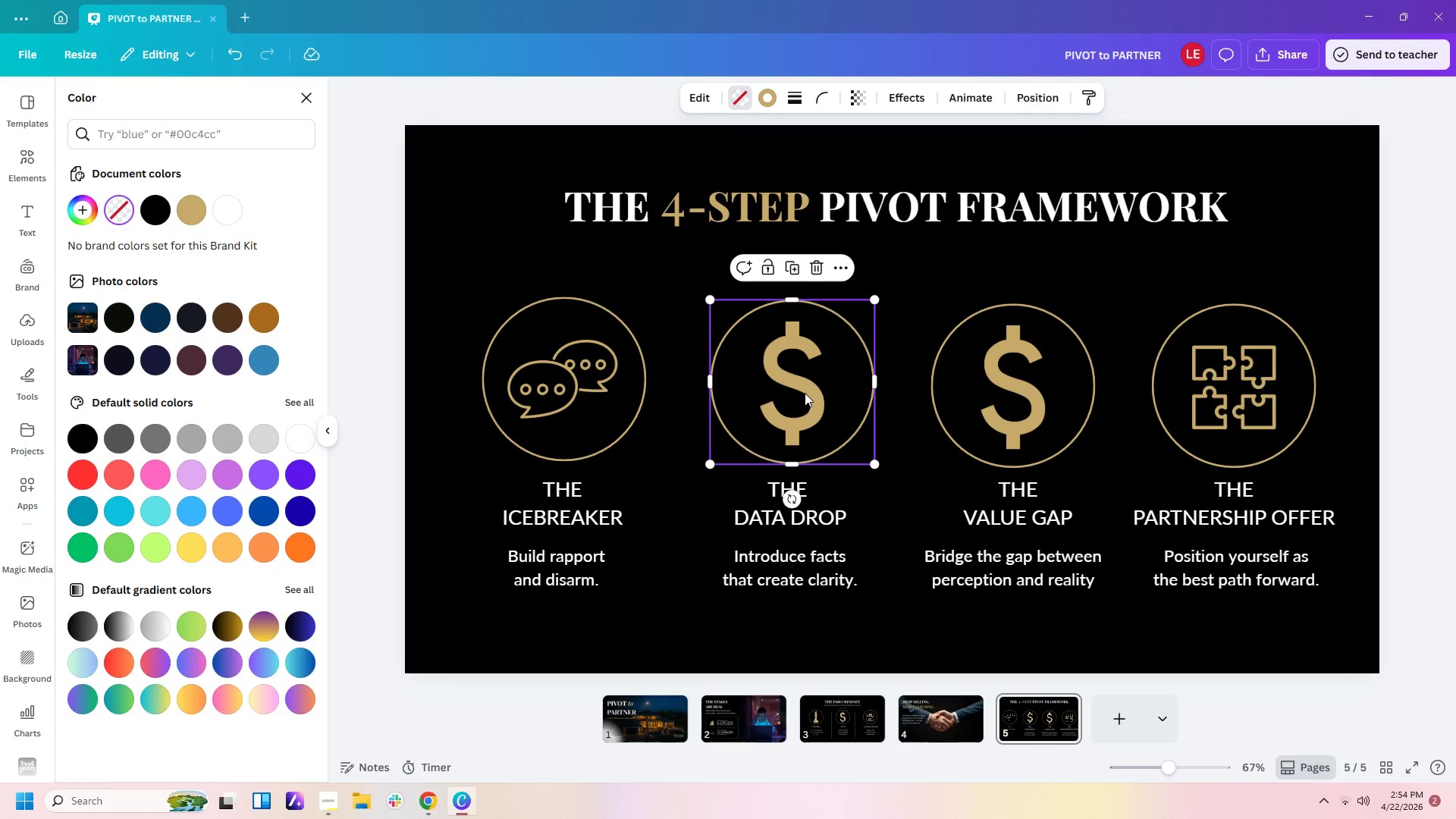 
left_click([805, 394])
 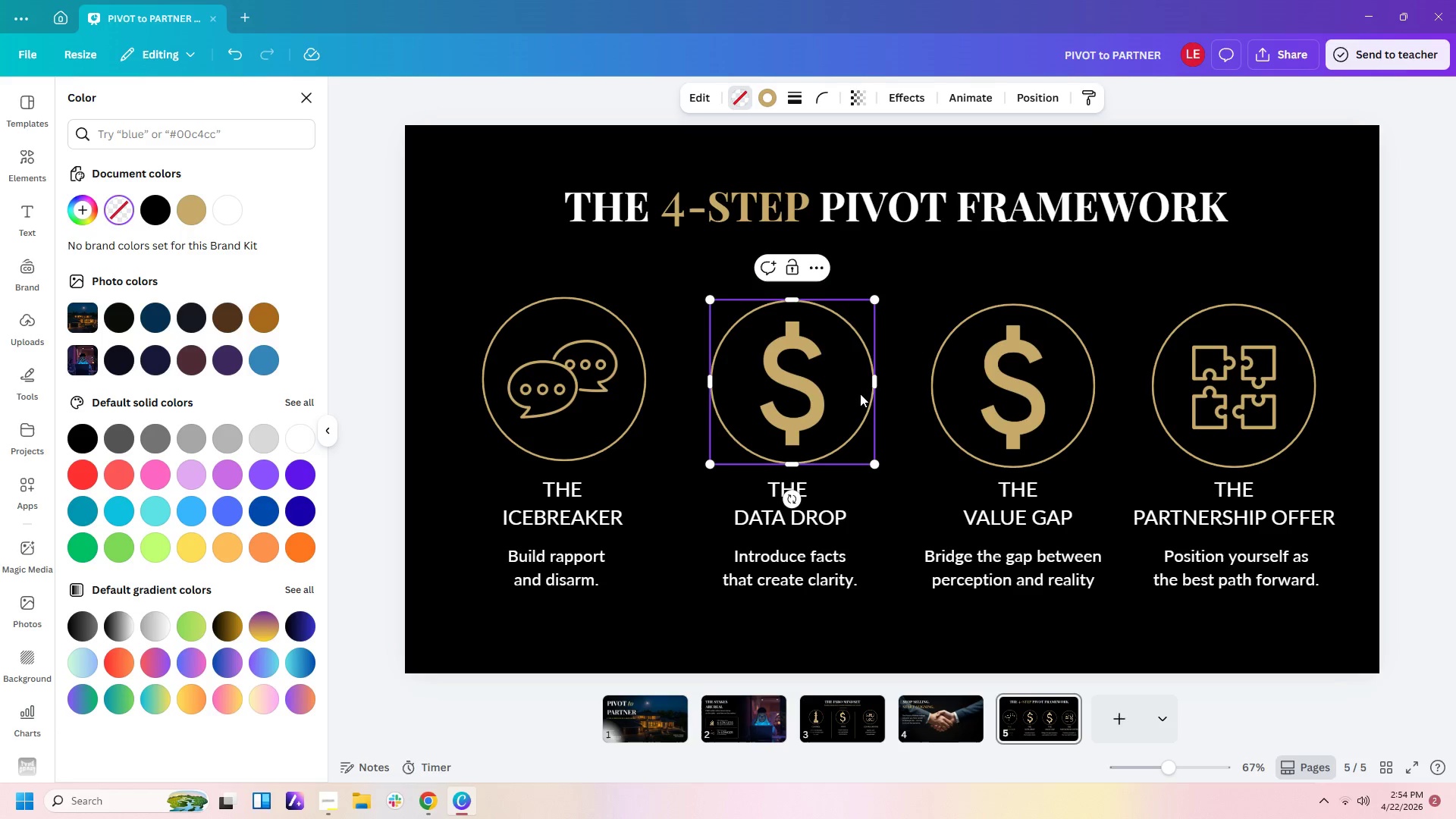 
left_click([865, 394])
 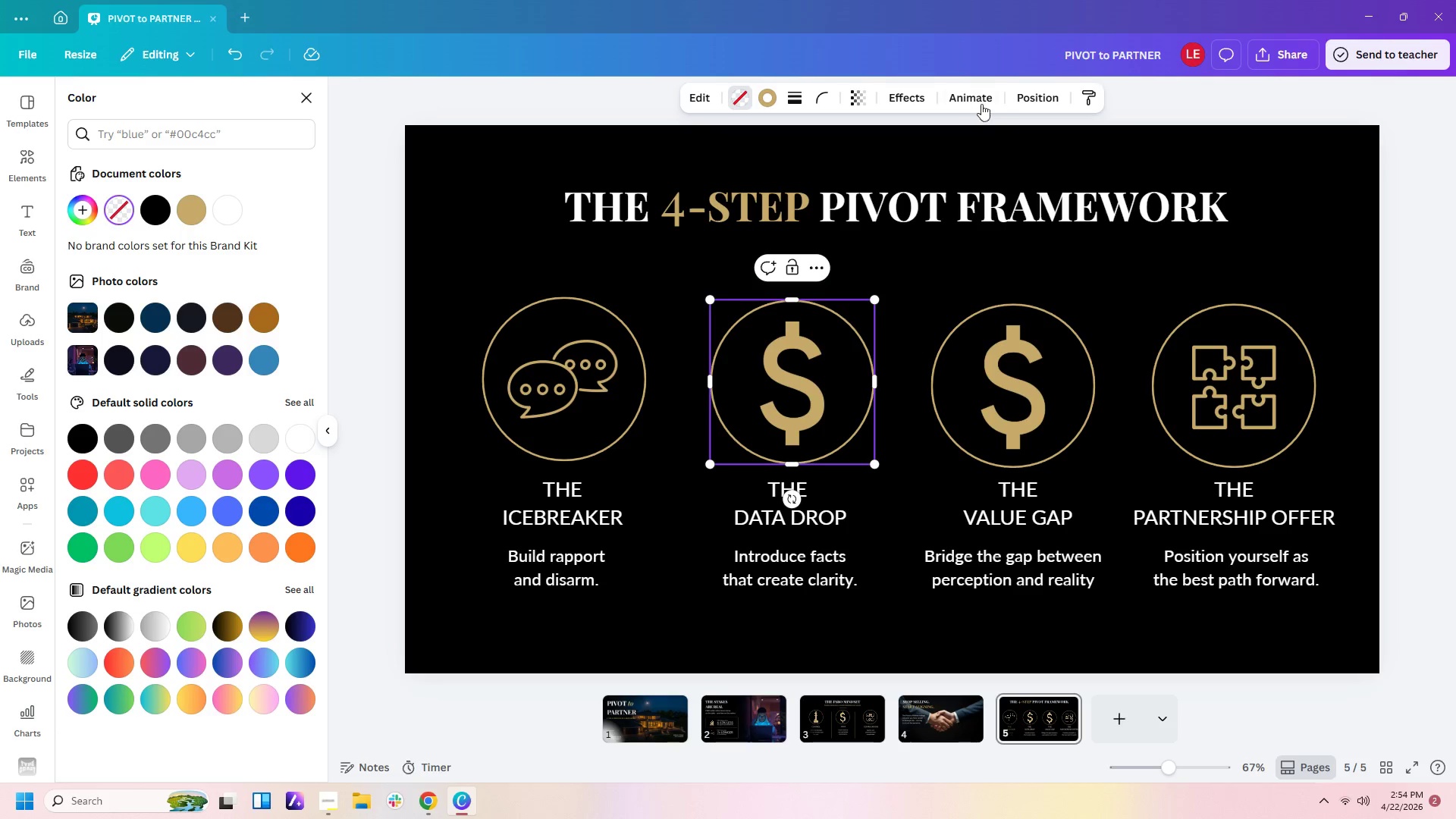 
left_click([1034, 100])
 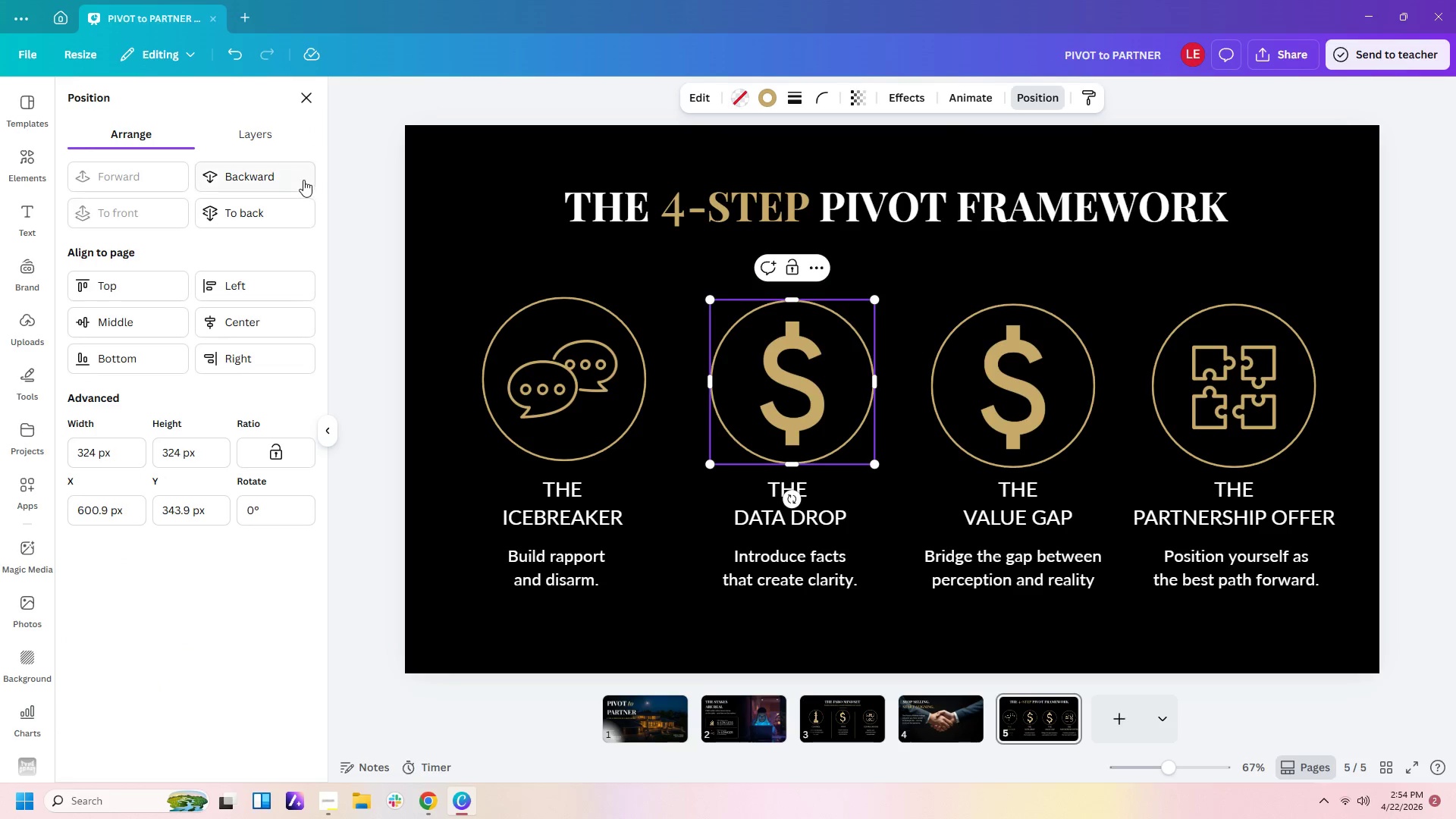 
double_click([303, 180])
 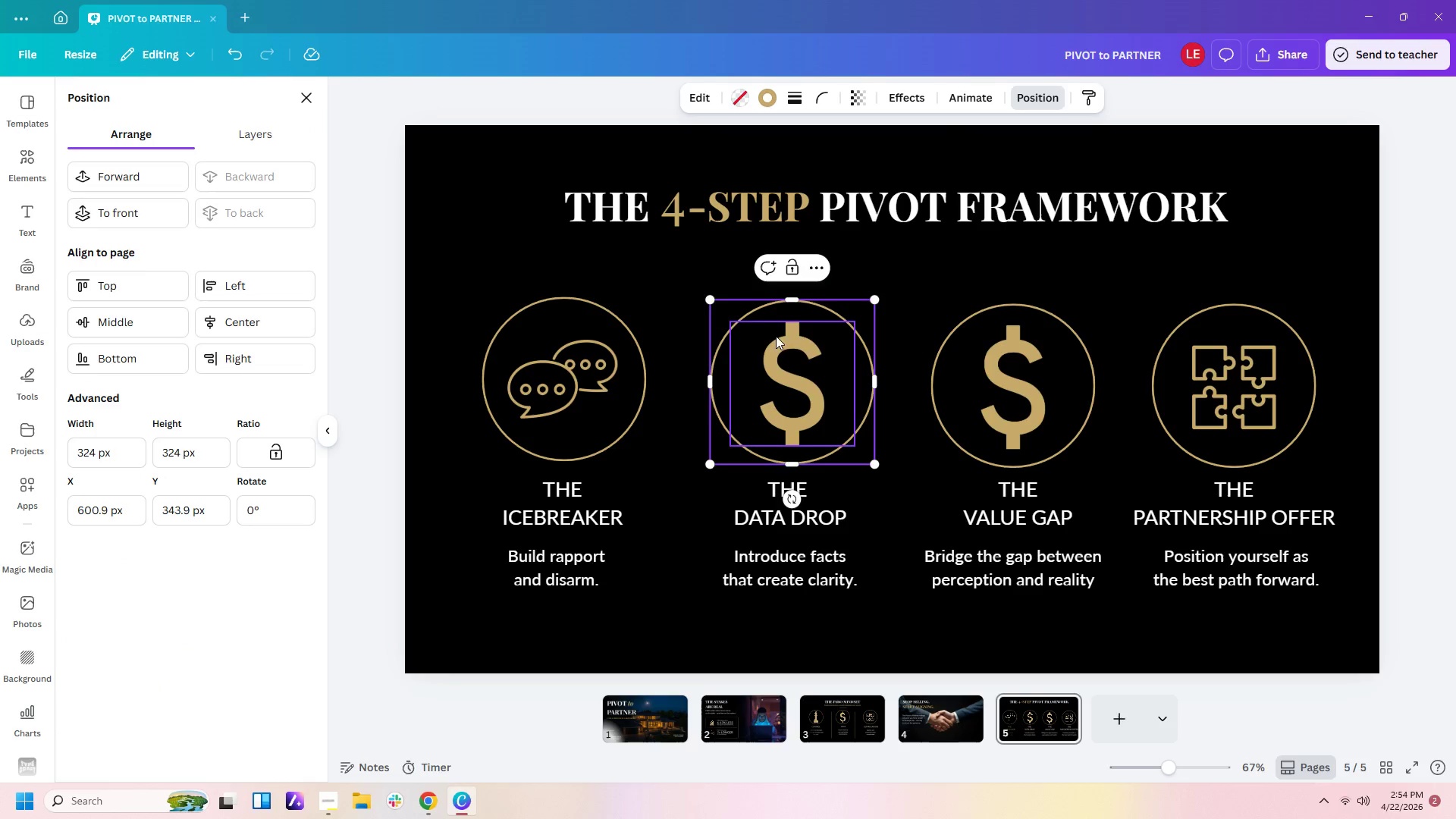 
left_click([799, 344])
 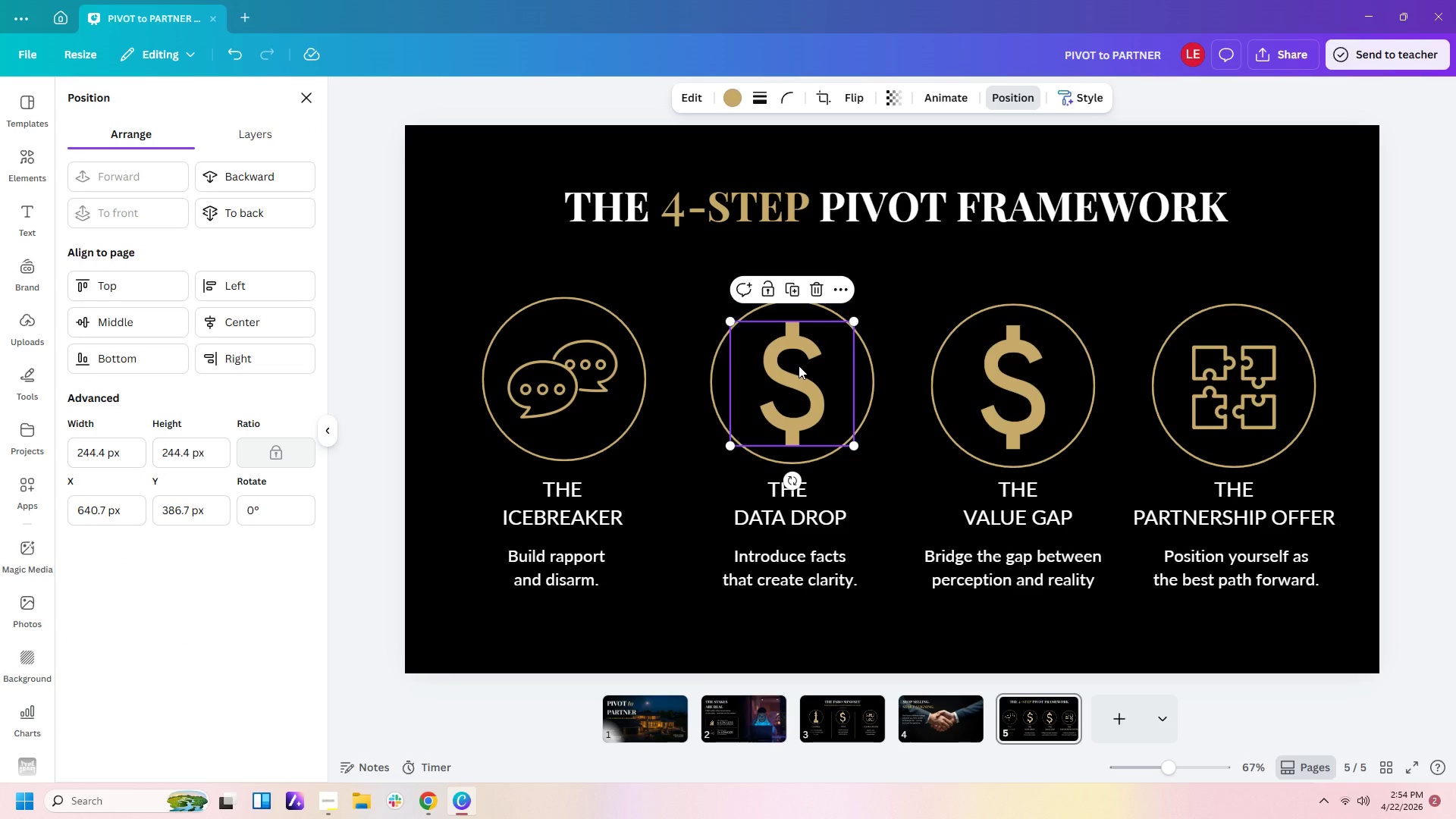 
key(Delete)
 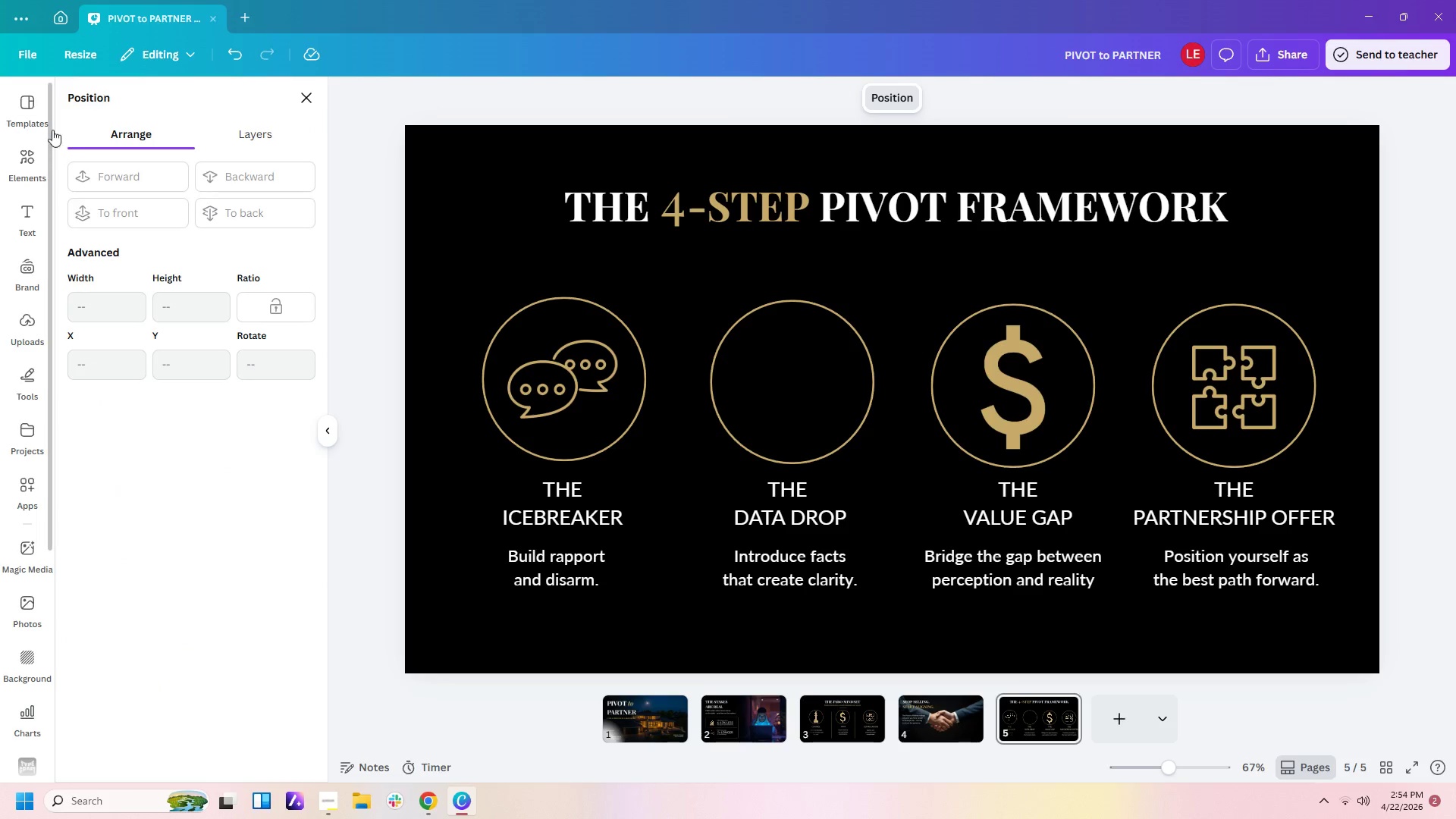 
left_click([36, 115])
 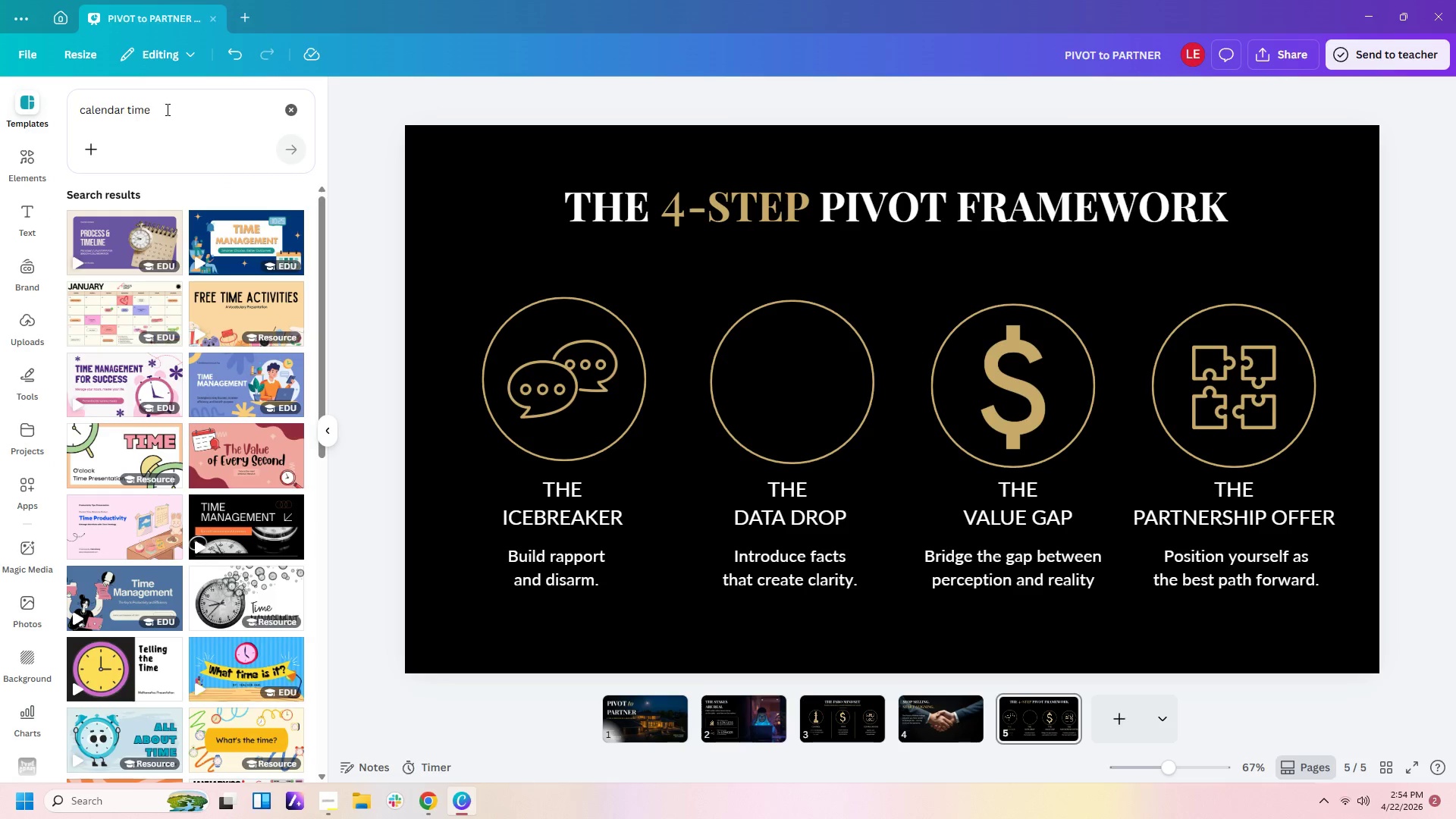 
left_click_drag(start_coordinate=[166, 109], to_coordinate=[0, 108])
 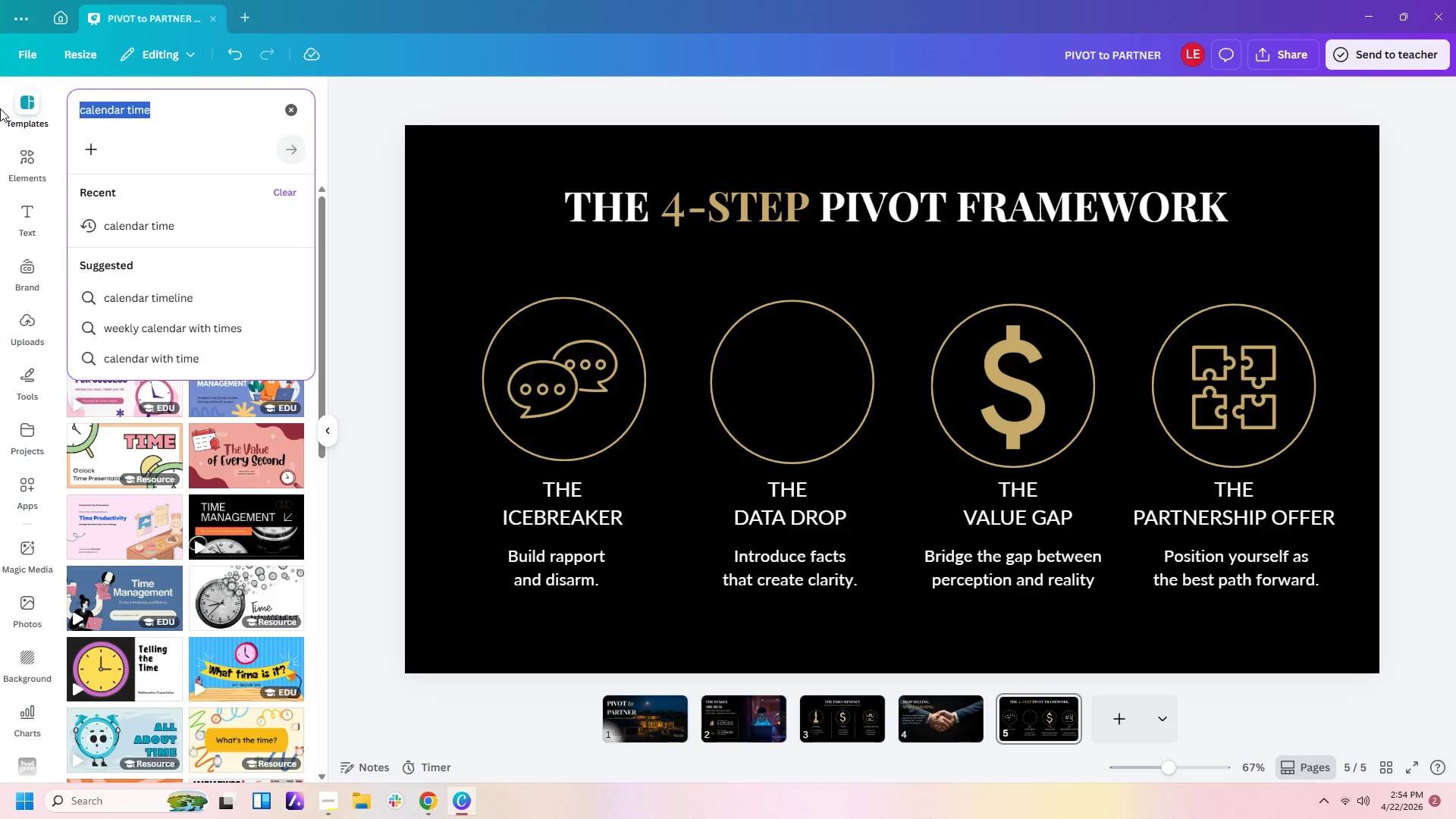 
type(data)
 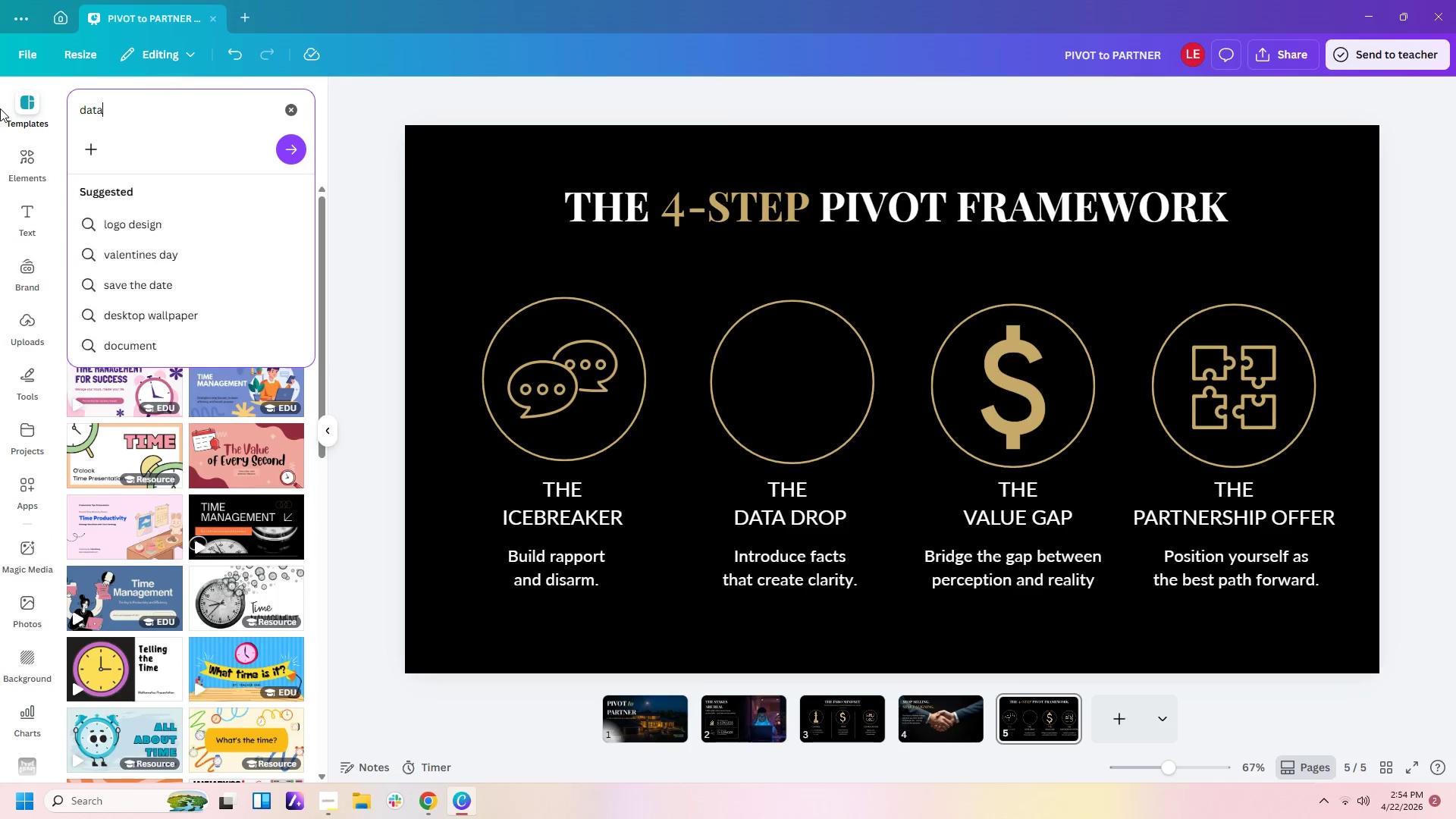 
key(Enter)
 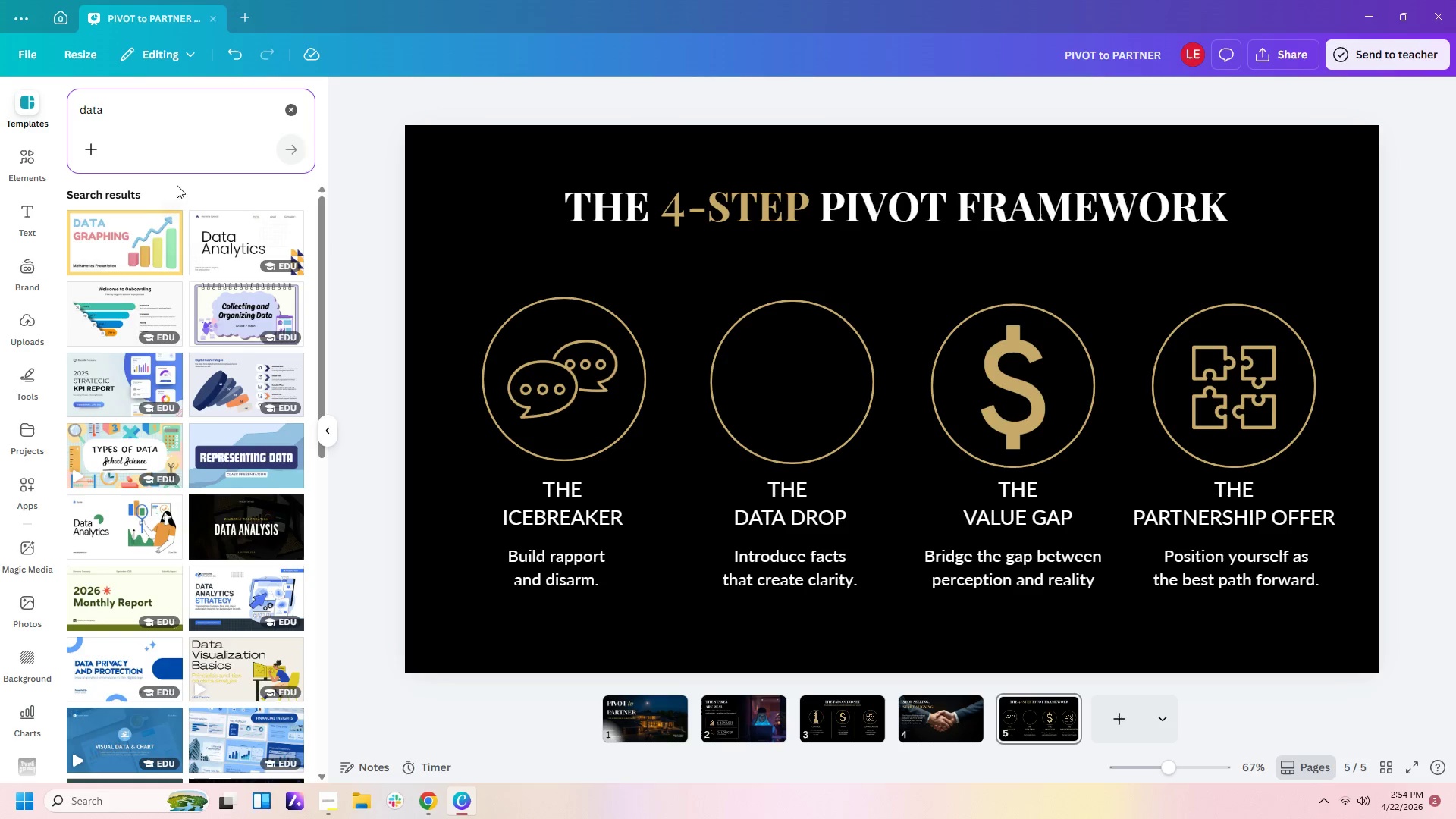 
left_click([46, 169])
 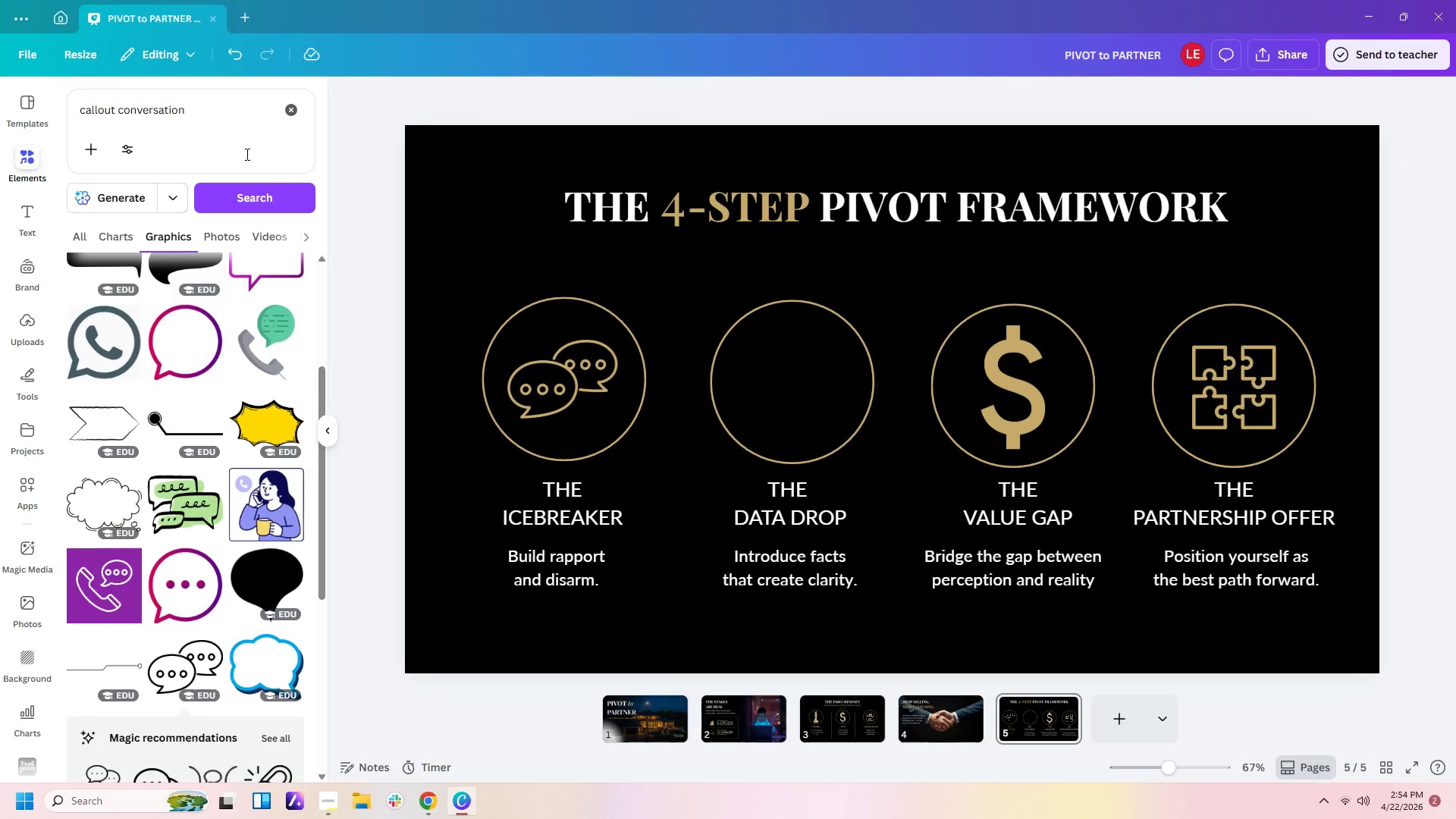 
left_click_drag(start_coordinate=[246, 124], to_coordinate=[0, 99])
 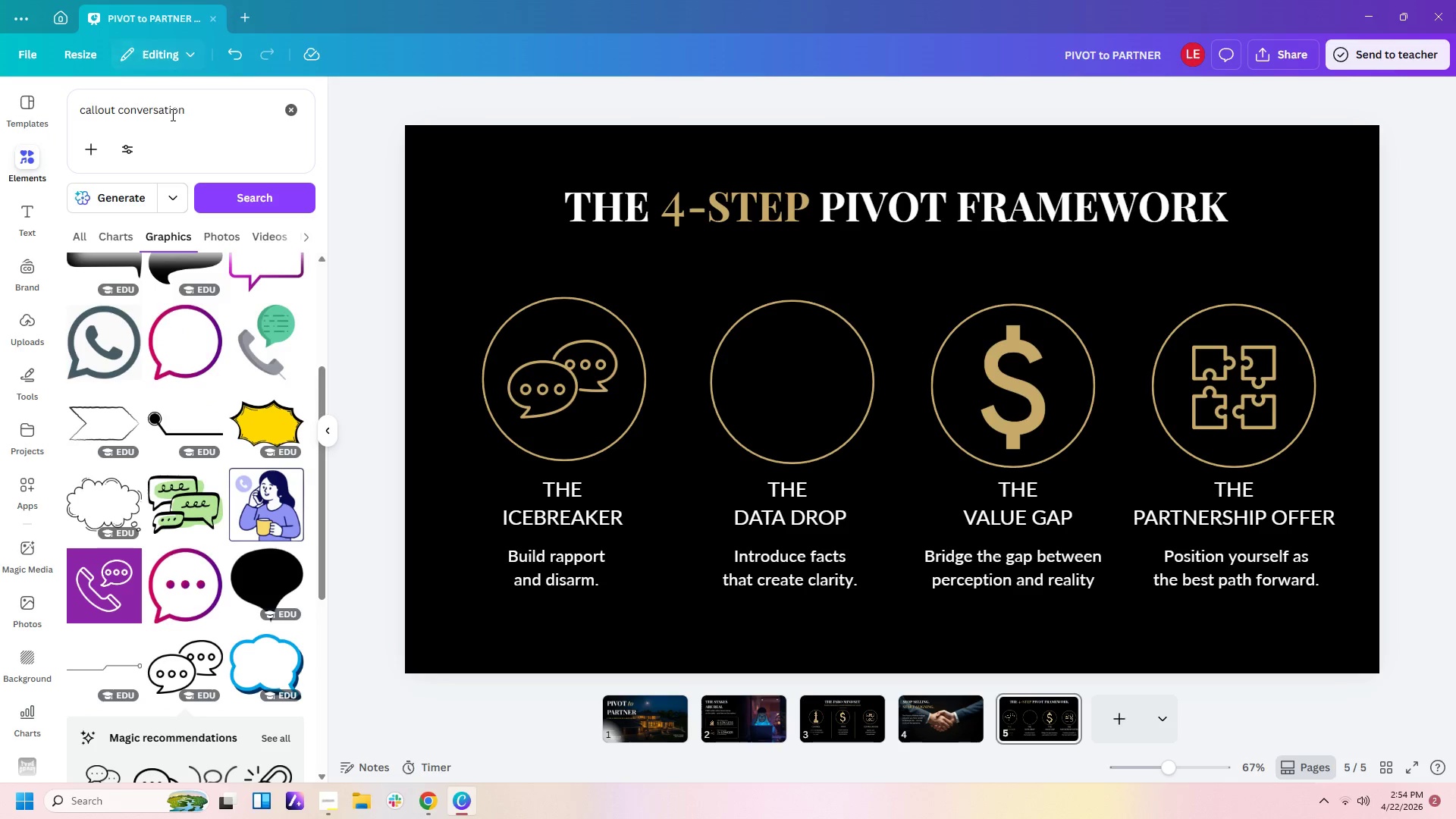 
left_click_drag(start_coordinate=[211, 103], to_coordinate=[0, 102])
 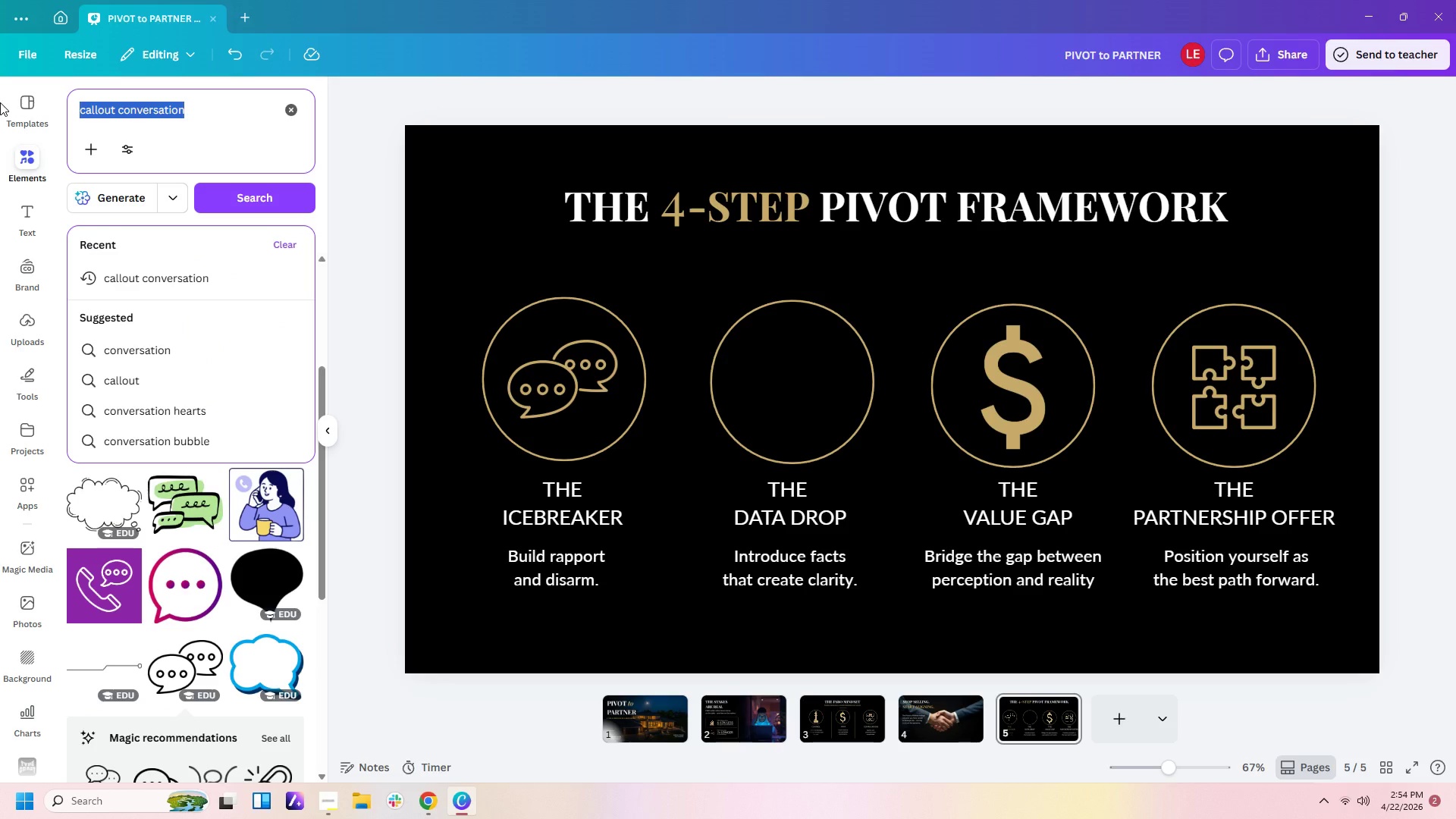 
type(data)
 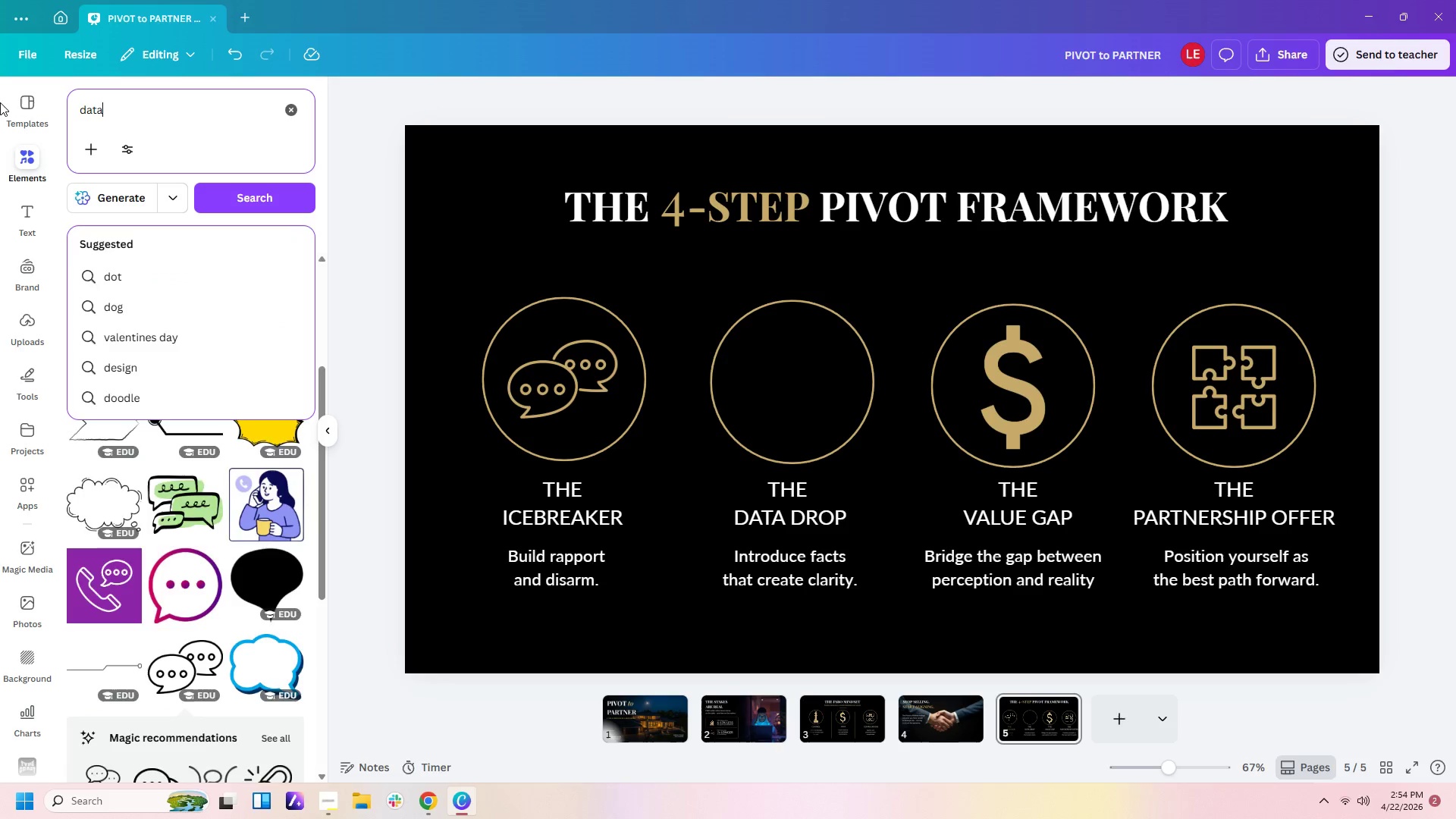 
key(Enter)
 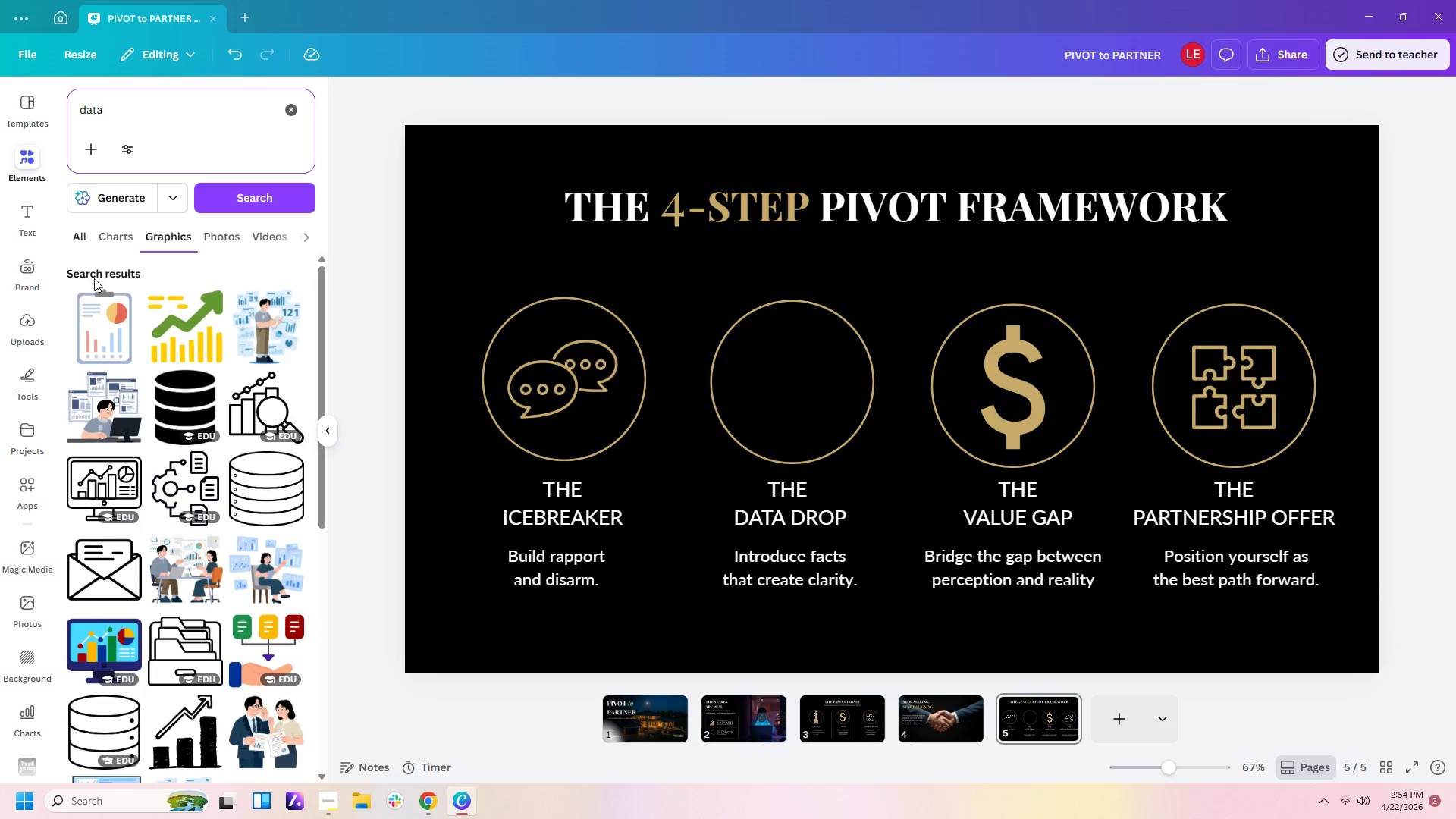 
scroll: coordinate [249, 460], scroll_direction: down, amount: 12.0
 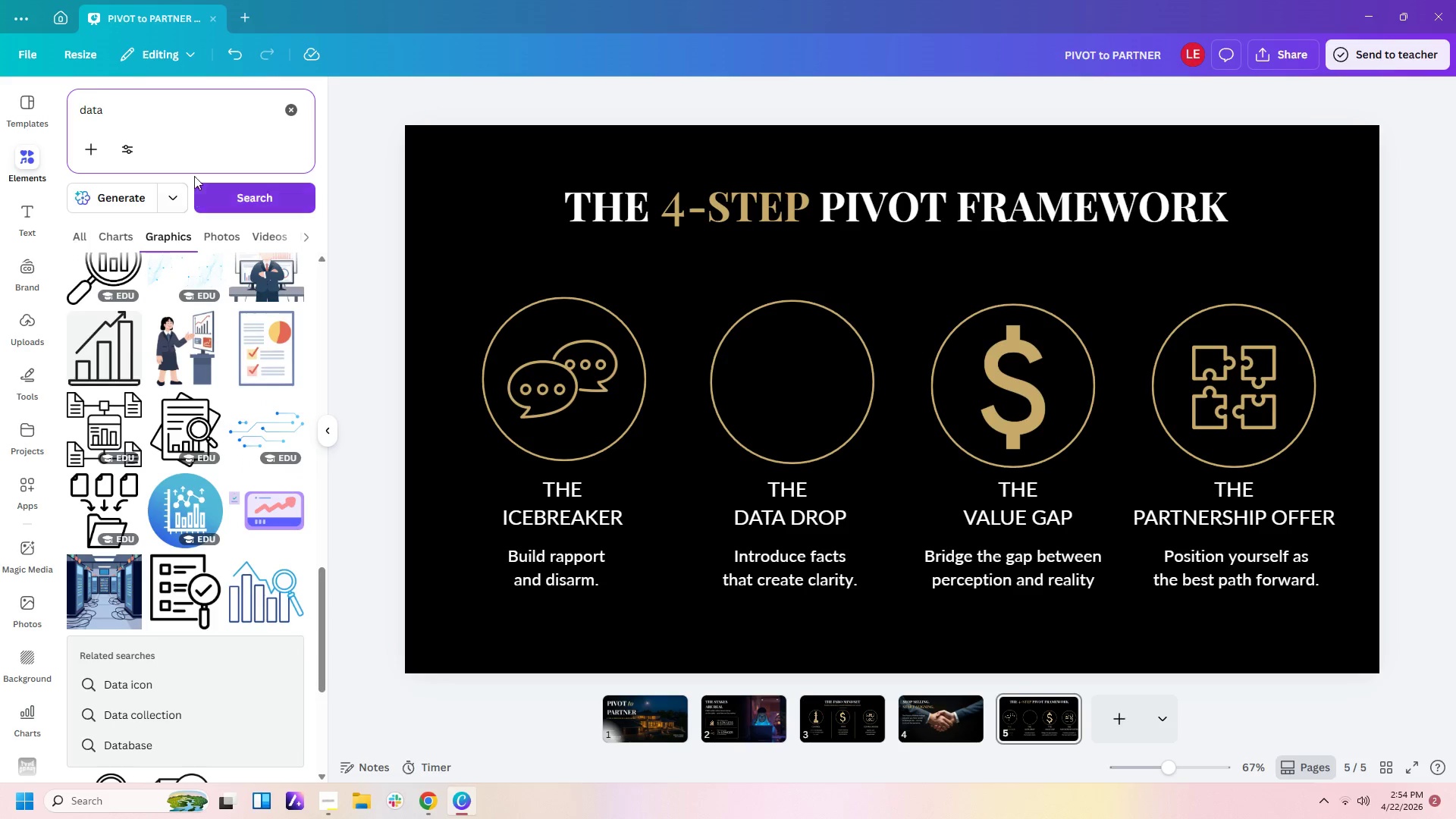 
left_click_drag(start_coordinate=[177, 120], to_coordinate=[0, 107])
 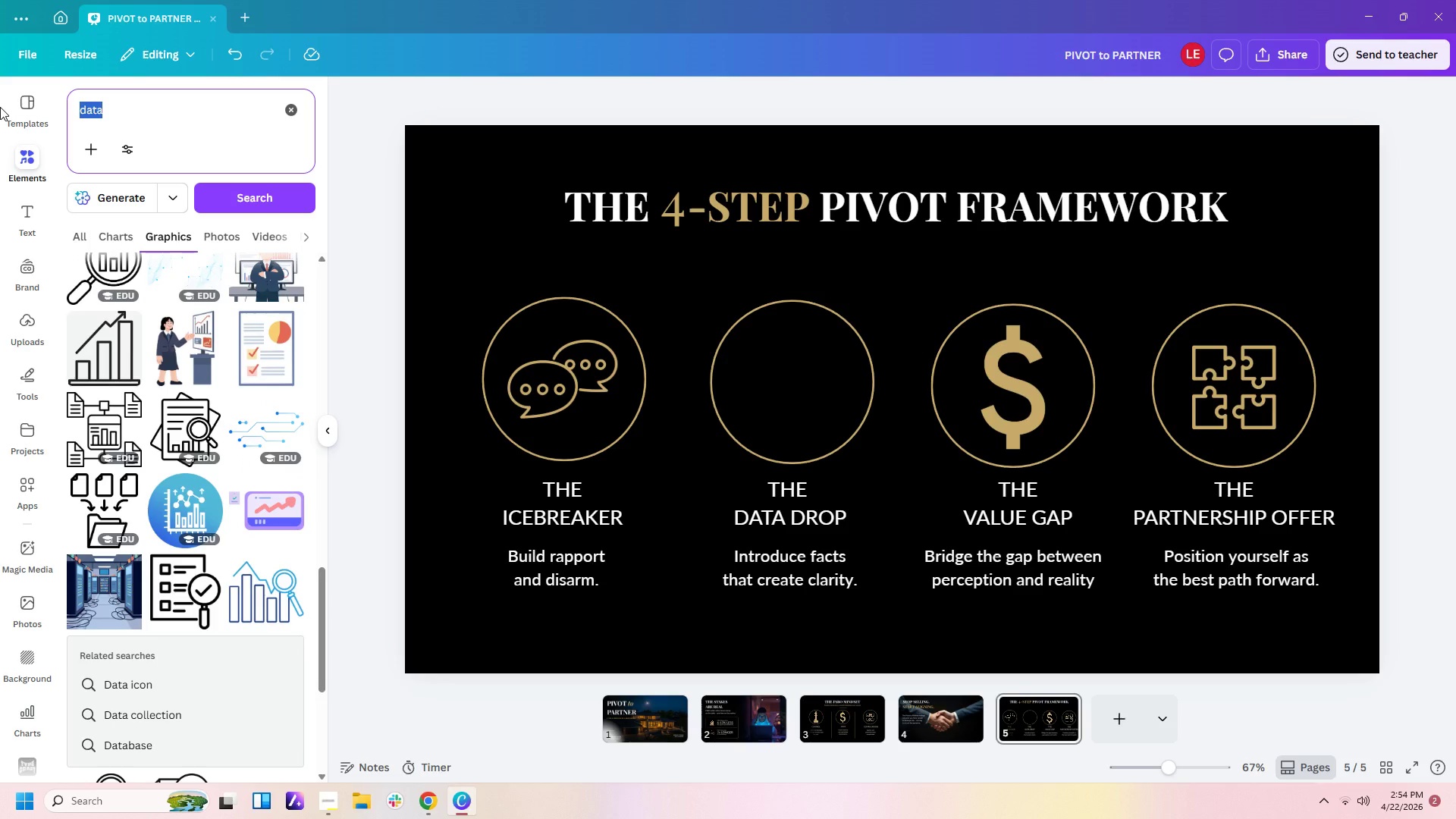 
type(bar chart)
 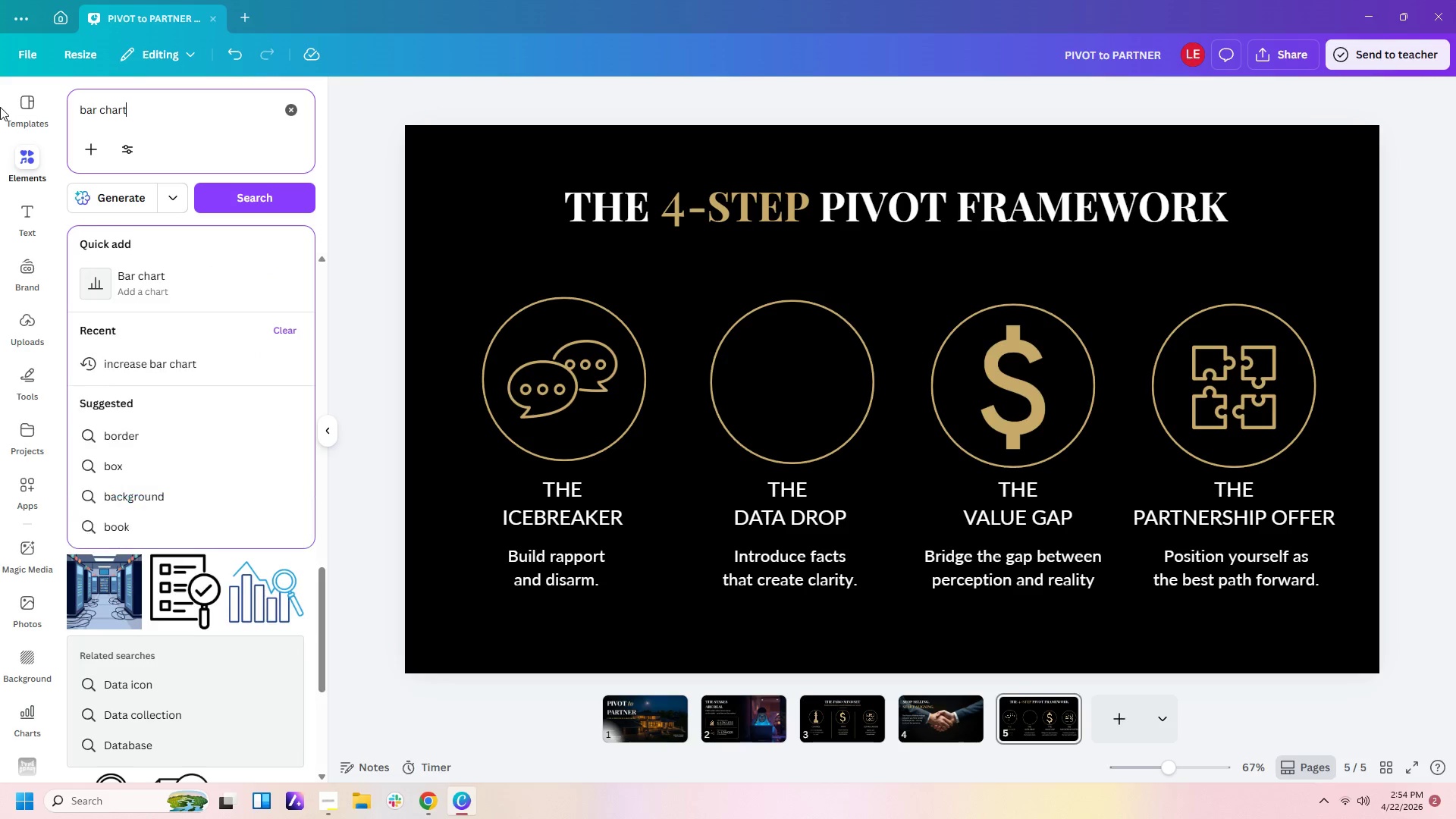 
key(Enter)
 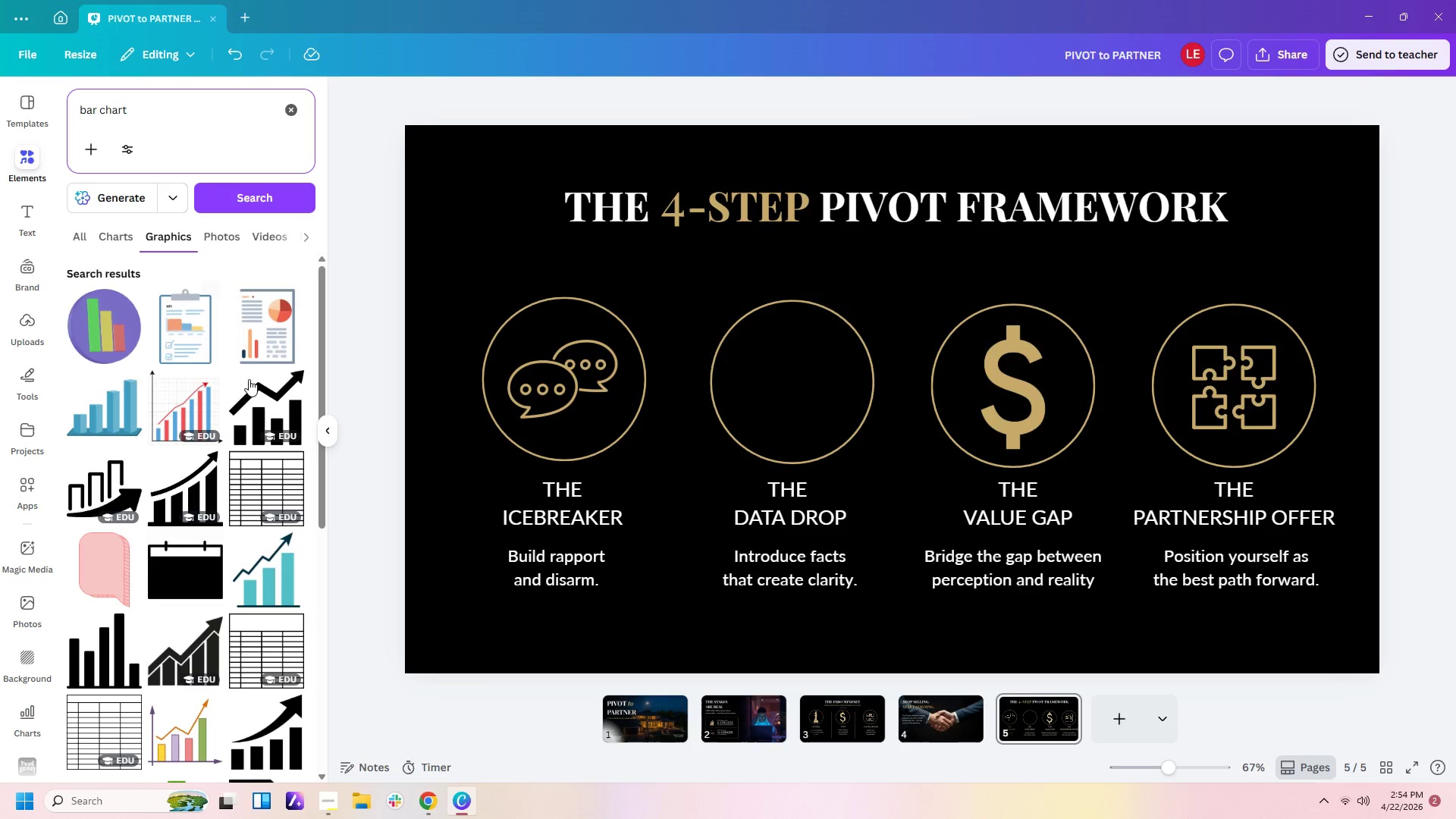 
scroll: coordinate [260, 393], scroll_direction: down, amount: 14.0
 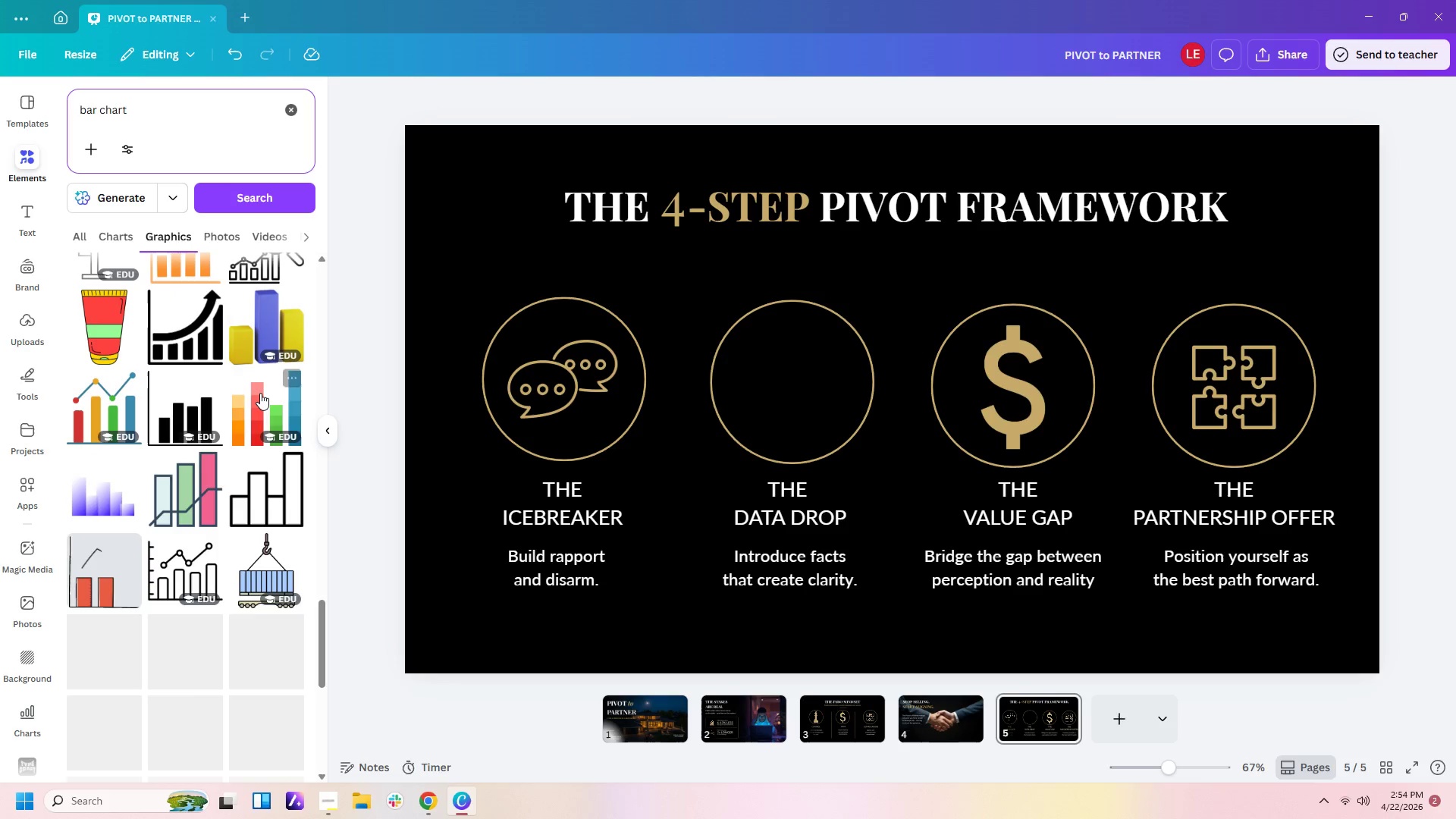 
scroll: coordinate [249, 552], scroll_direction: down, amount: 15.0
 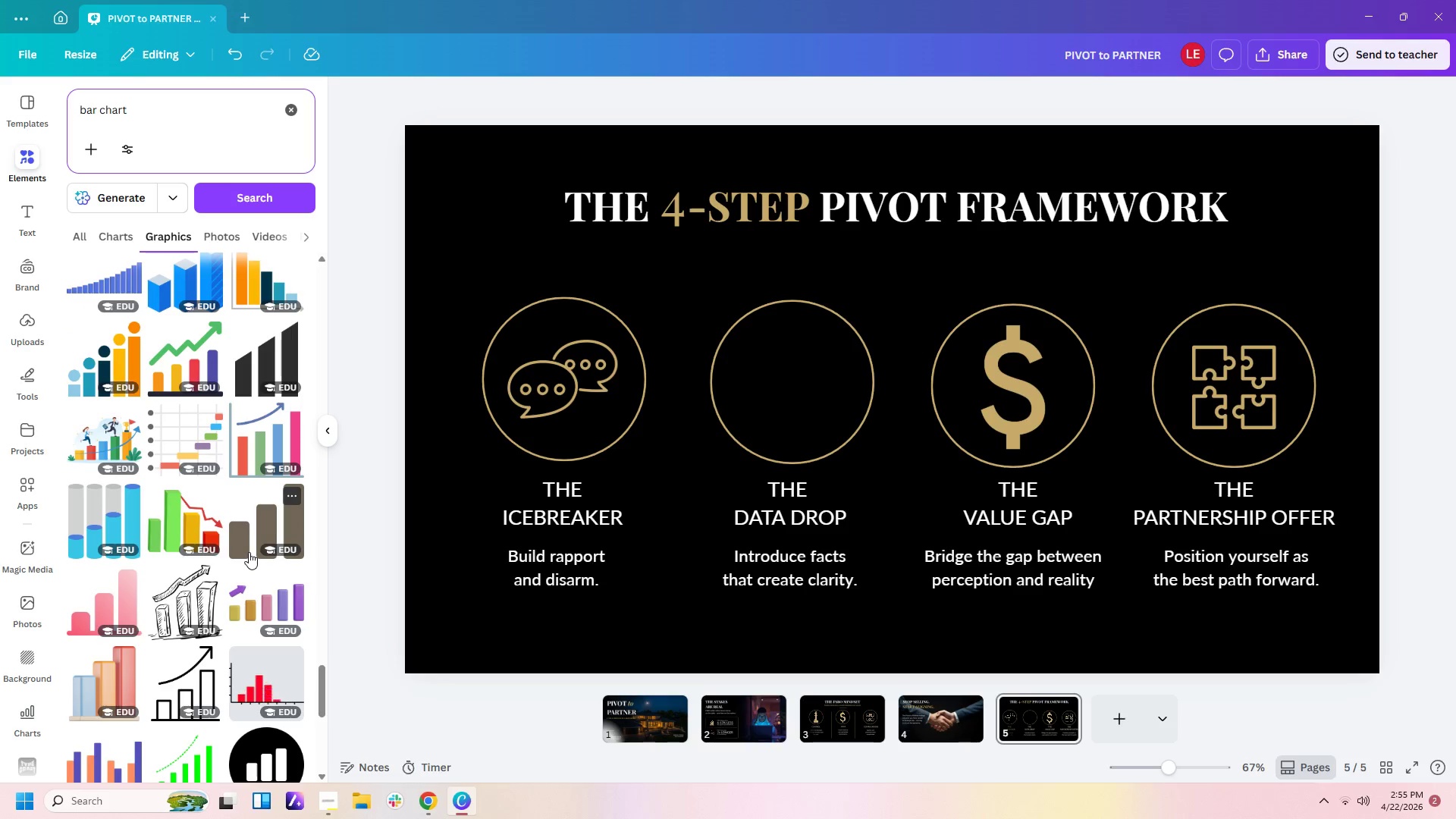 
scroll: coordinate [249, 552], scroll_direction: down, amount: 2.0
 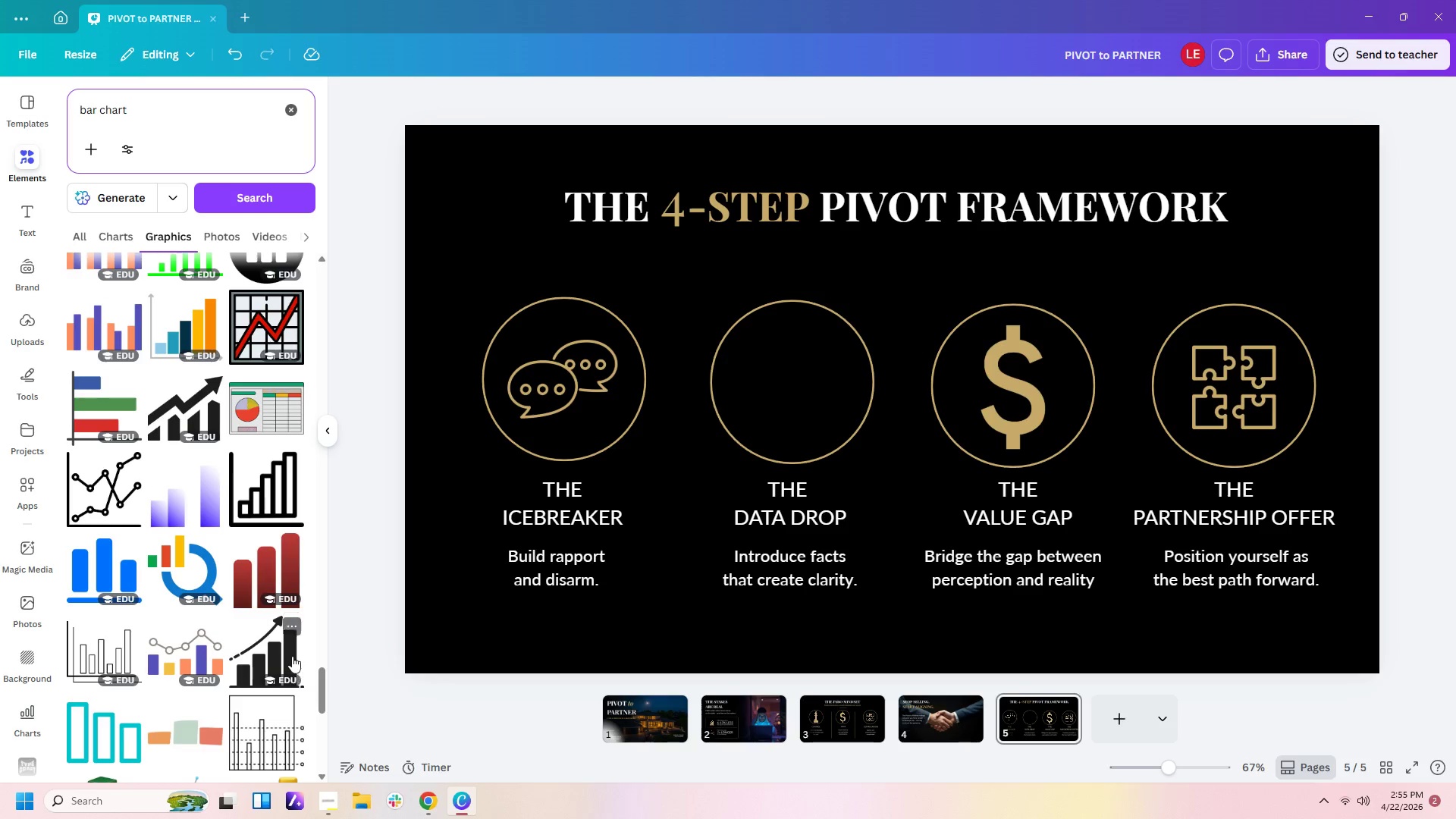 
left_click_drag(start_coordinate=[314, 688], to_coordinate=[275, 291])
 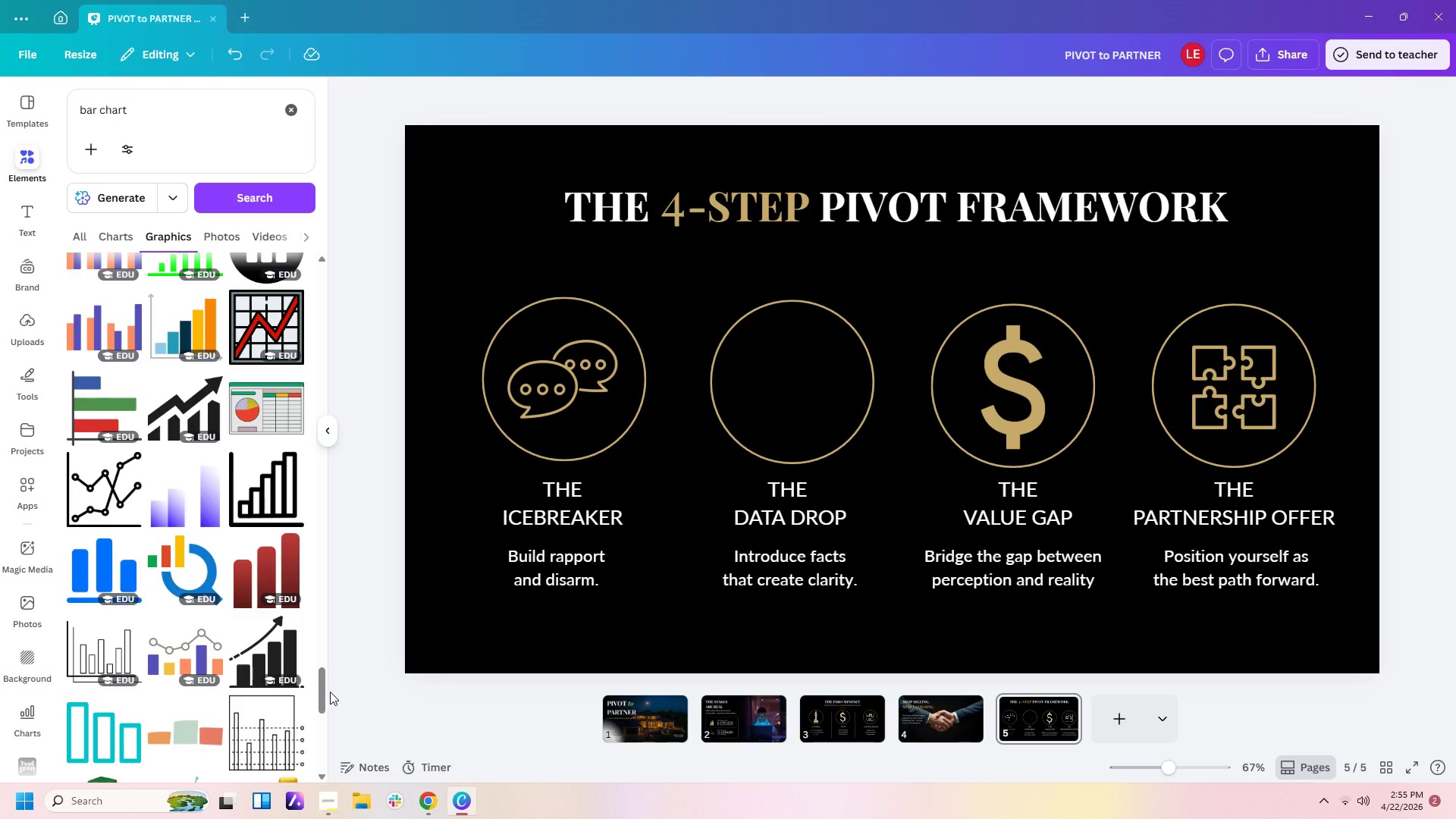 
left_click_drag(start_coordinate=[317, 690], to_coordinate=[303, 240])
 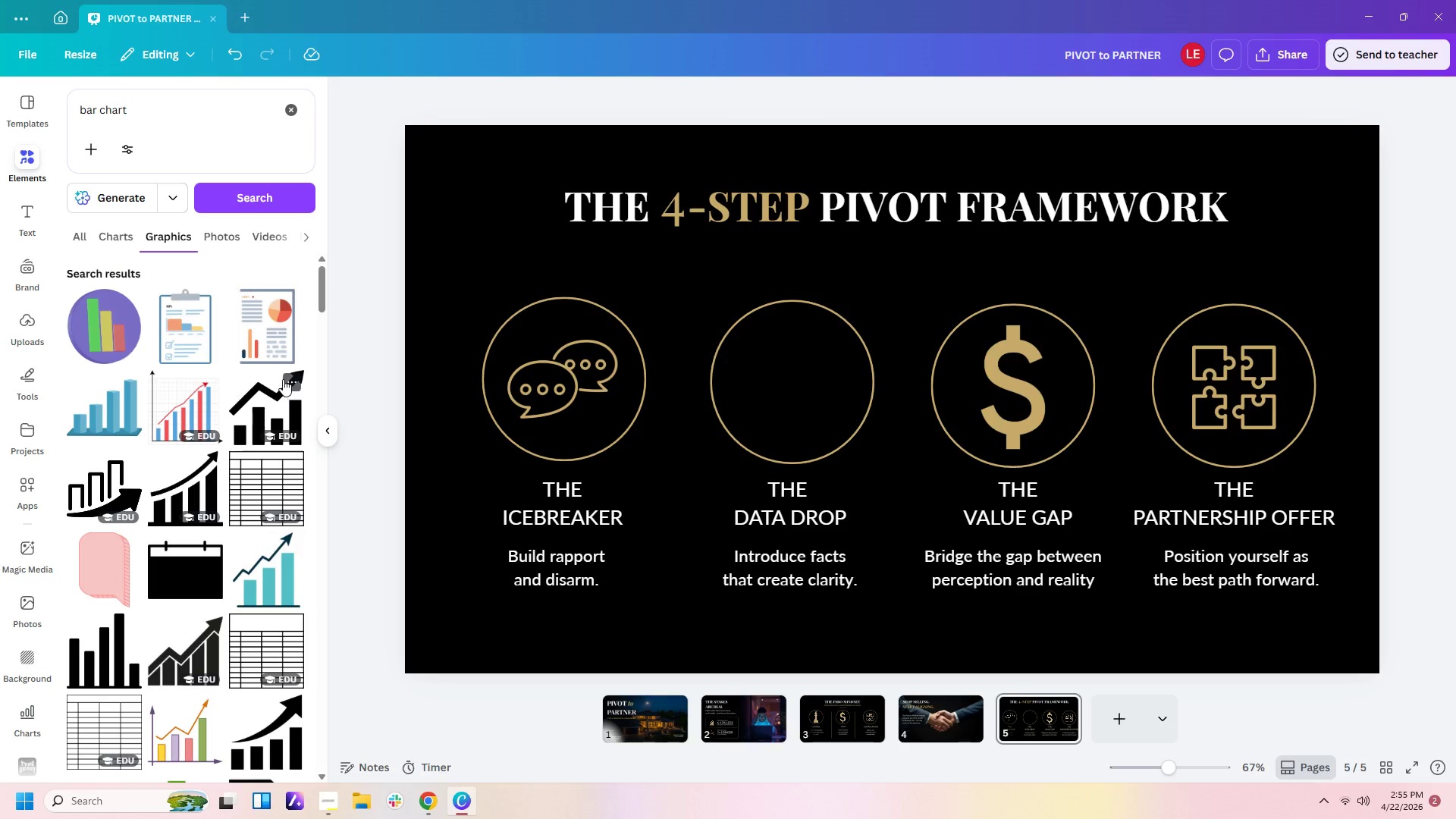 
scroll: coordinate [224, 503], scroll_direction: down, amount: 1.0
 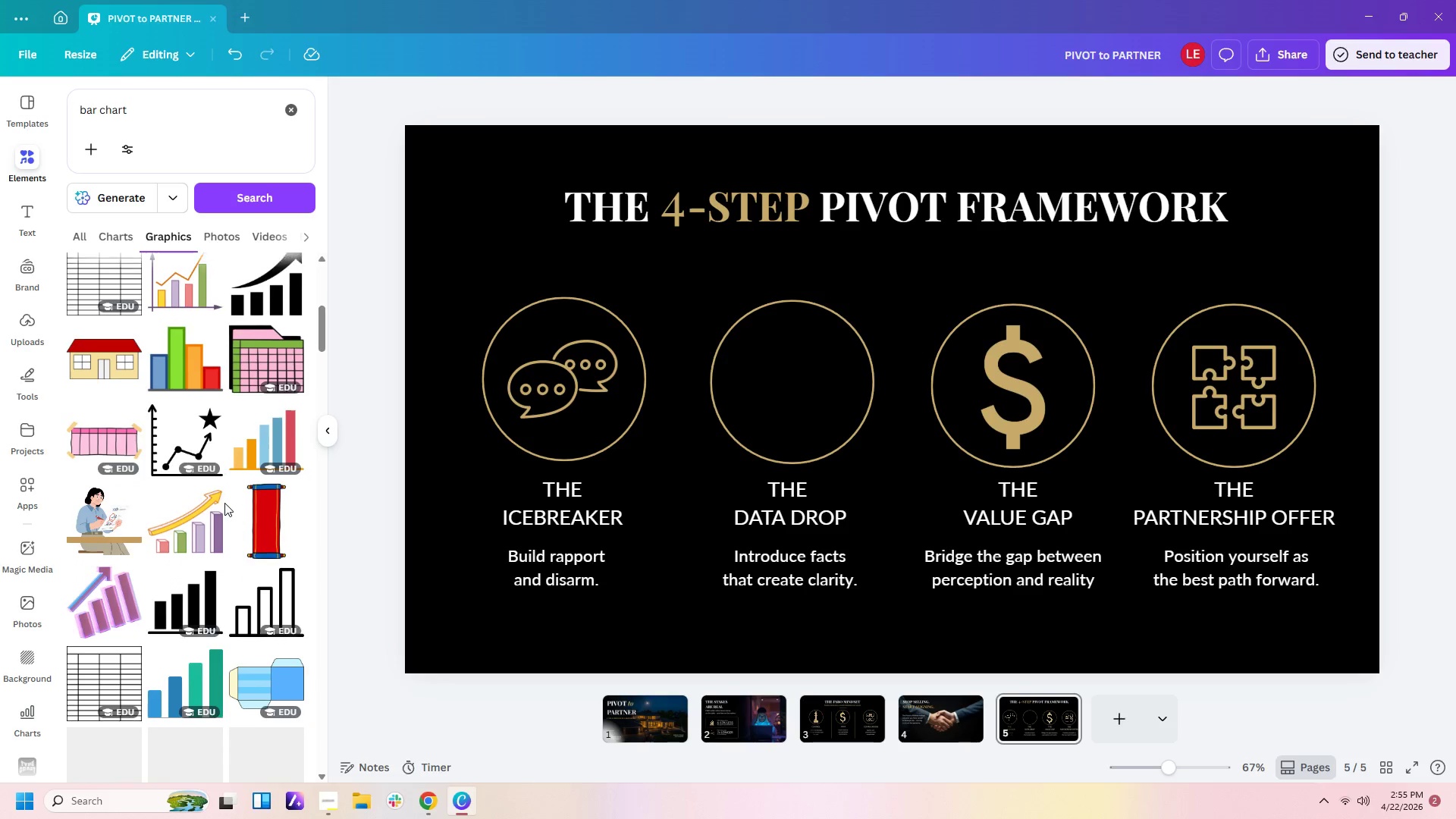 
left_click([214, 586])
 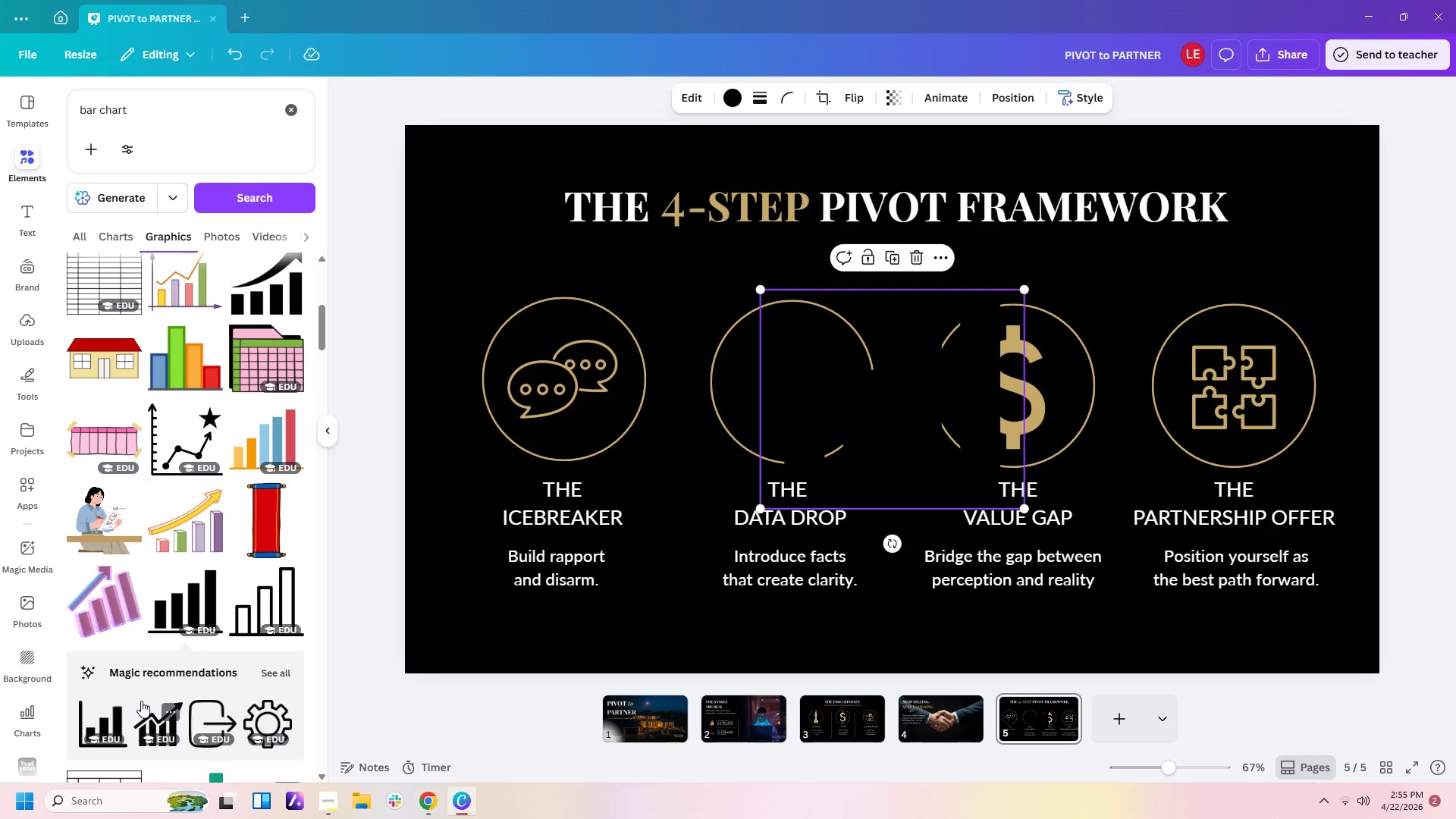 
left_click([107, 715])
 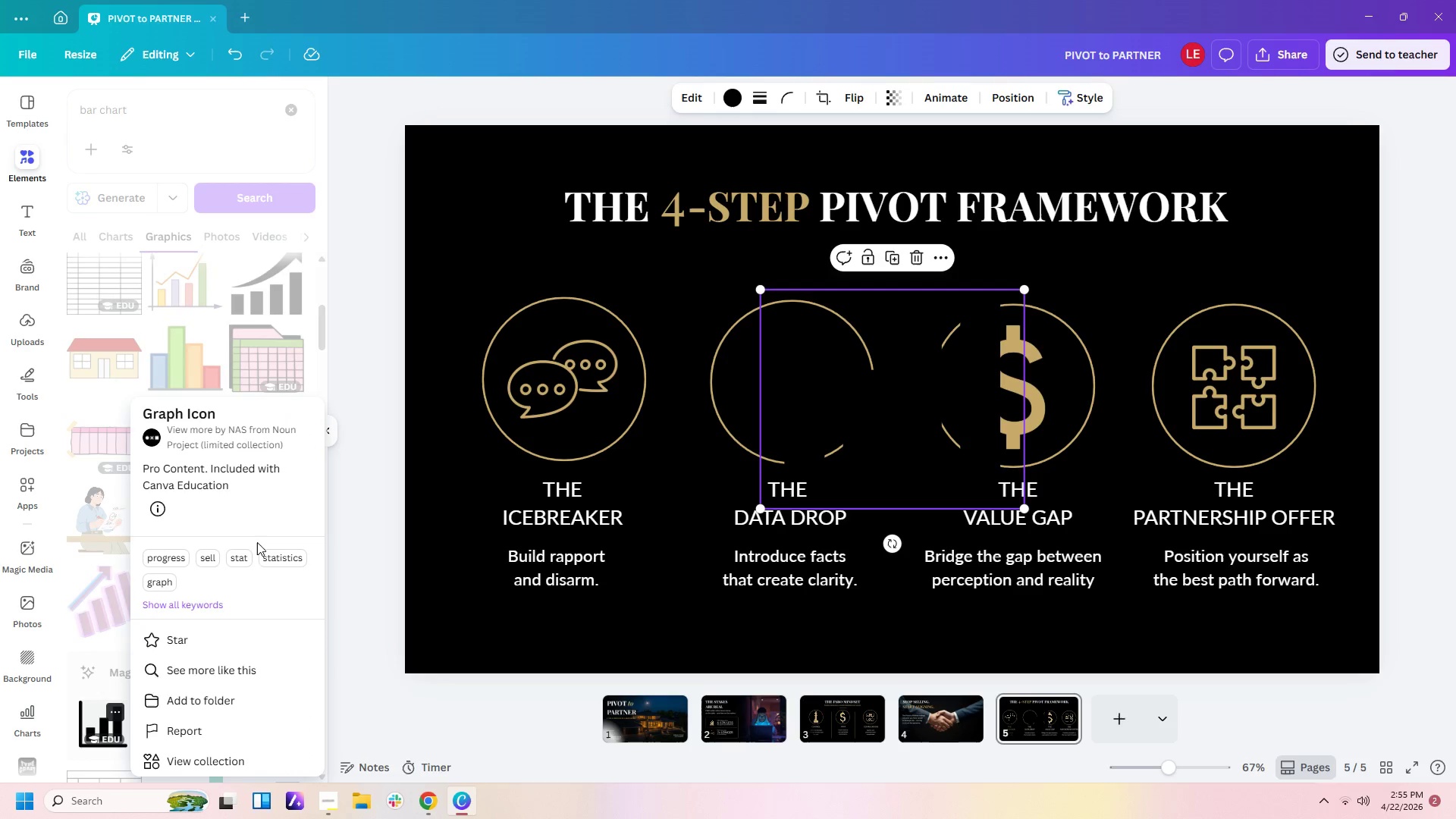 
left_click([334, 522])
 